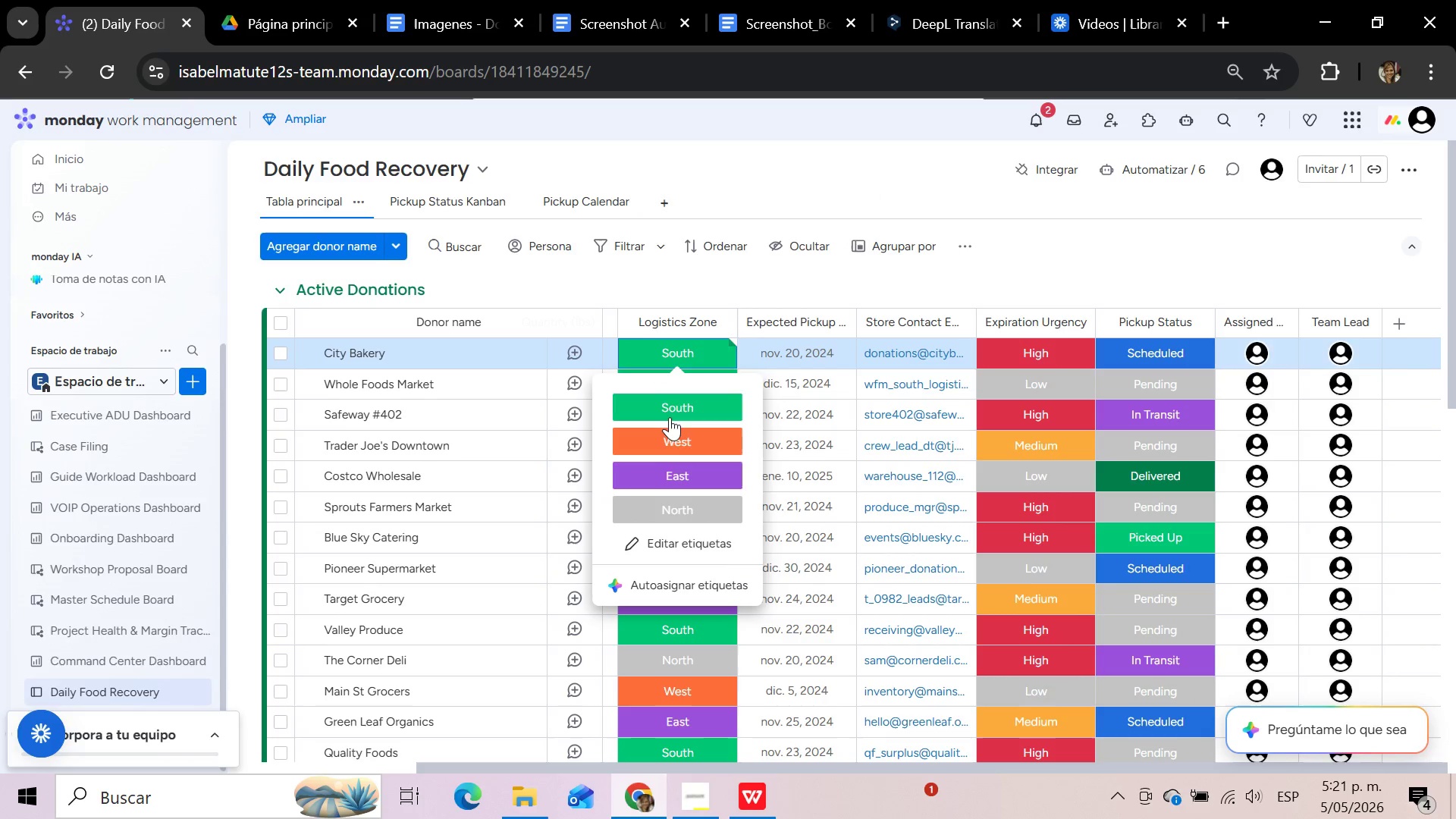 
left_click([667, 434])
 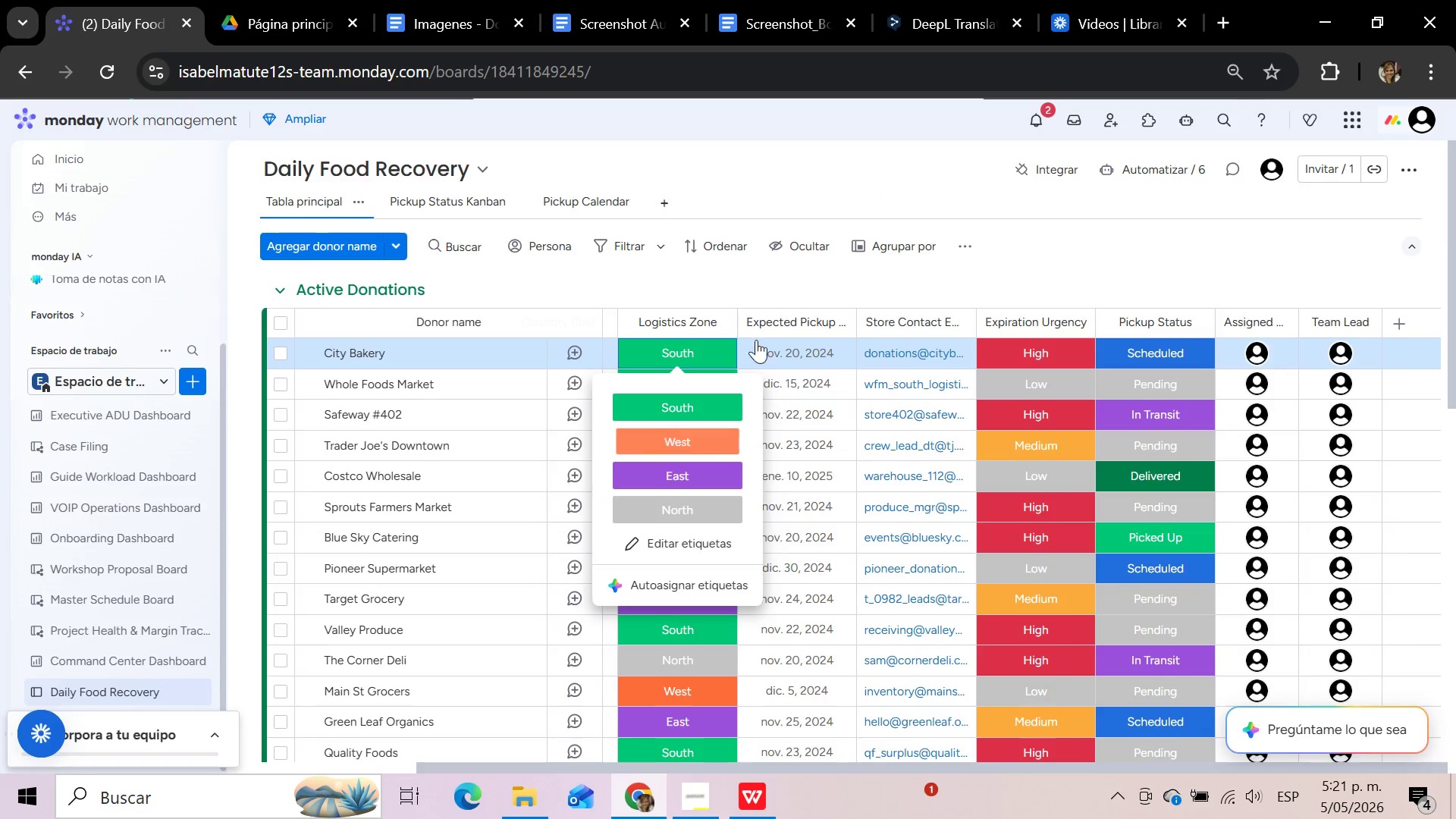 
mouse_move([827, 242])
 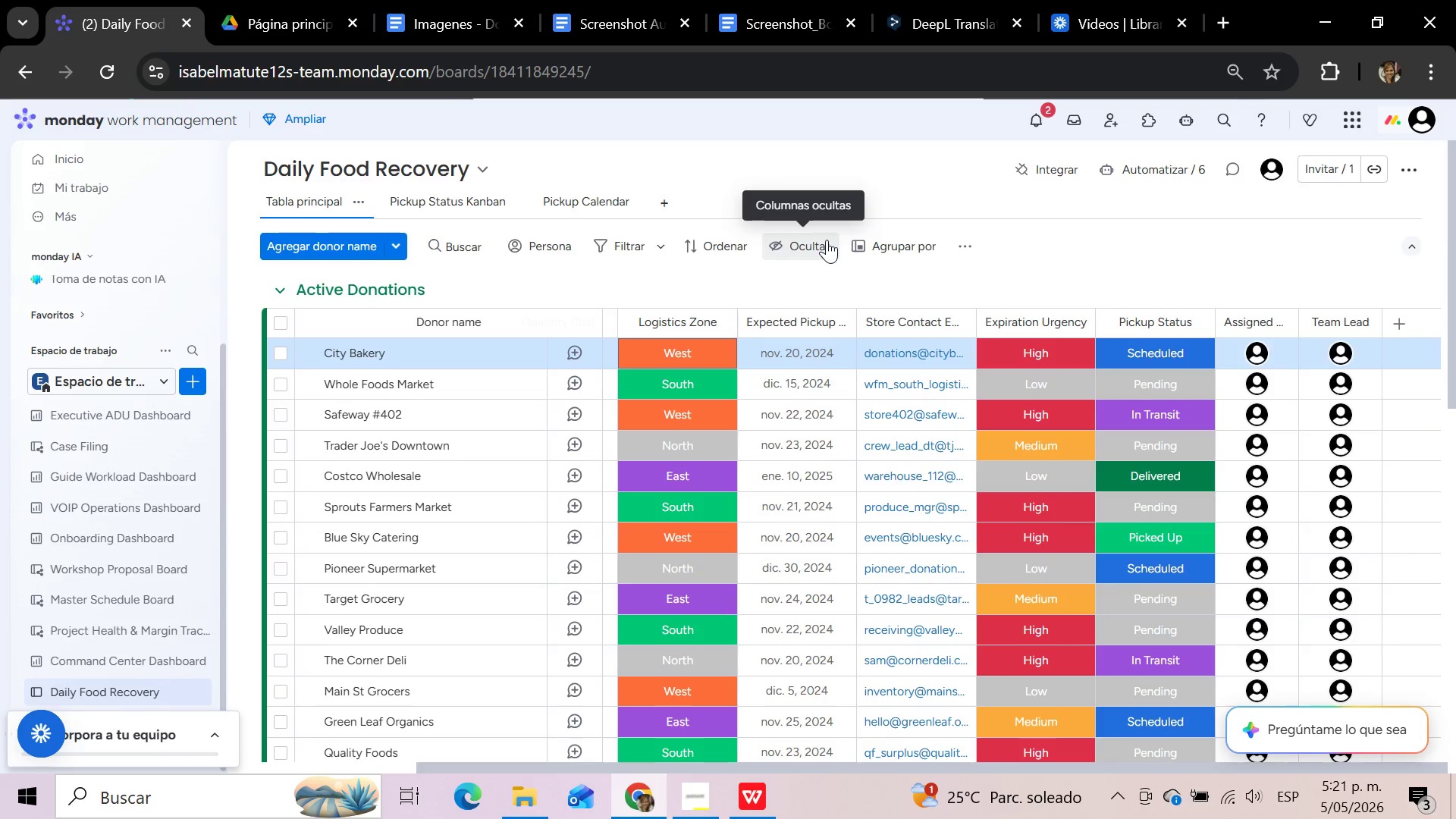 
wait(6.96)
 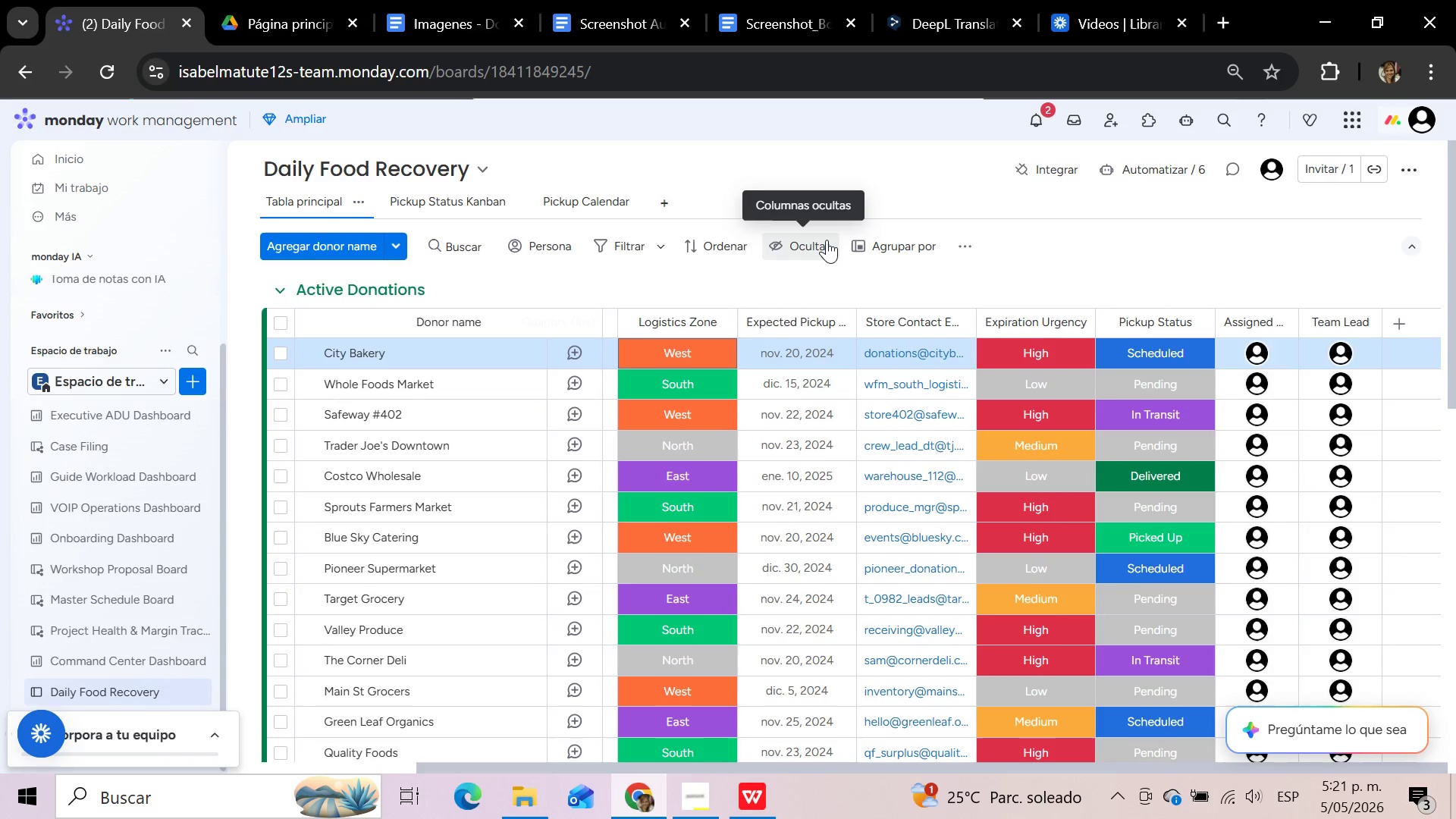 
left_click([1087, 248])
 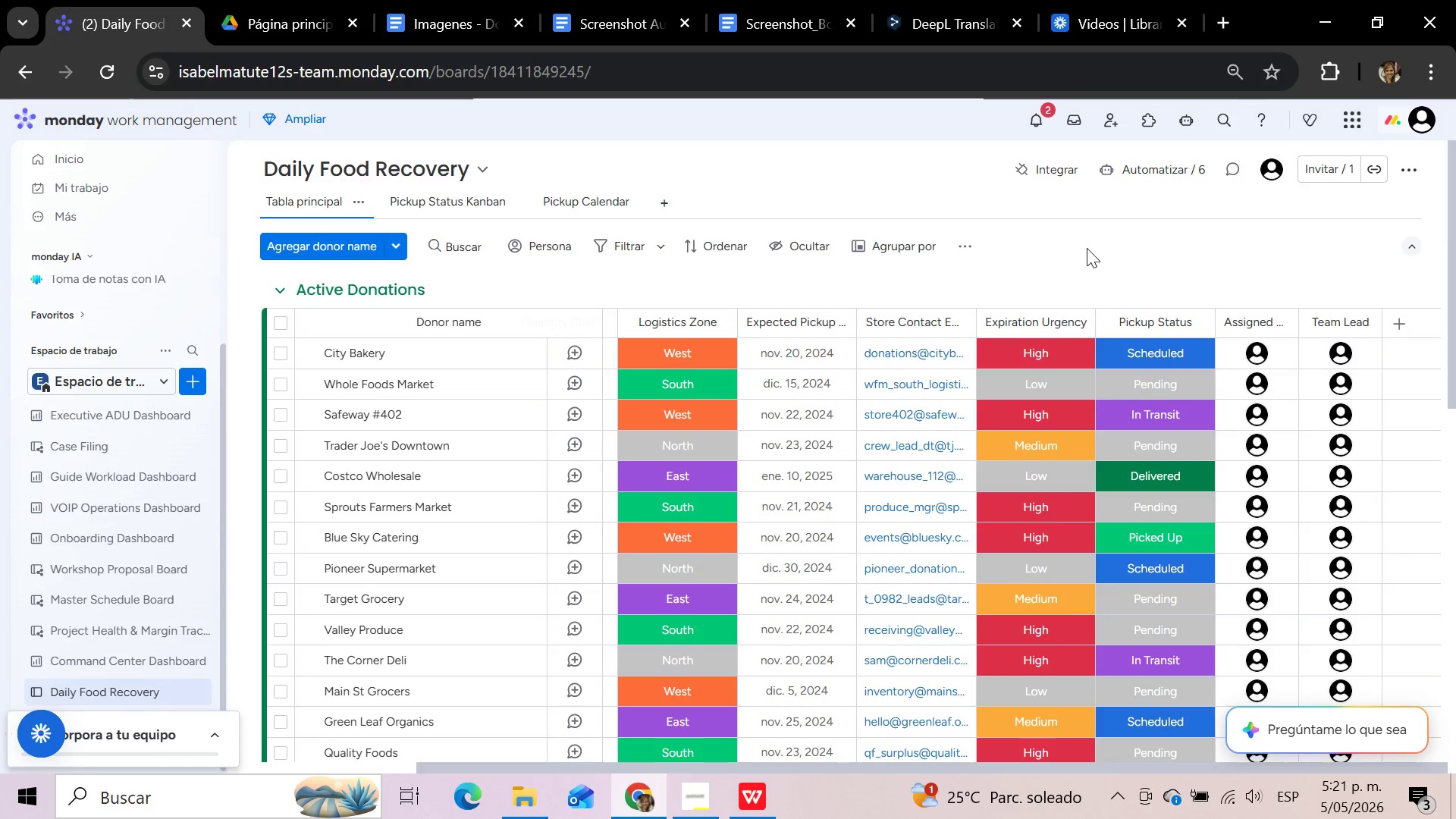 
scroll: coordinate [1087, 248], scroll_direction: down, amount: 3.0
 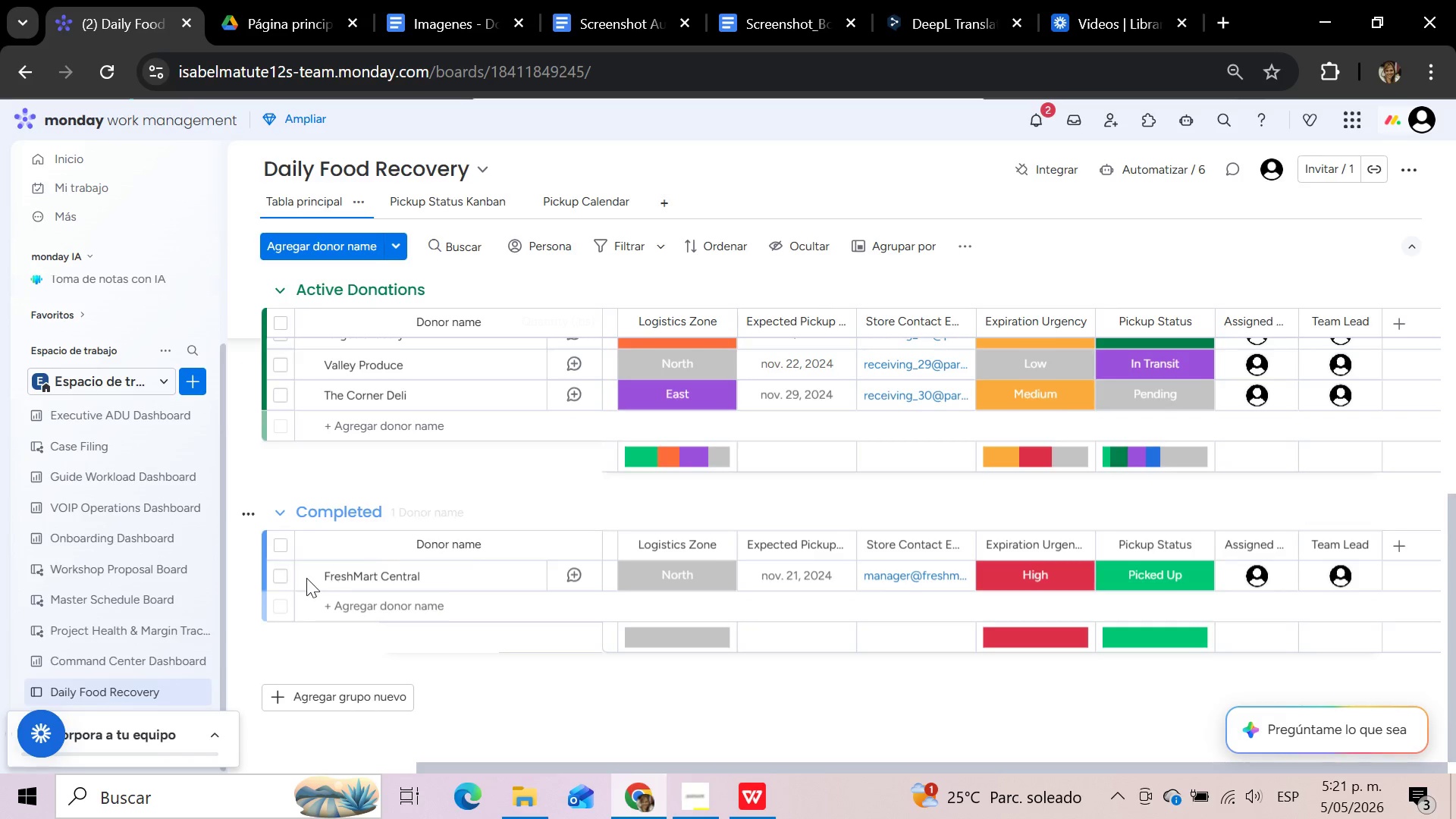 
left_click([280, 579])
 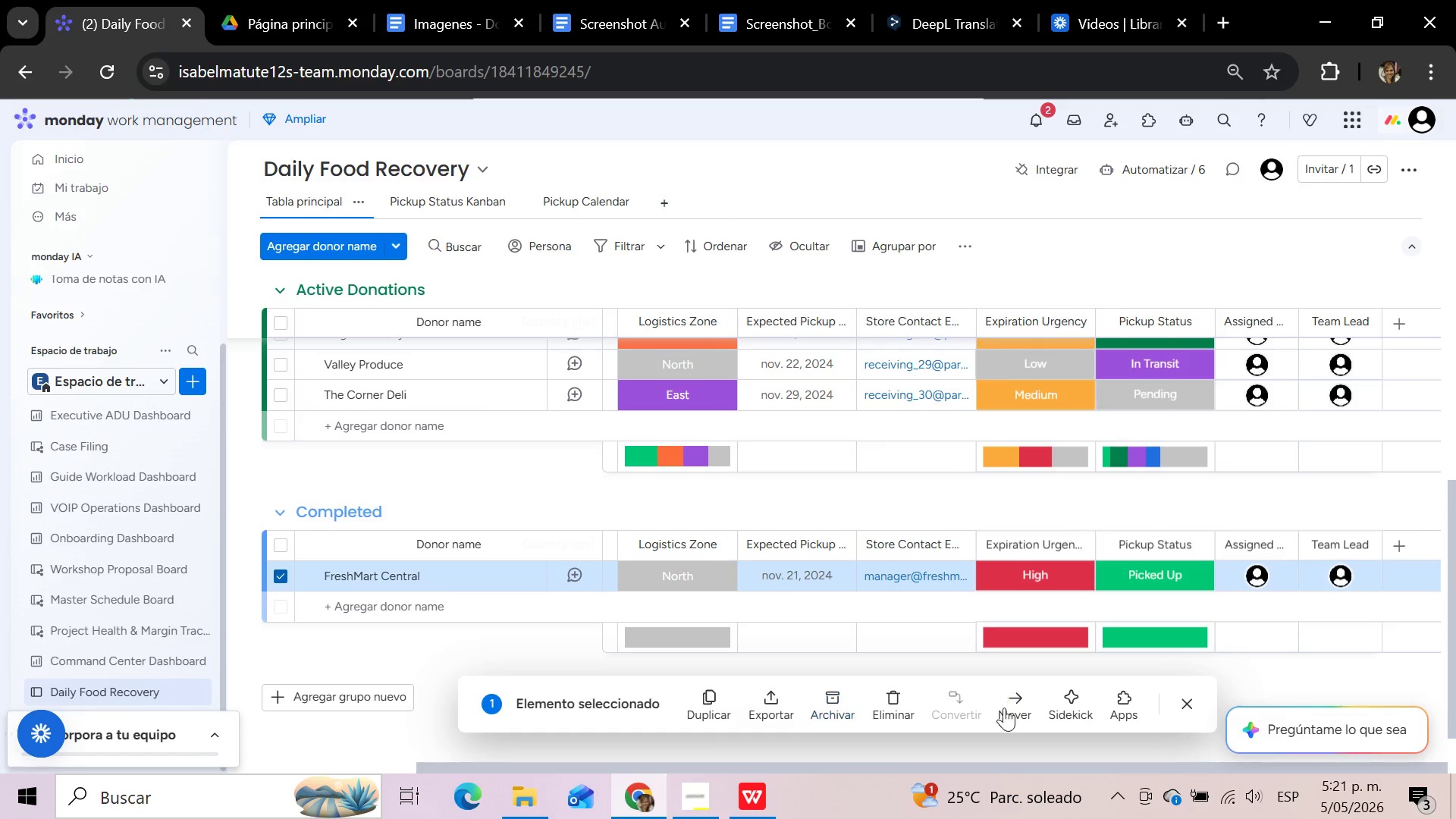 
left_click([1021, 710])
 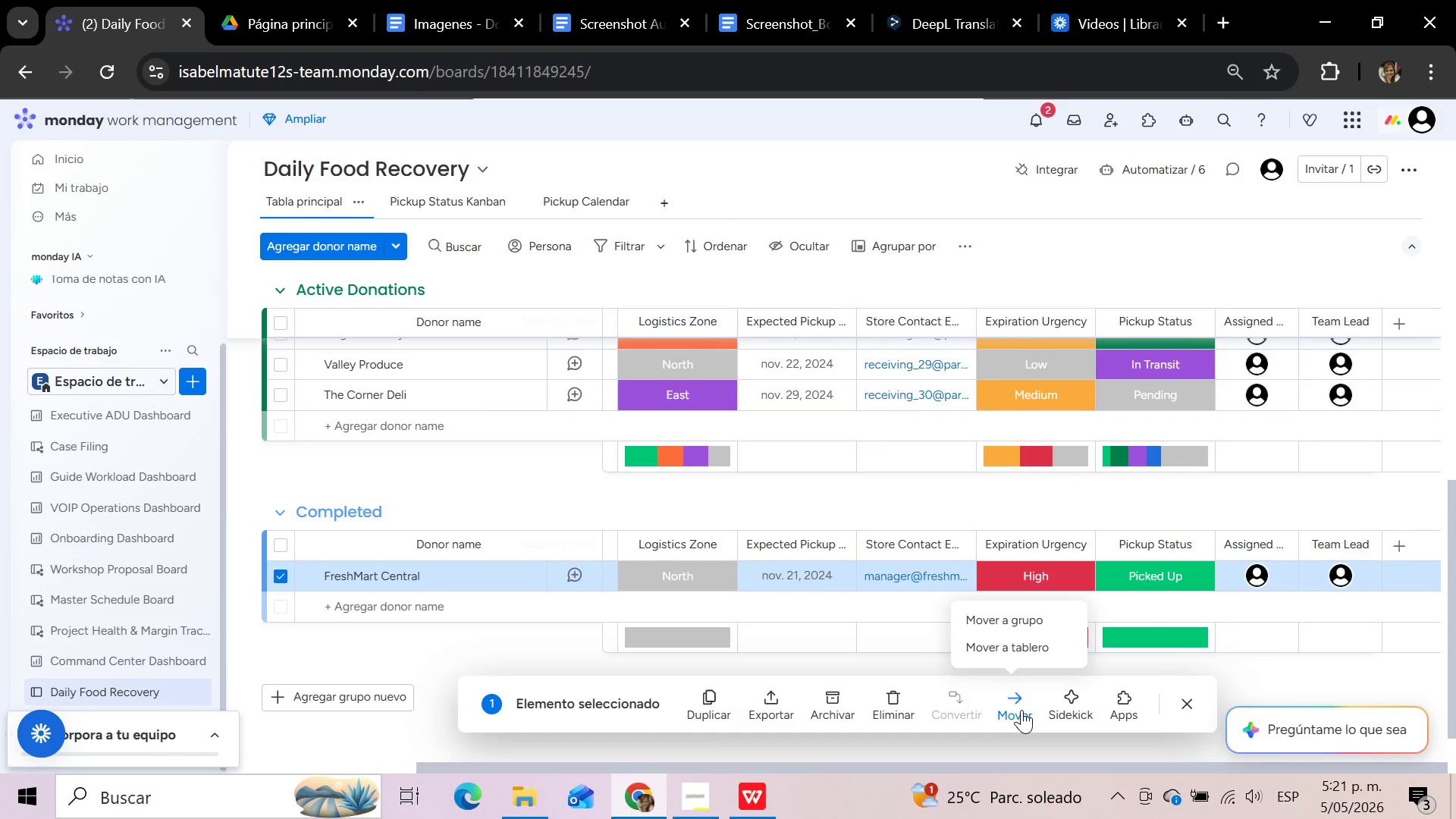 
mouse_move([1002, 611])
 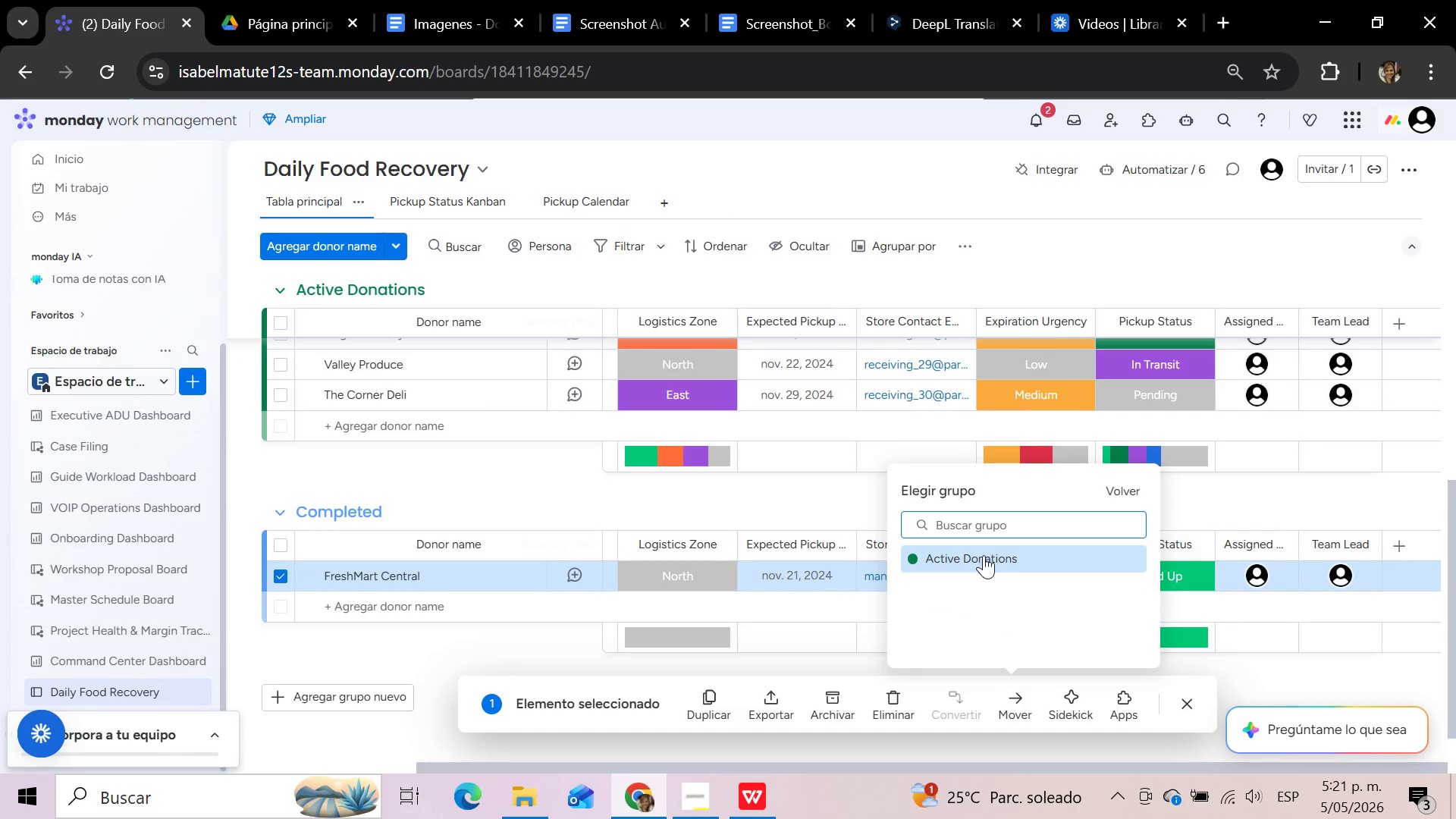 
left_click([984, 555])
 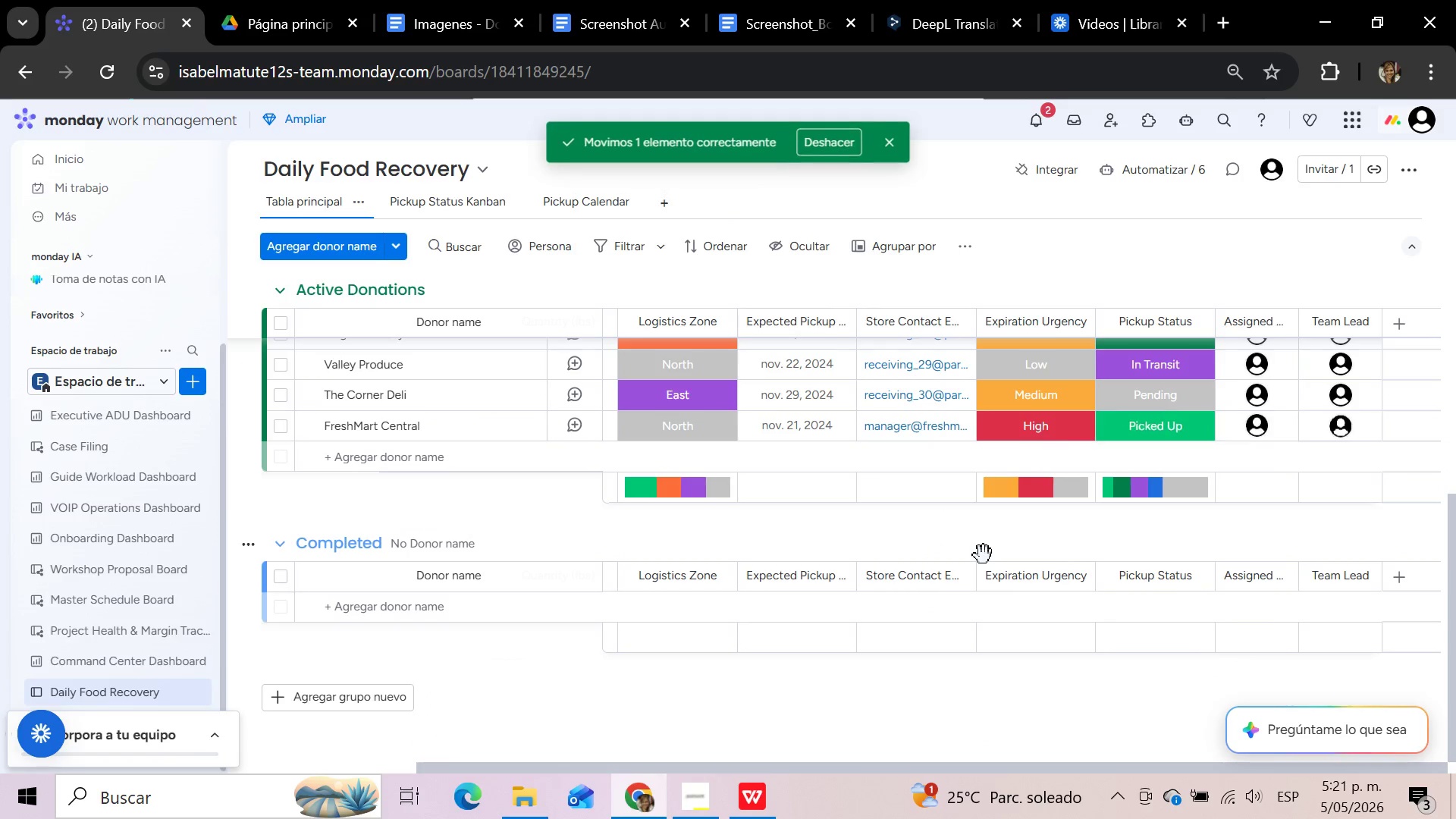 
scroll: coordinate [984, 555], scroll_direction: down, amount: 3.0
 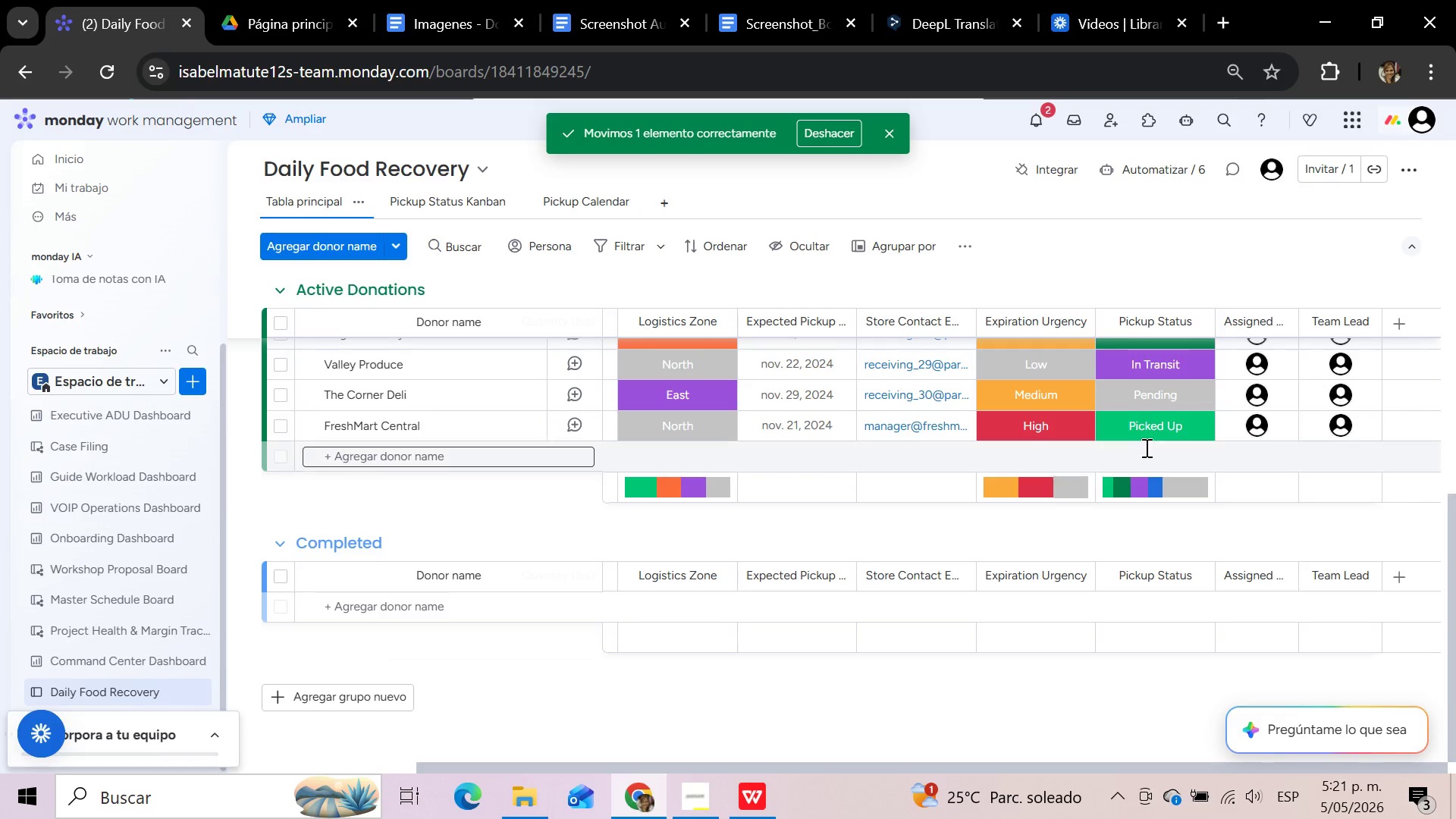 
left_click([1149, 429])
 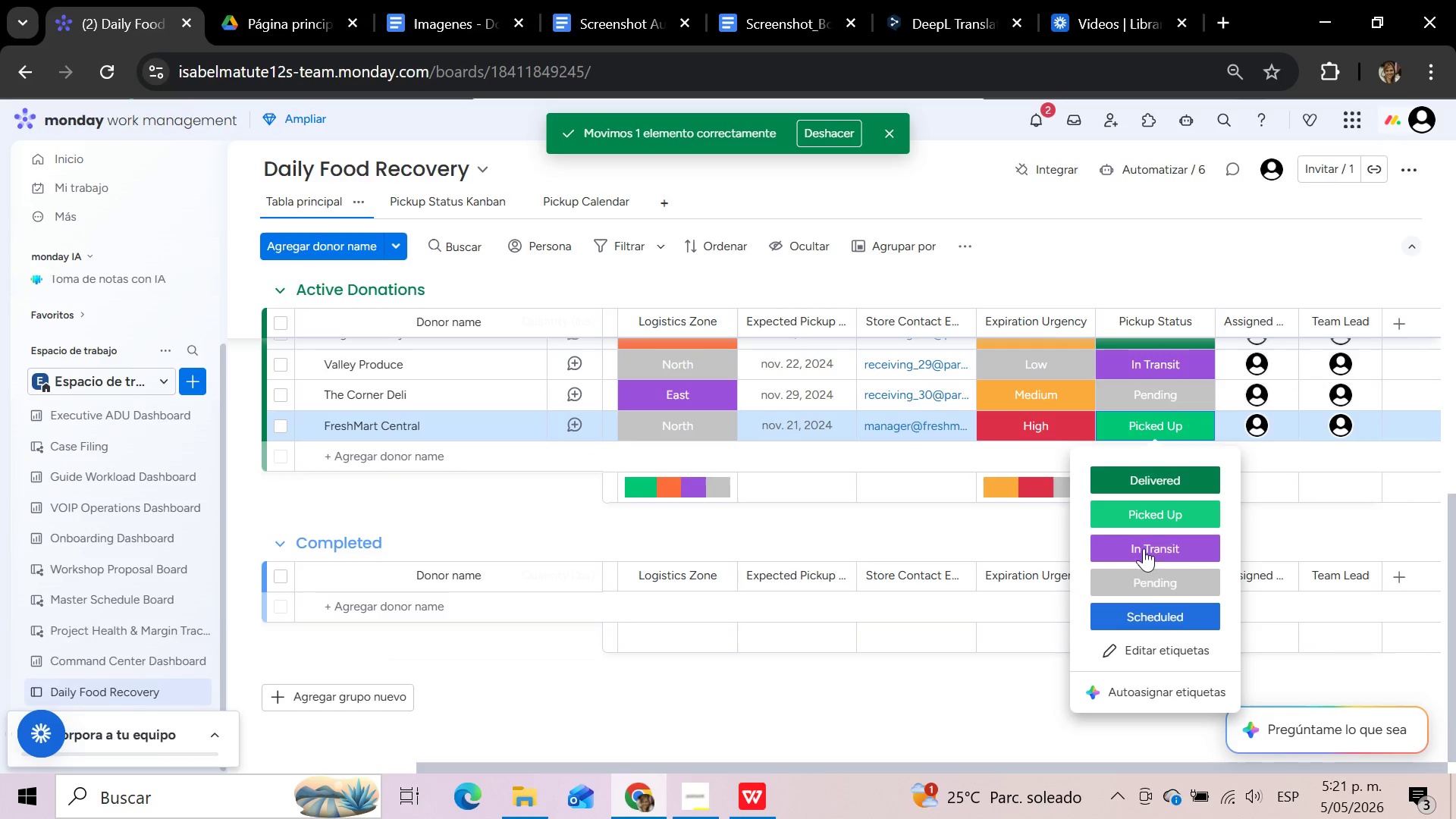 
left_click([1142, 577])
 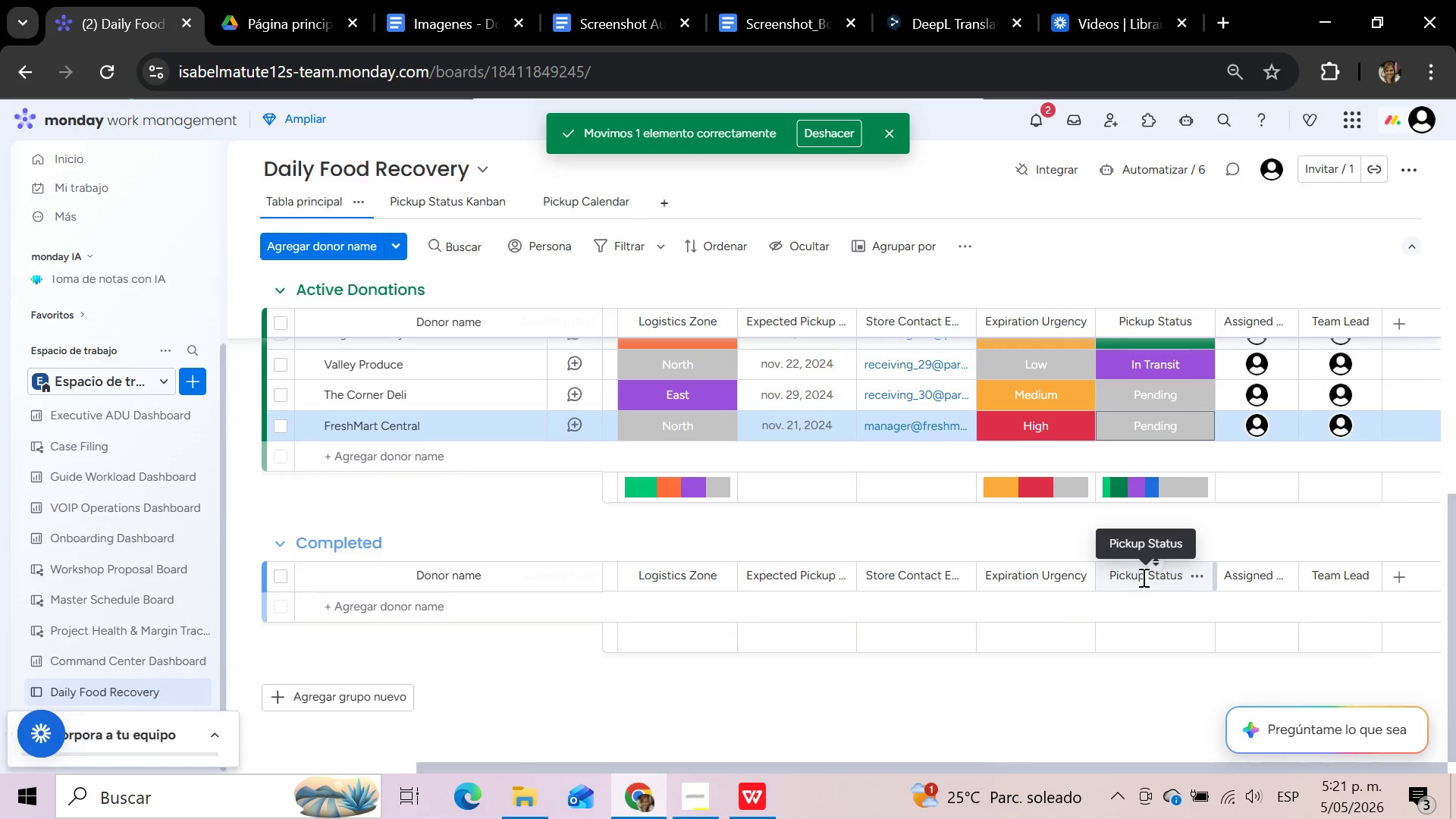 
scroll: coordinate [1126, 492], scroll_direction: up, amount: 14.0
 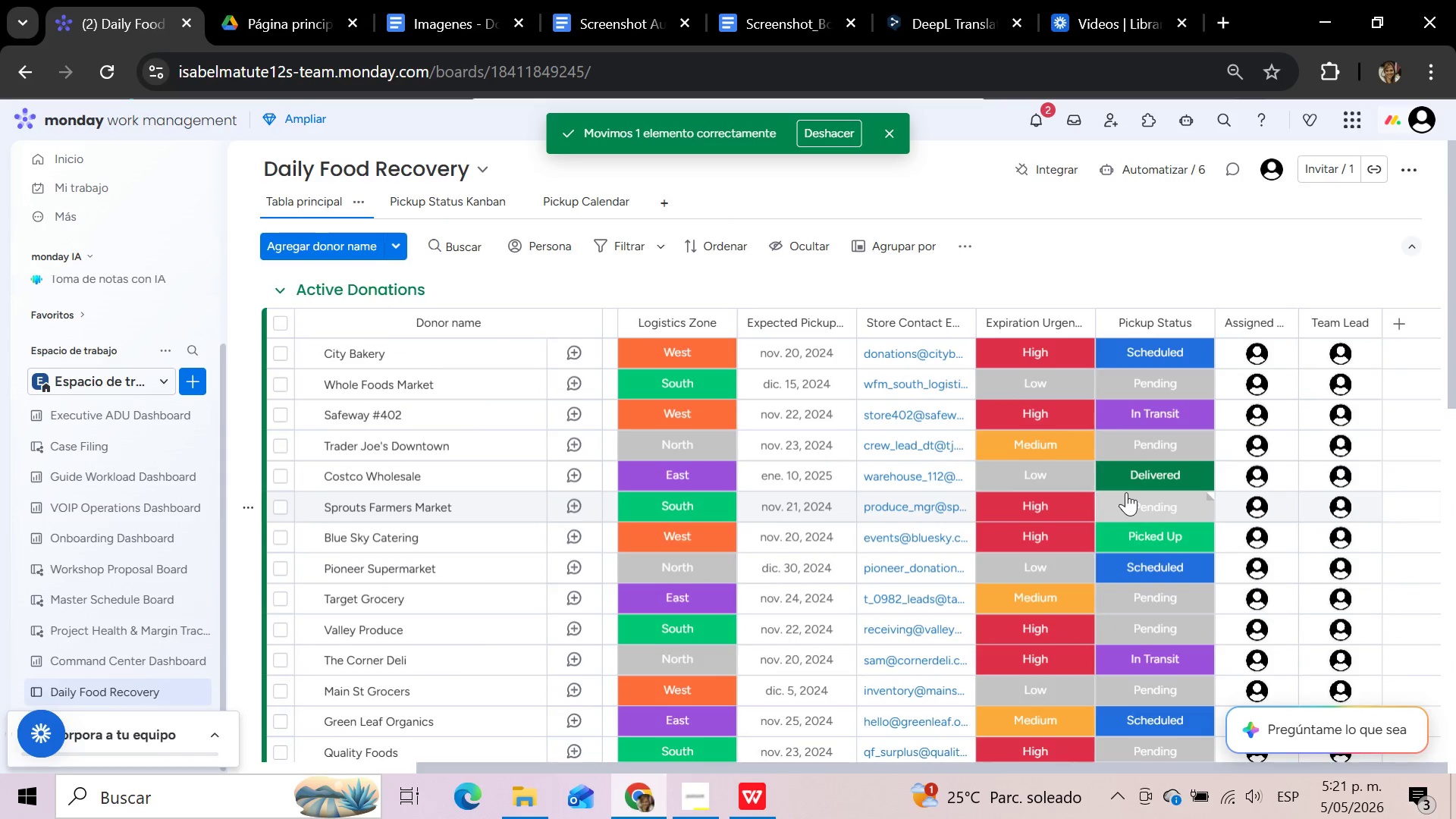 
scroll: coordinate [1126, 492], scroll_direction: down, amount: 1.0
 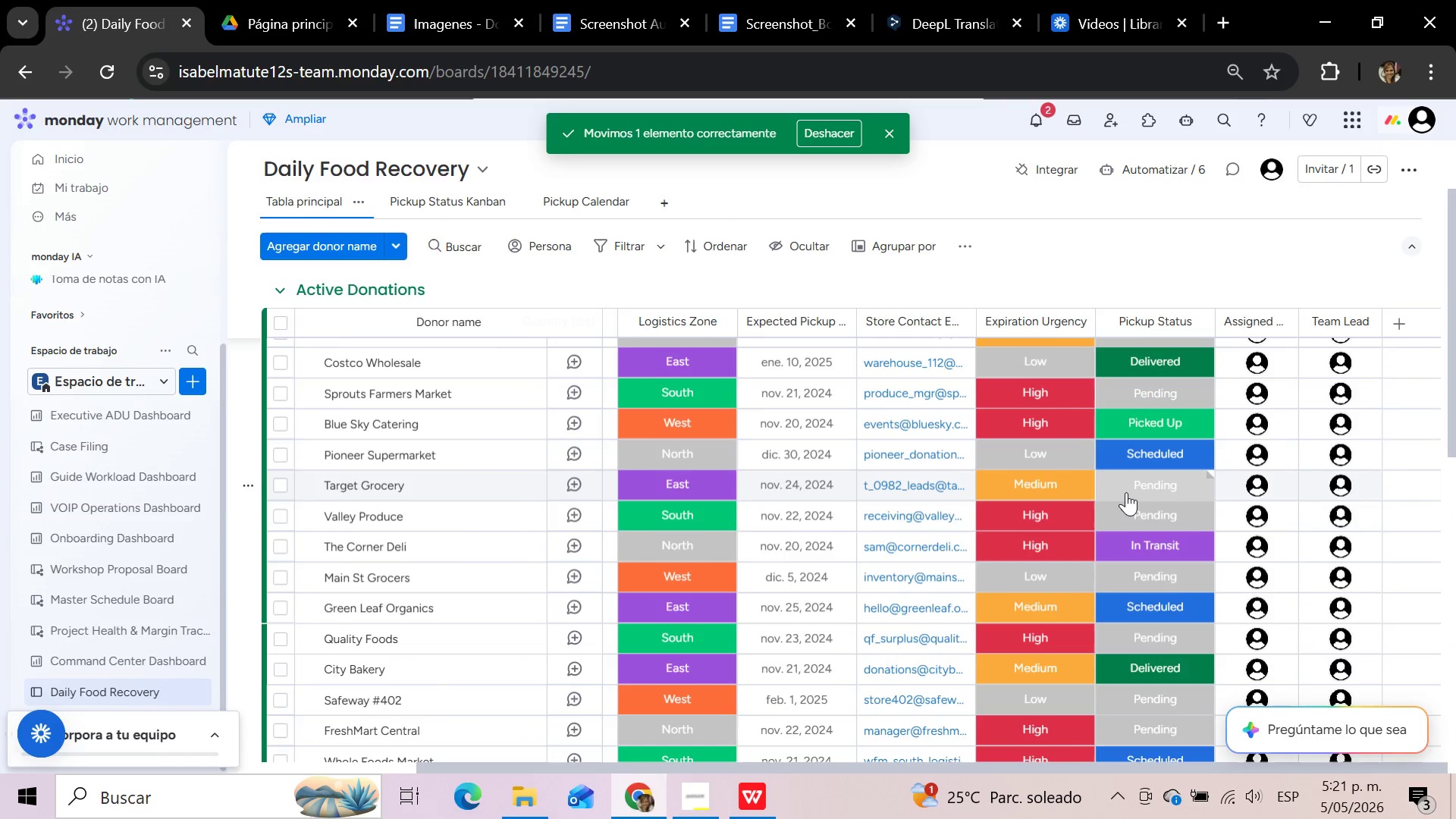 
scroll: coordinate [1126, 492], scroll_direction: up, amount: 4.0
 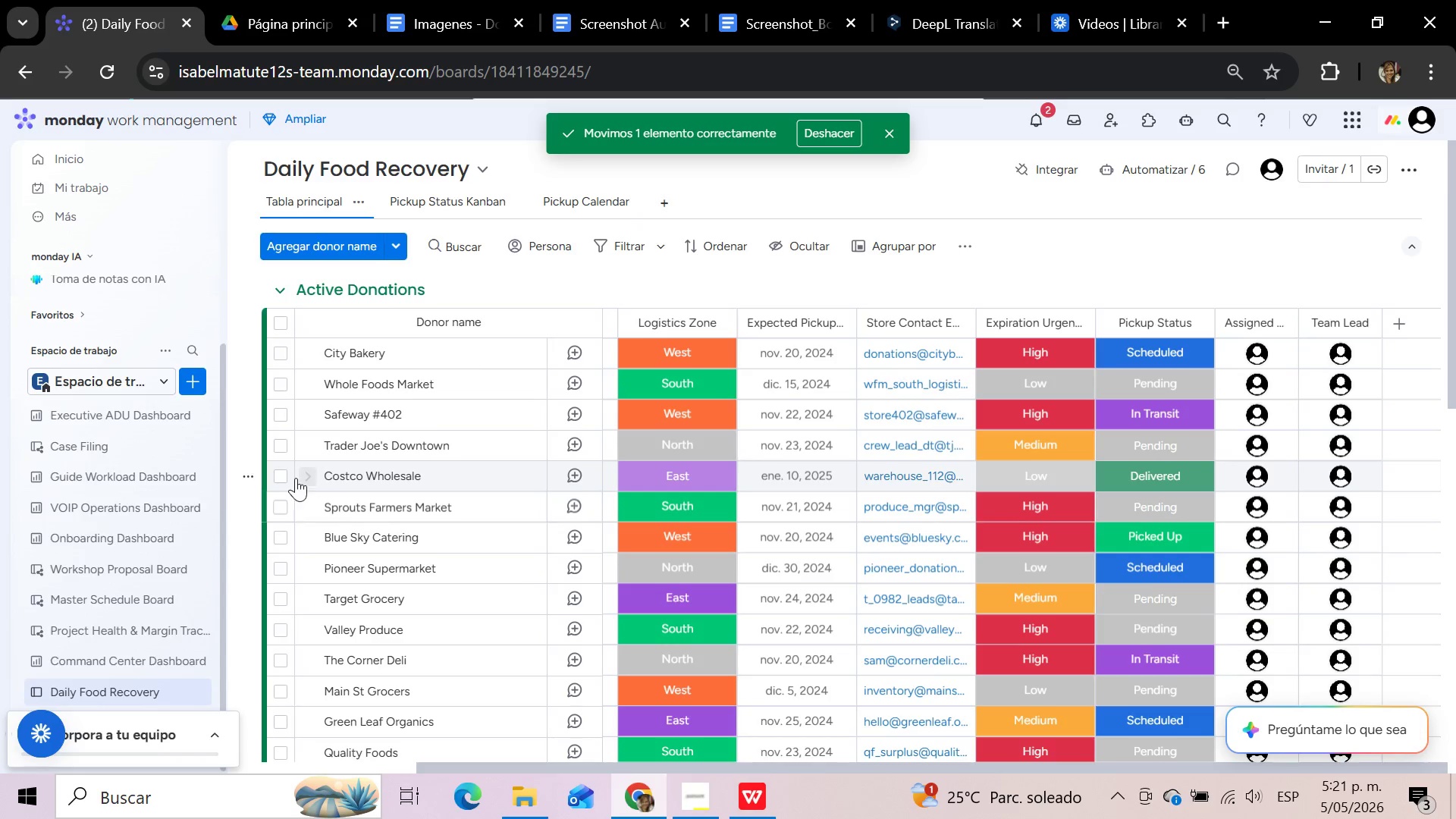 
left_click([282, 478])
 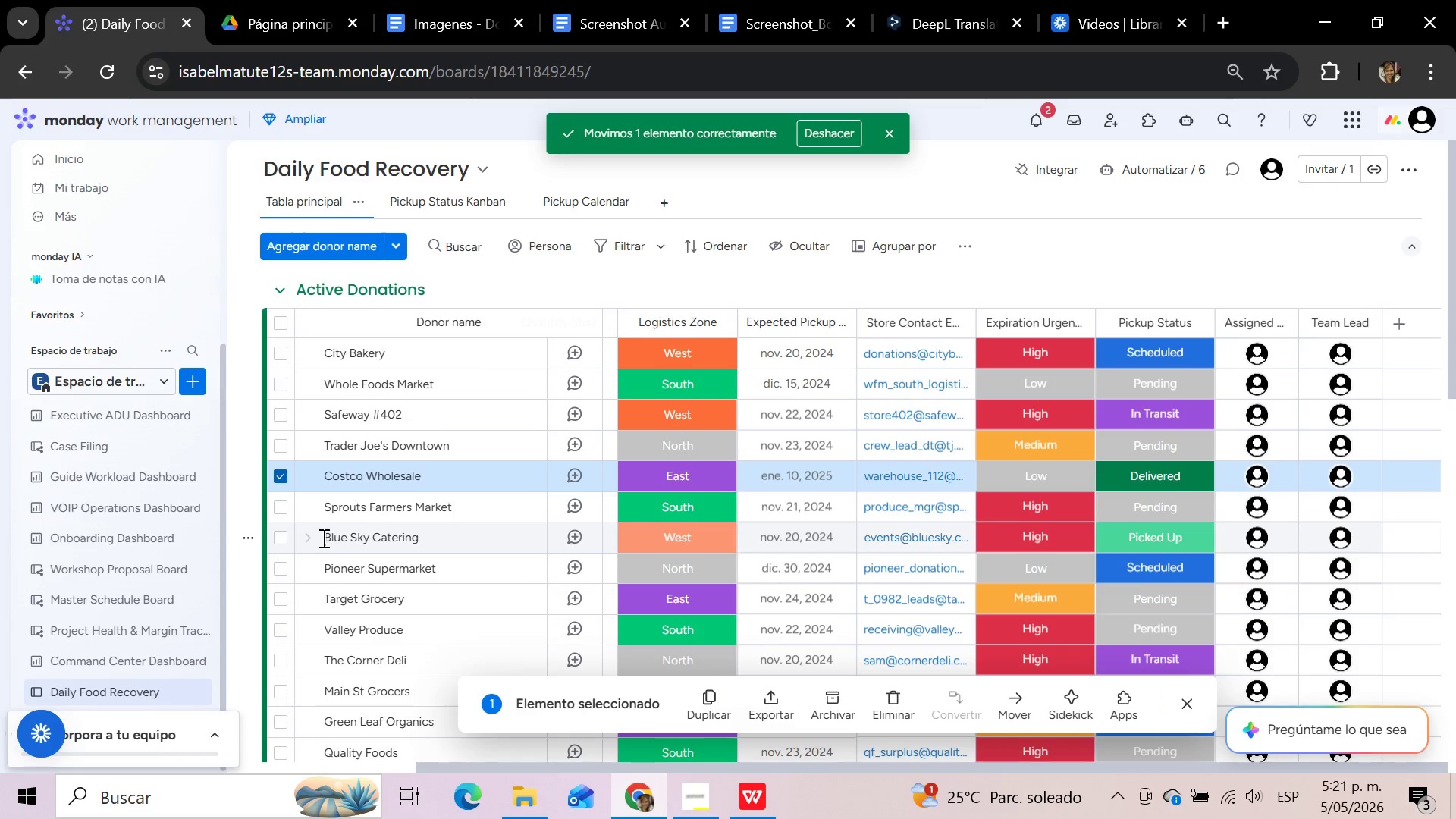 
left_click([284, 536])
 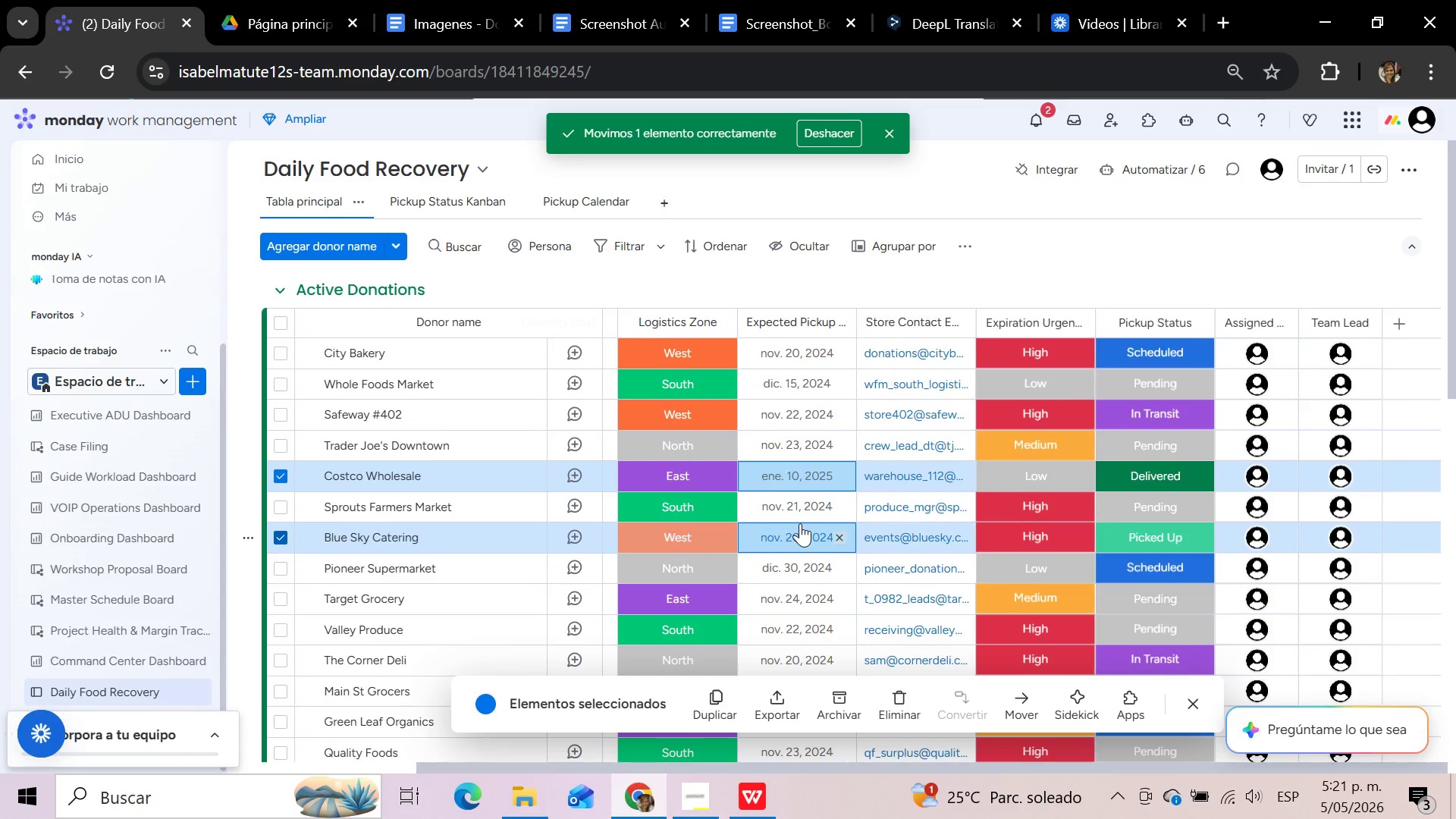 
scroll: coordinate [800, 523], scroll_direction: up, amount: 1.0
 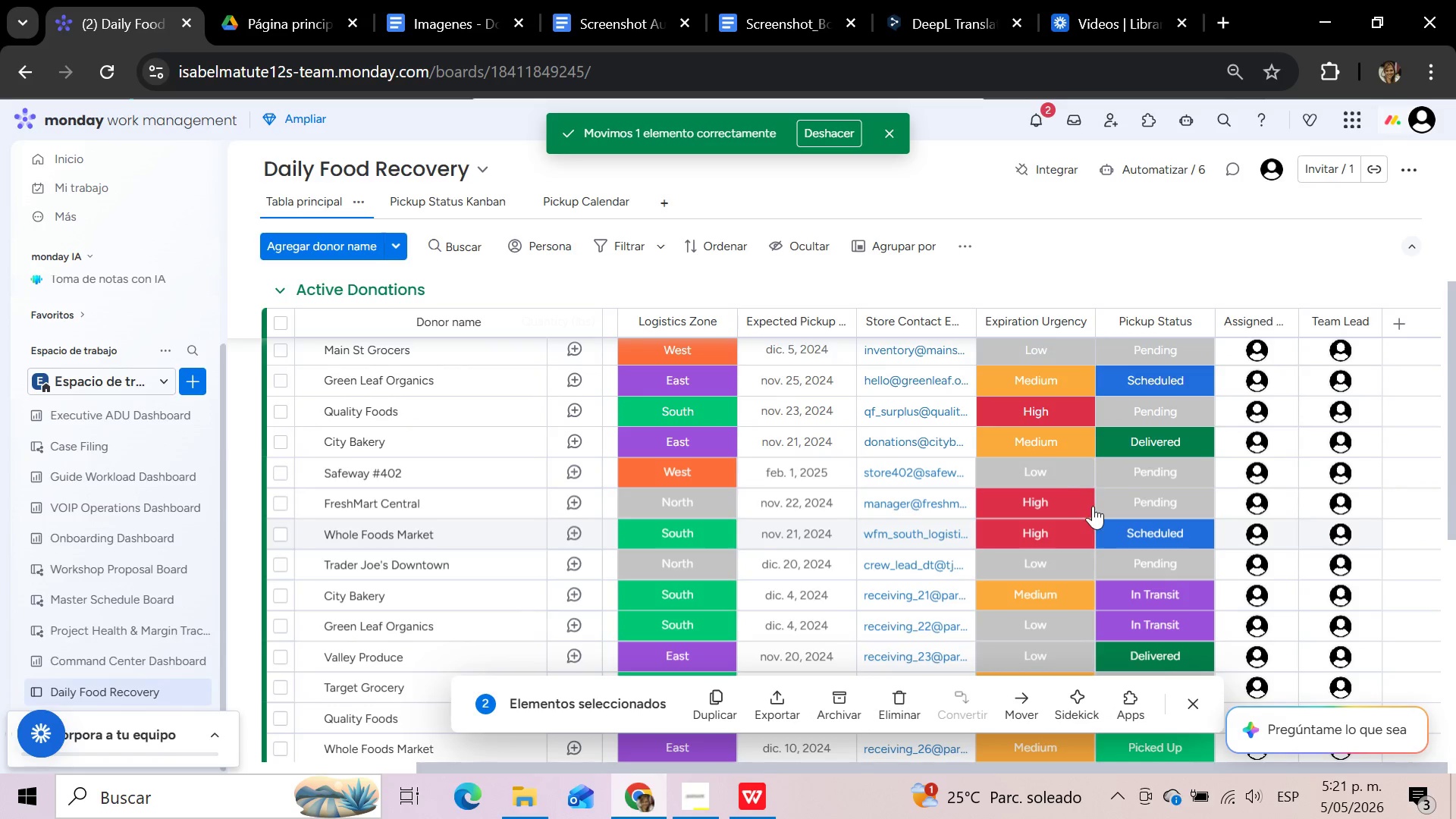 
scroll: coordinate [1090, 520], scroll_direction: down, amount: 2.0
 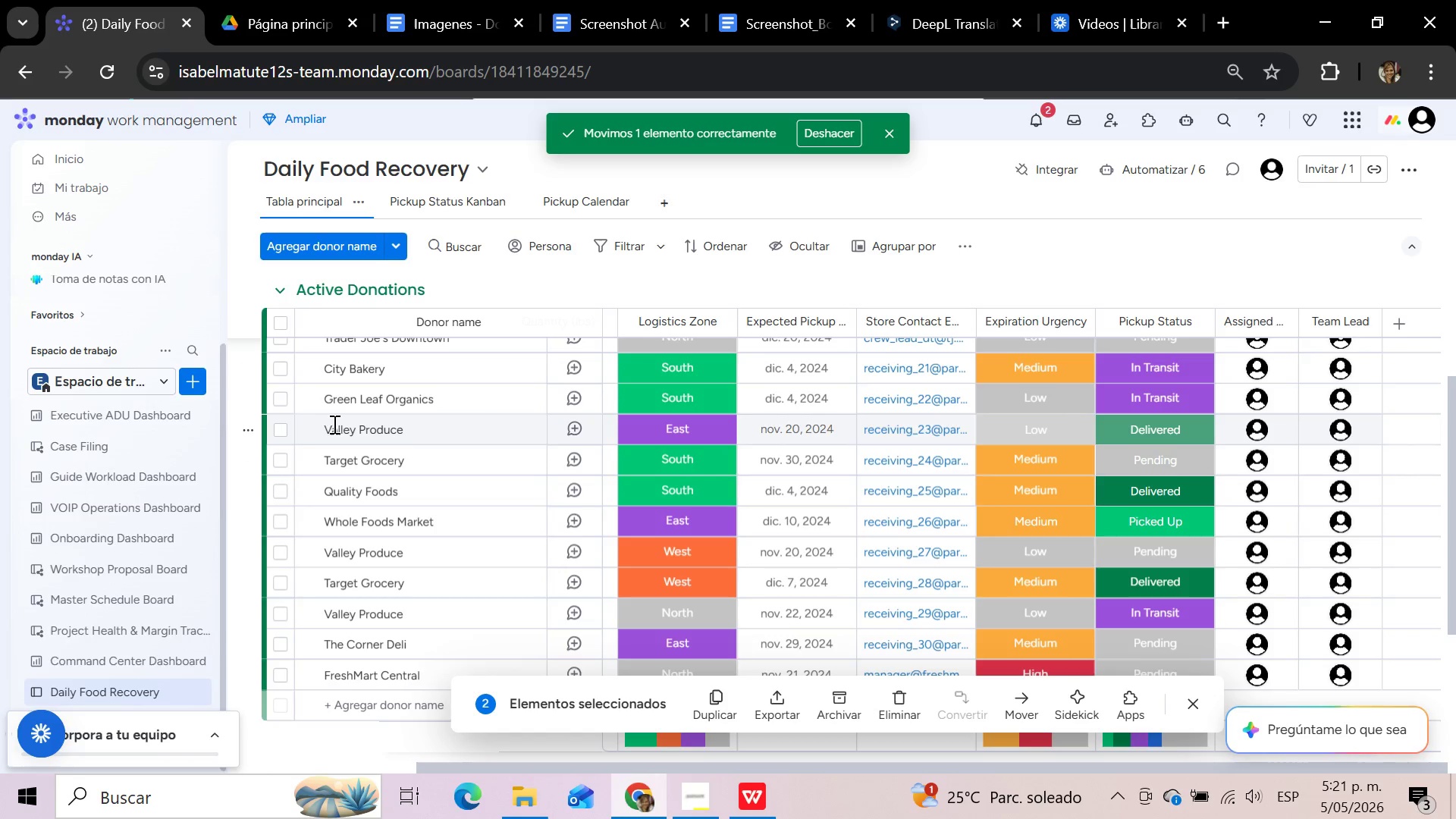 
left_click([287, 430])
 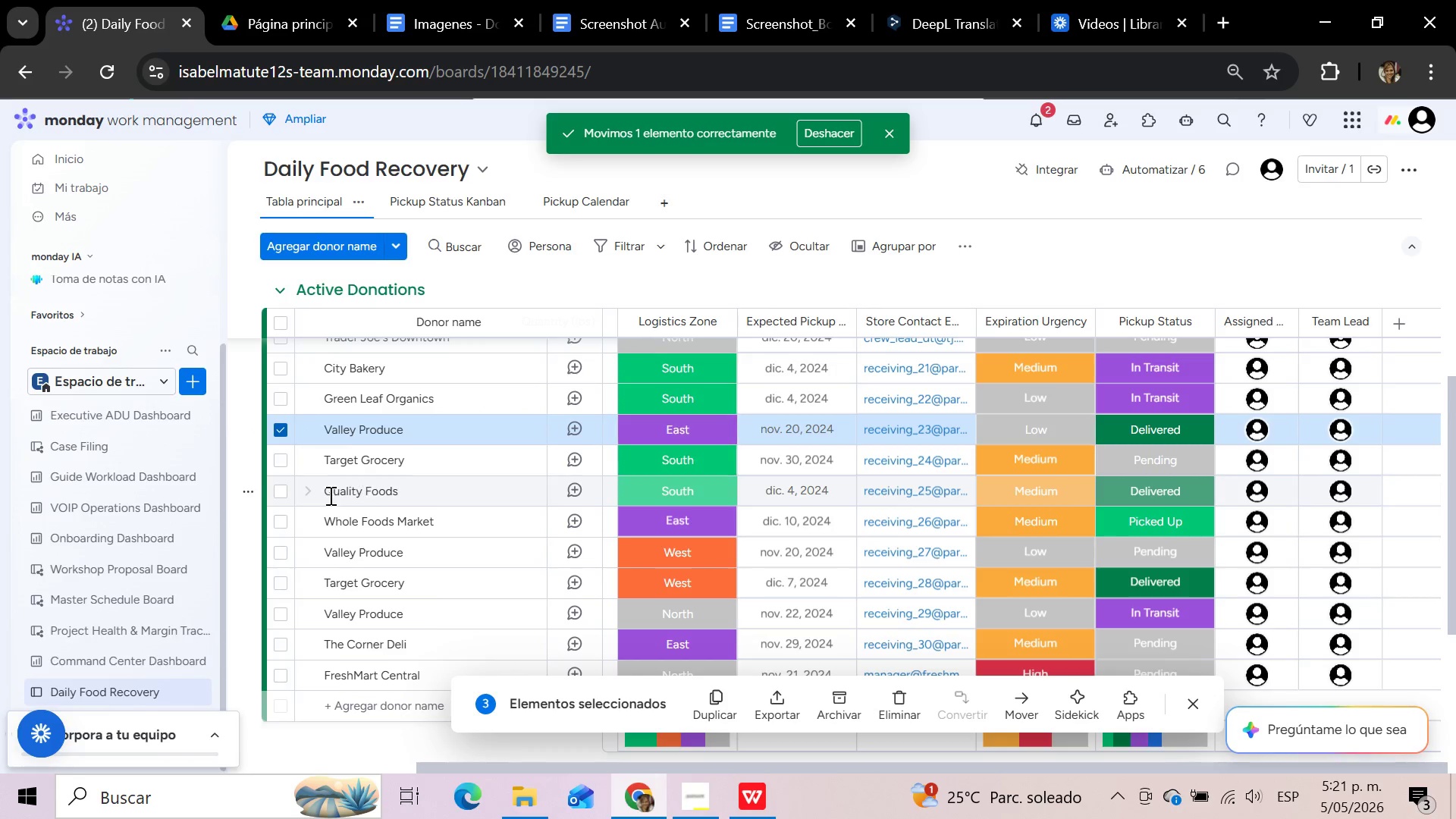 
left_click([287, 491])
 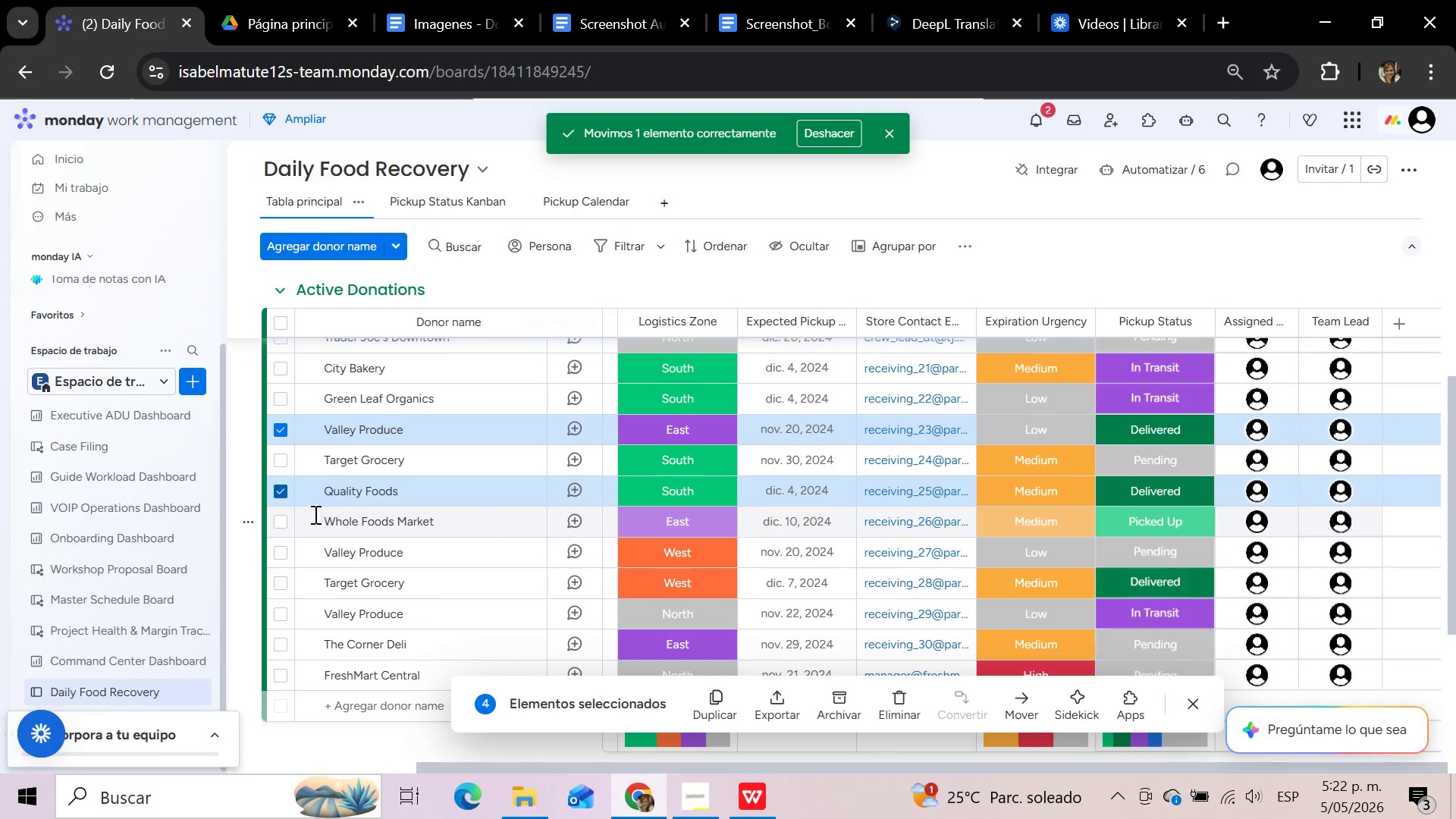 
left_click([284, 519])
 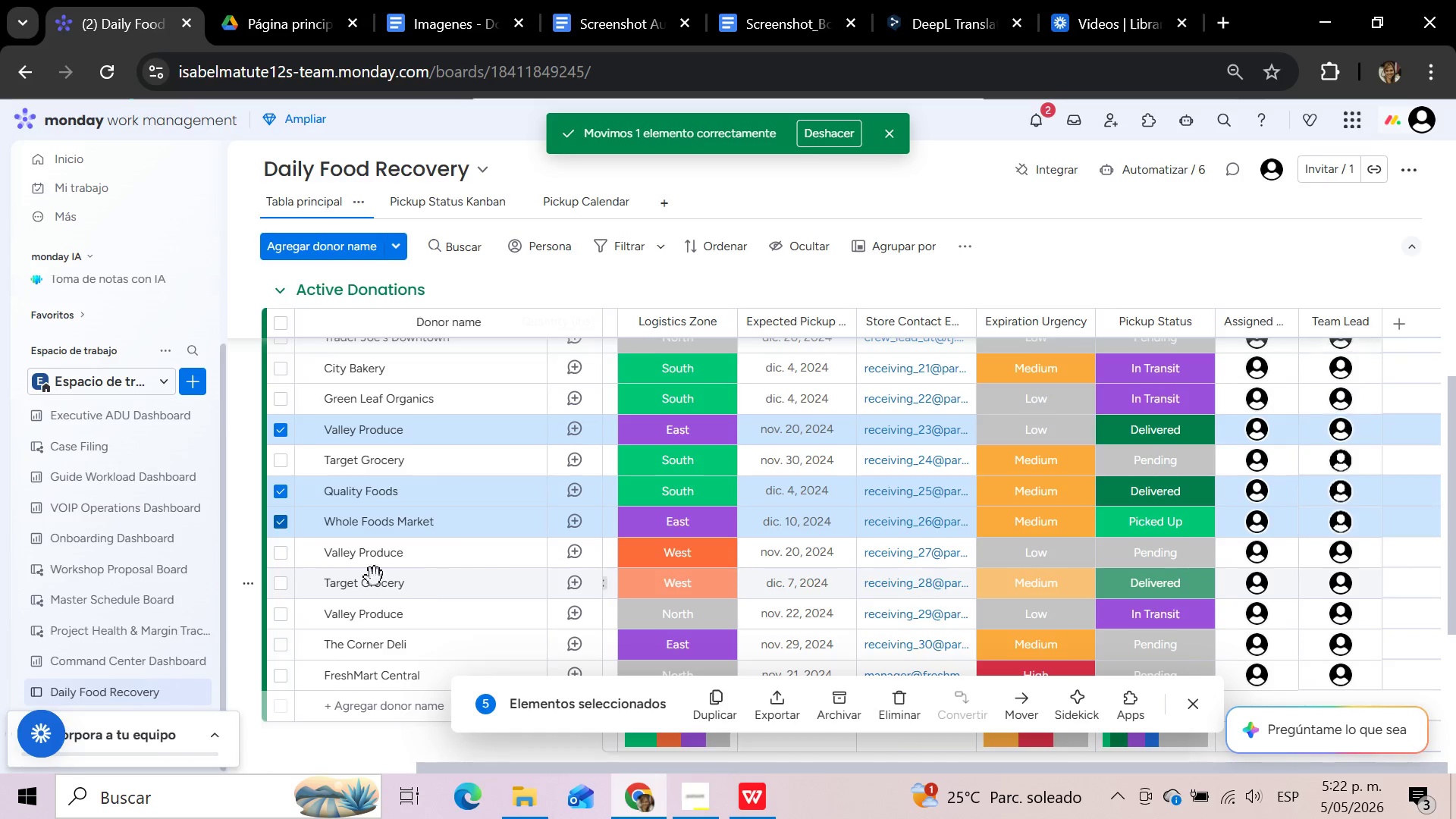 
left_click([284, 587])
 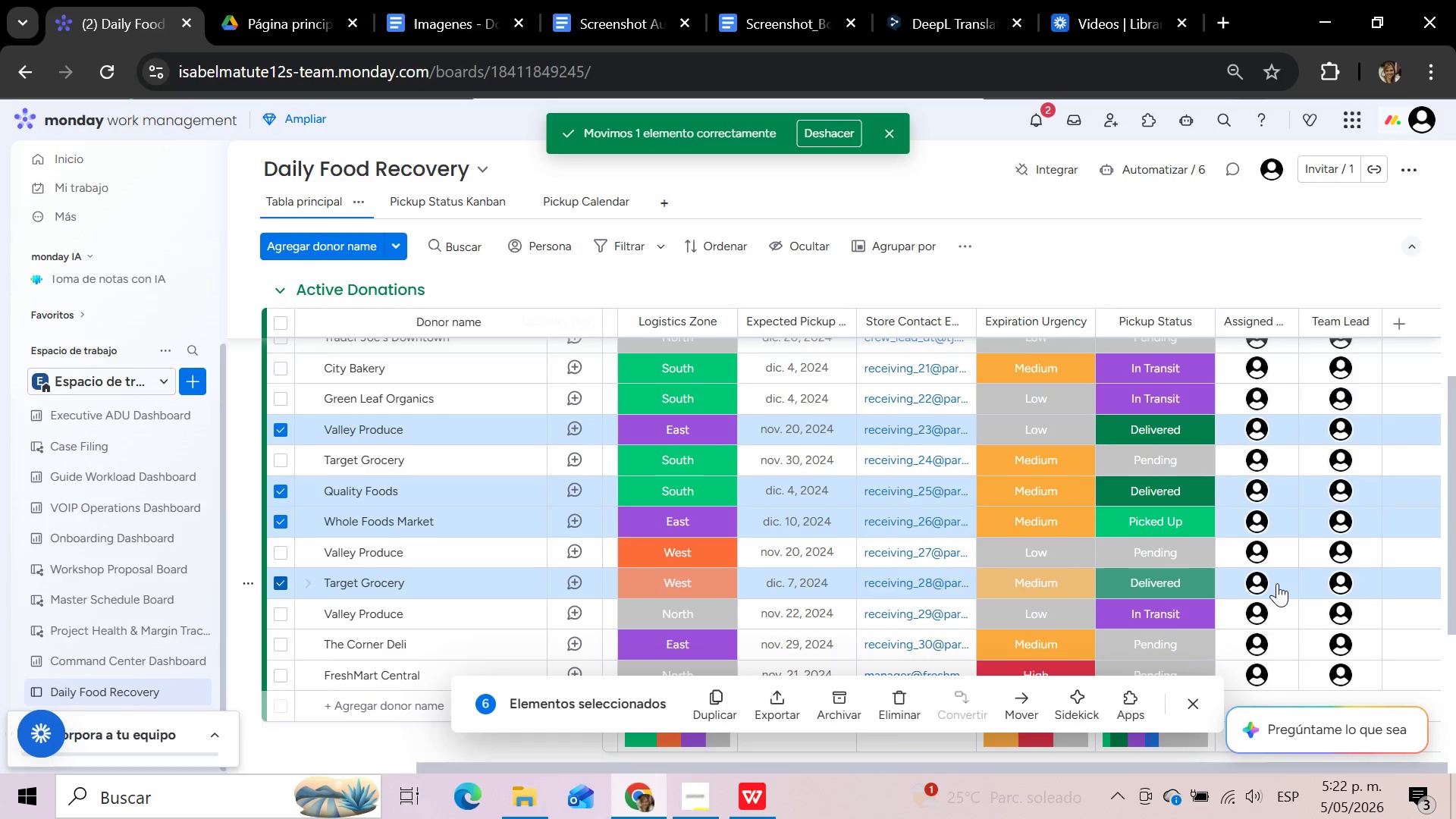 
scroll: coordinate [1277, 583], scroll_direction: down, amount: 1.0
 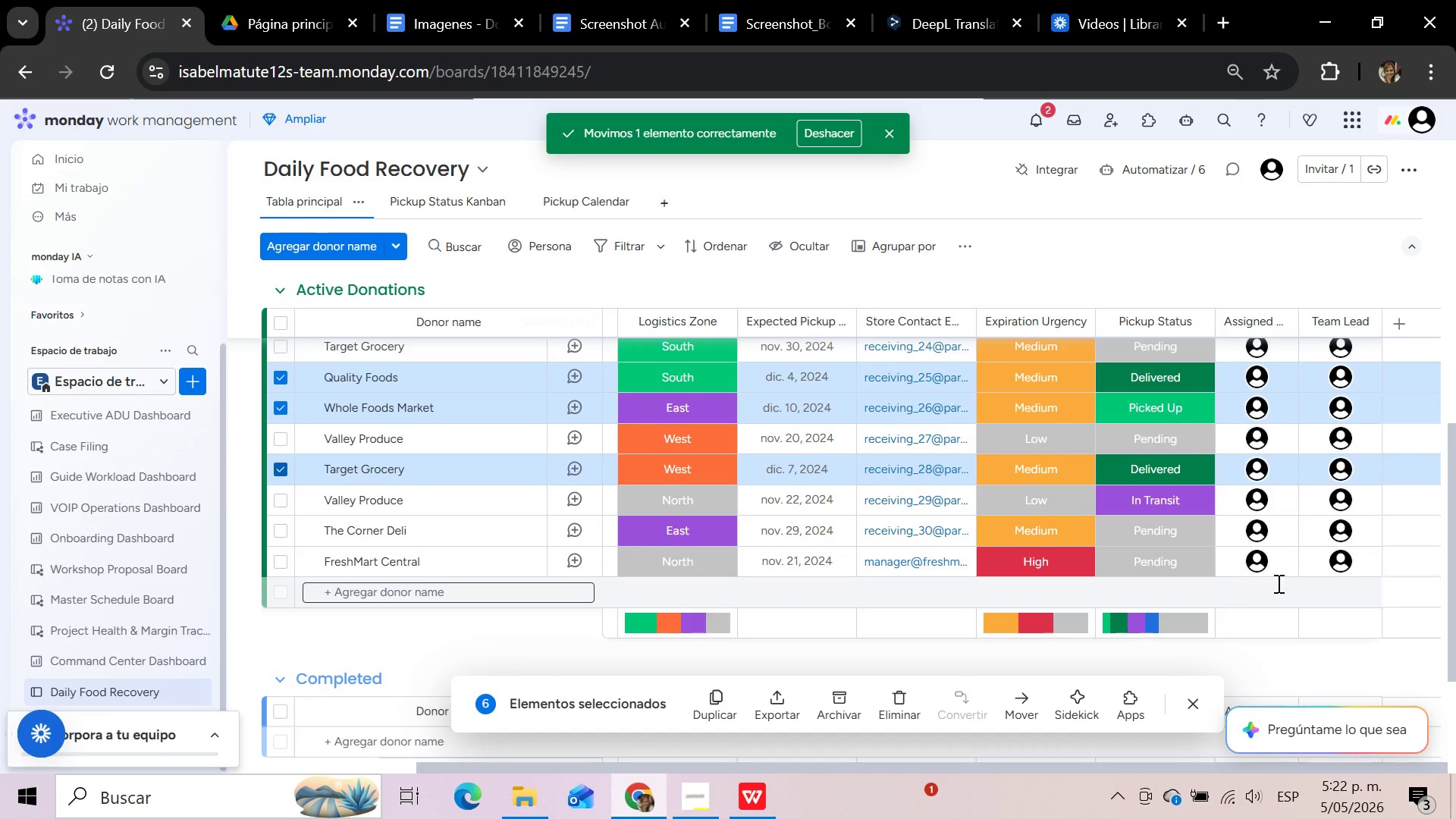 
scroll: coordinate [1277, 583], scroll_direction: up, amount: 9.0
 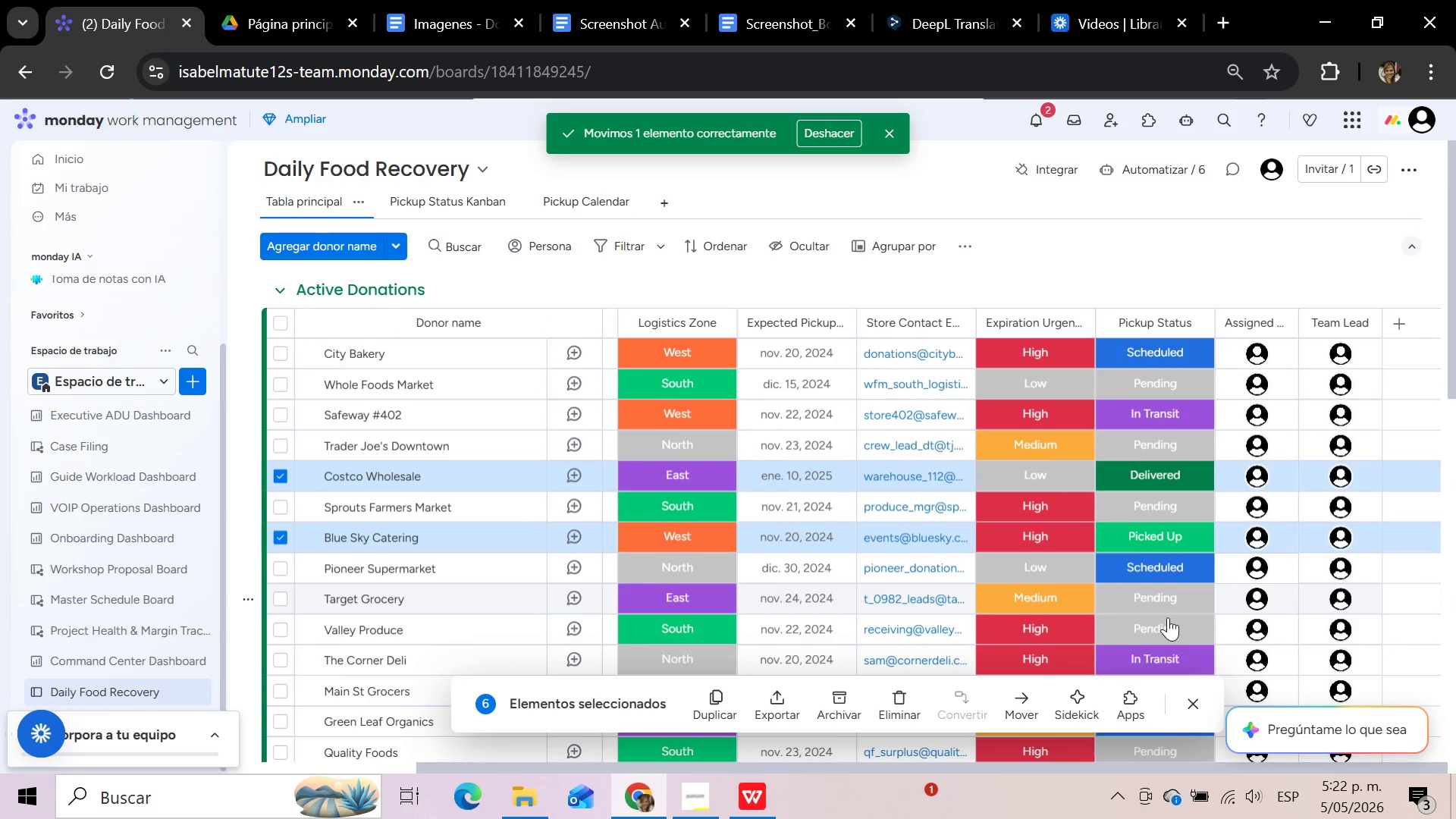 
left_click([1026, 694])
 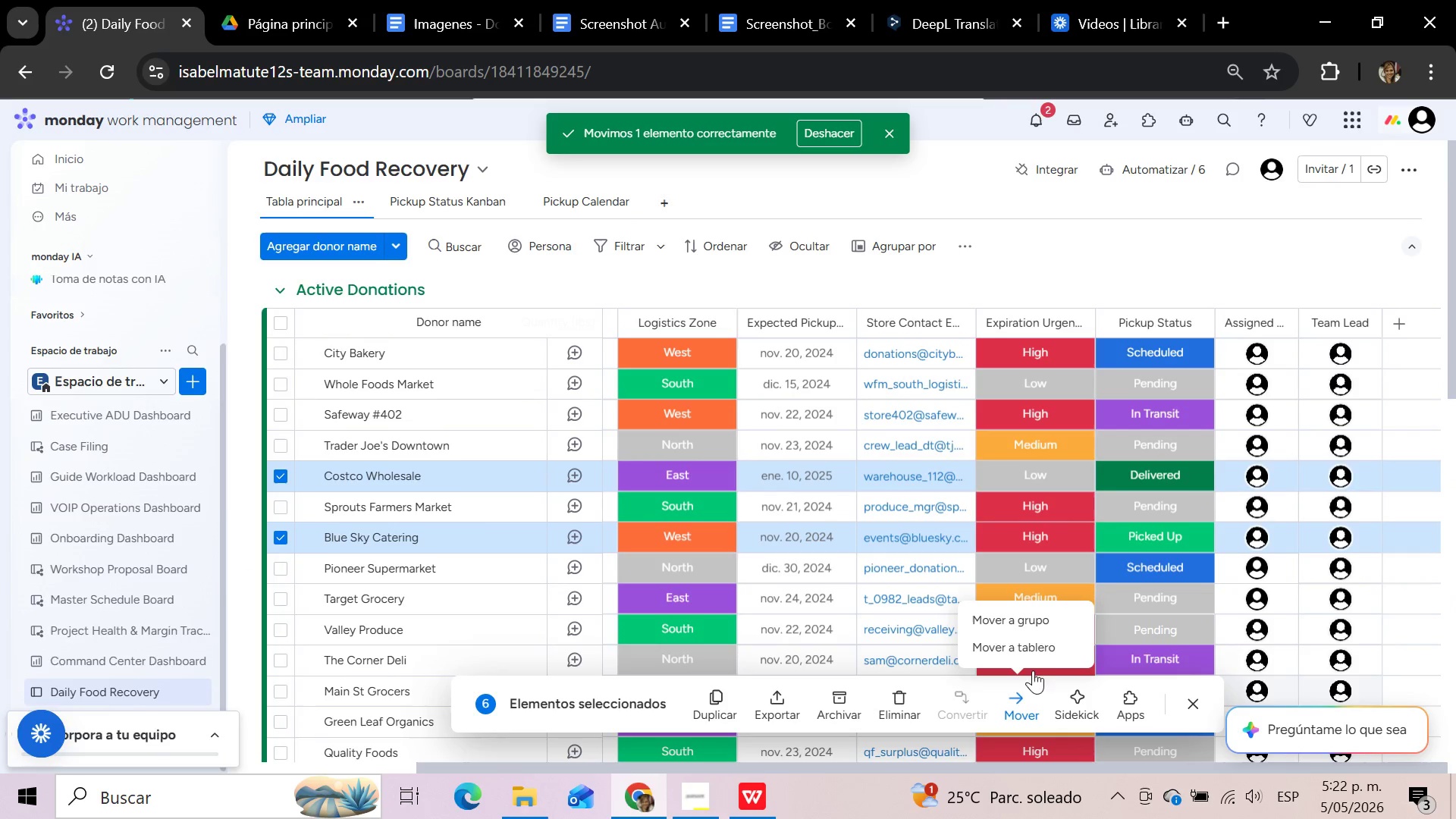 
left_click([1034, 617])
 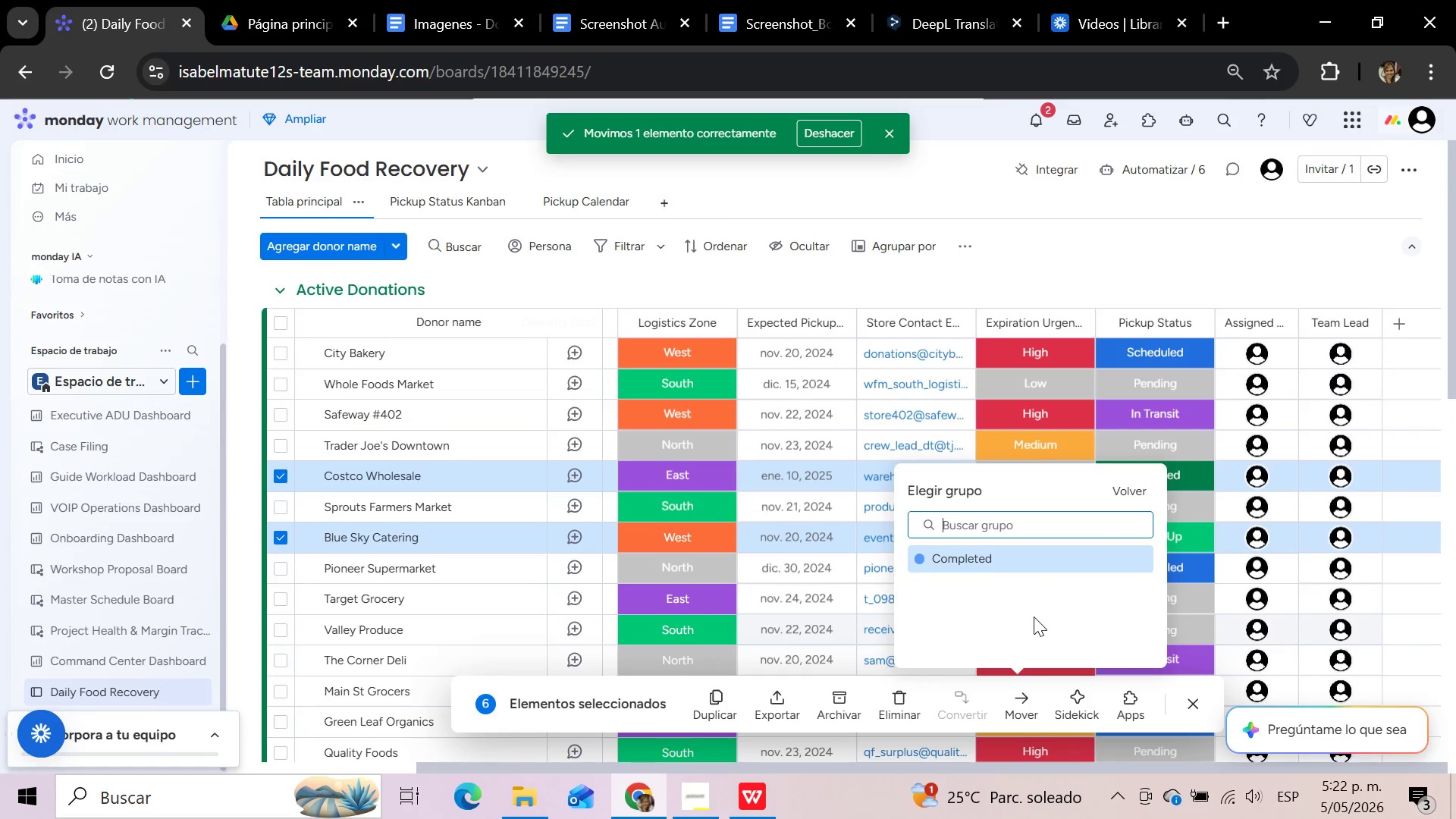 
left_click([1001, 563])
 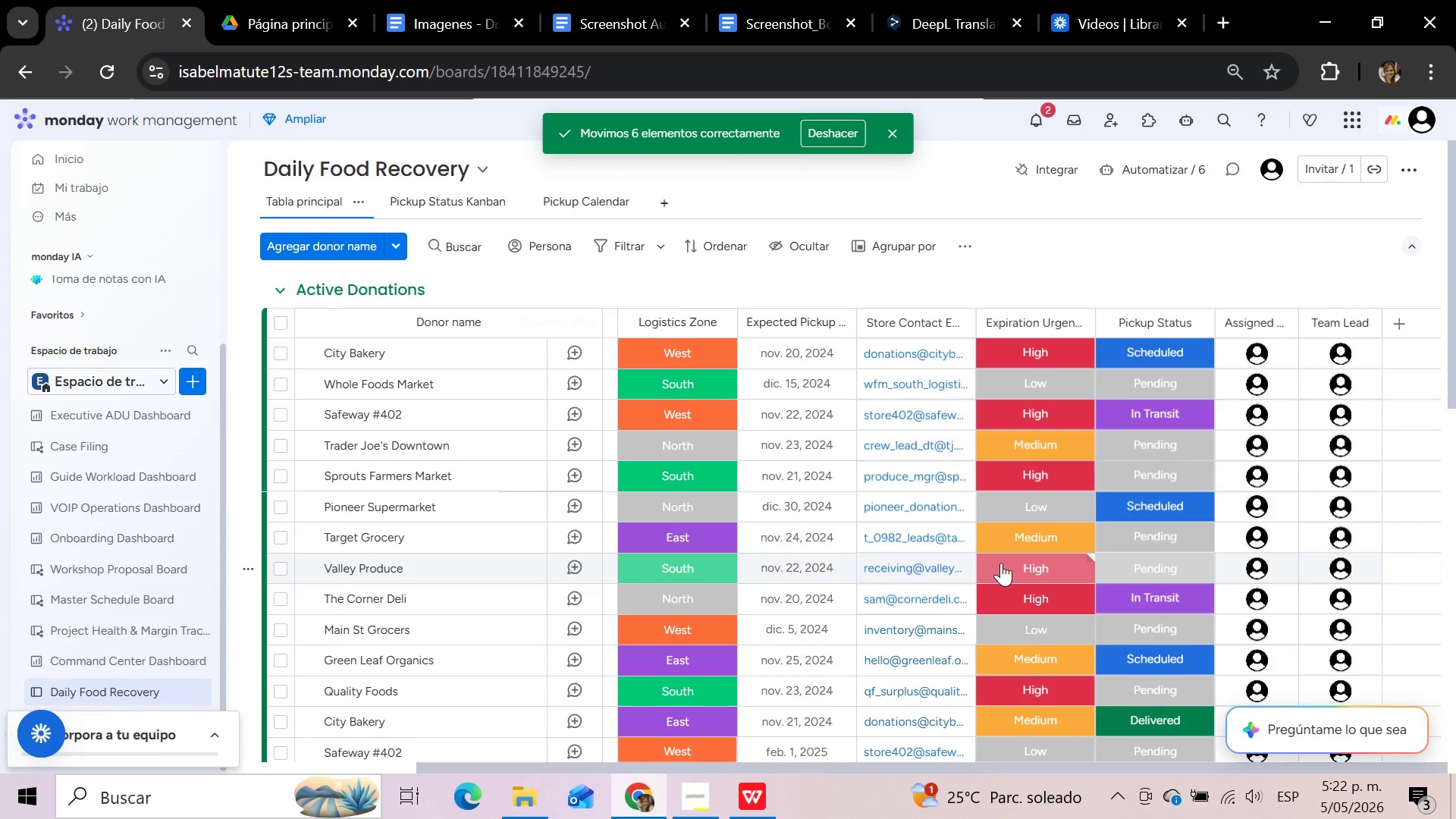 
scroll: coordinate [1001, 563], scroll_direction: up, amount: 2.0
 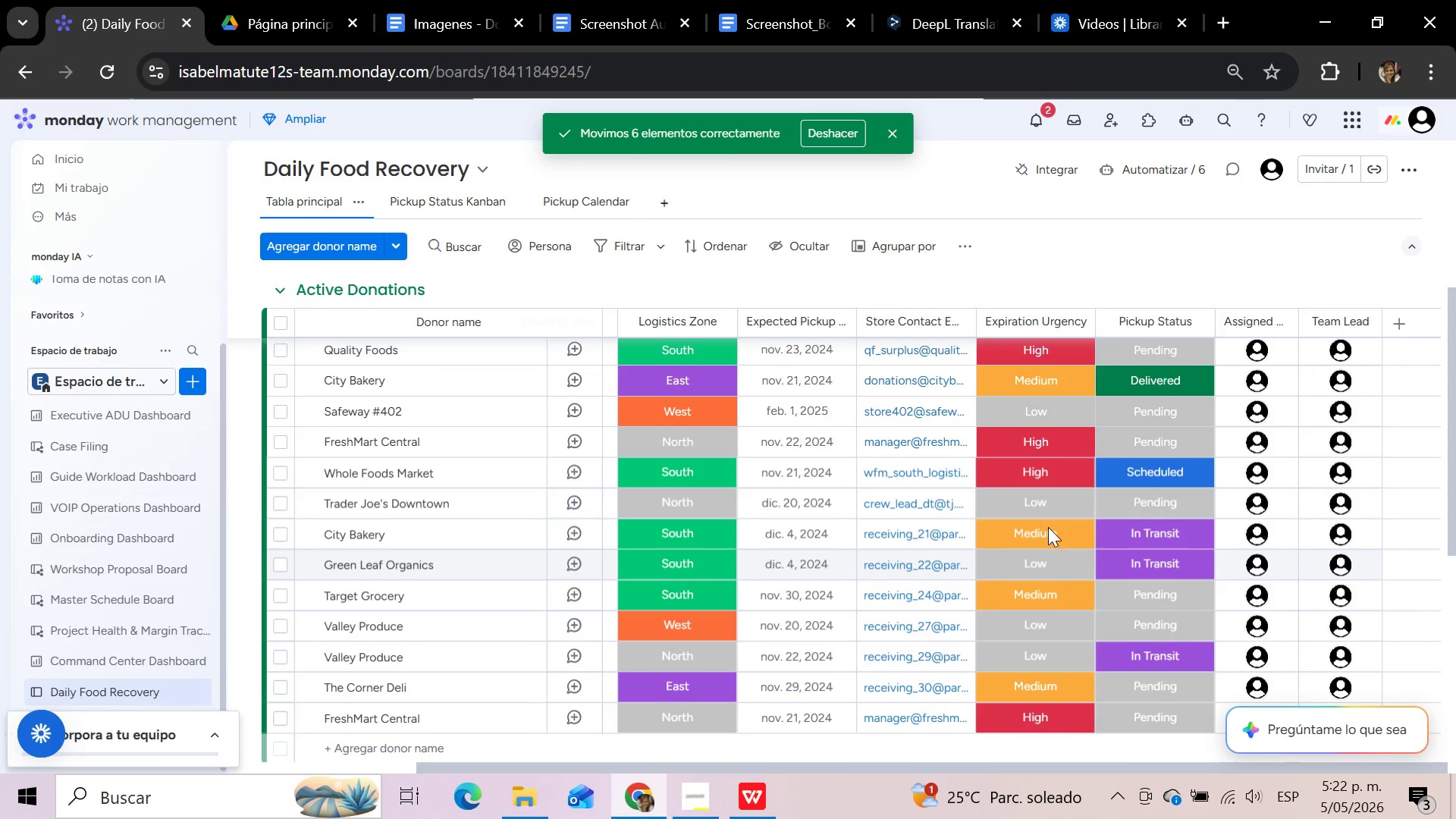 
scroll: coordinate [1046, 535], scroll_direction: down, amount: 3.0
 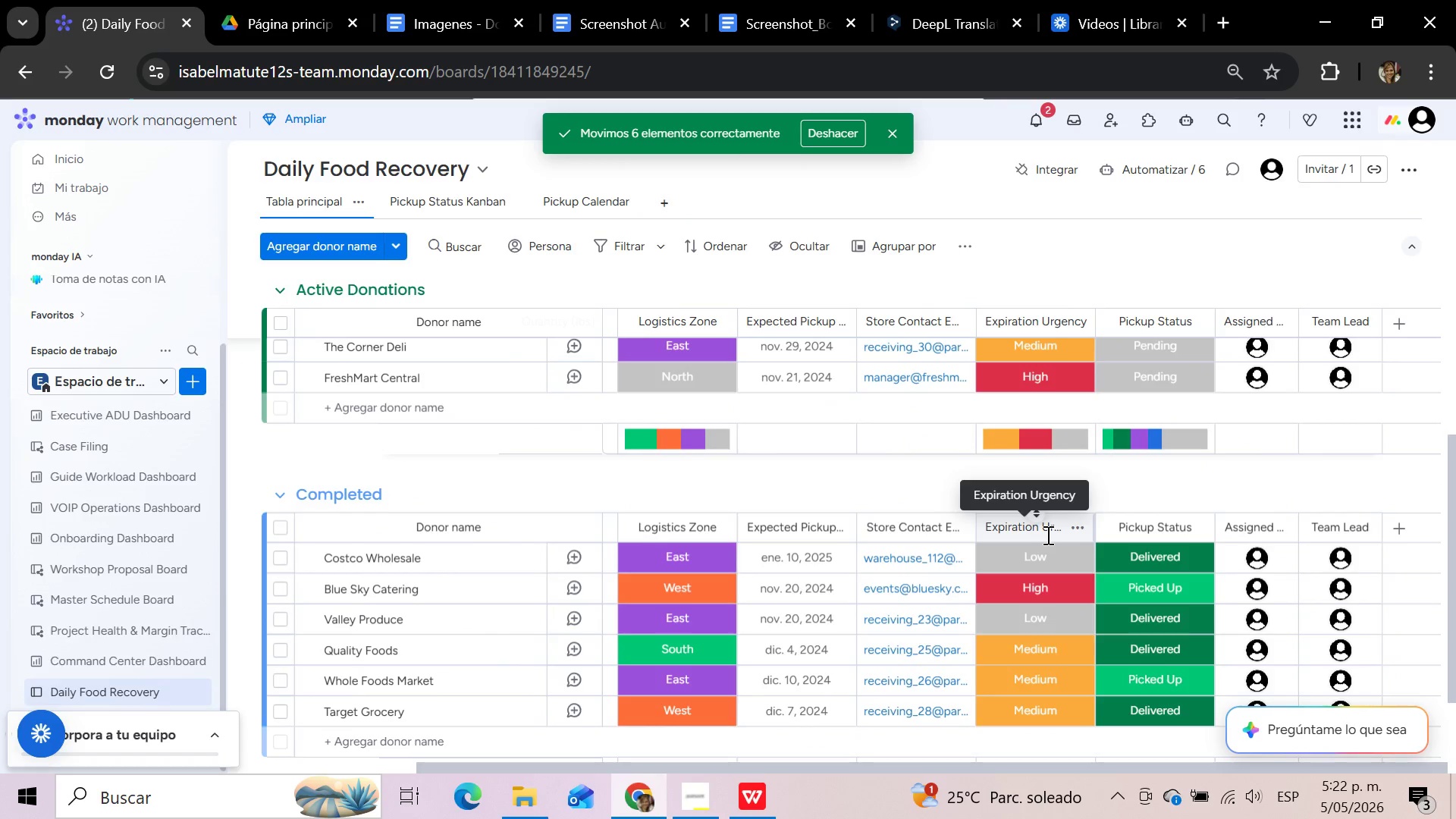 
scroll: coordinate [1046, 535], scroll_direction: up, amount: 9.0
 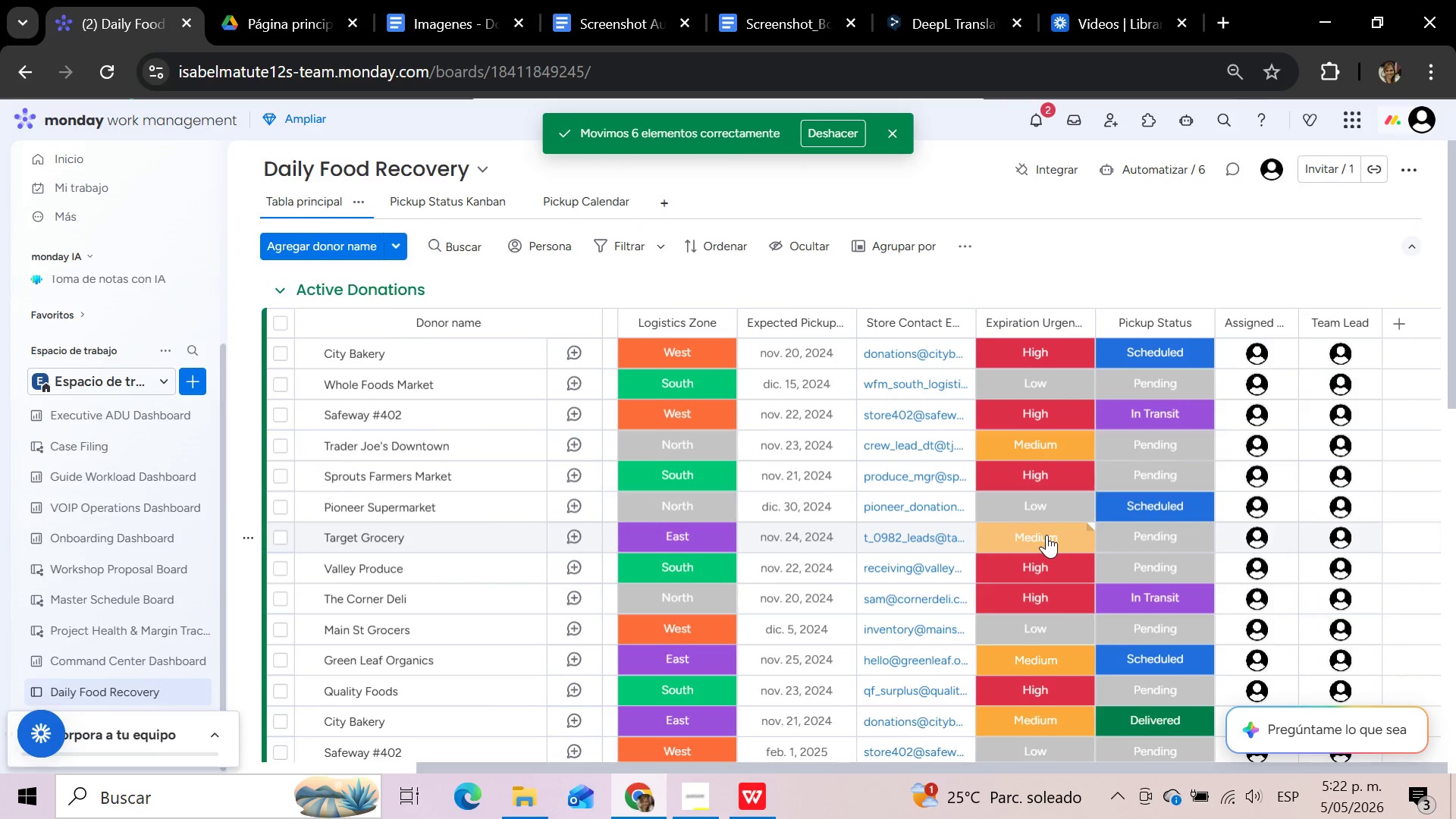 
scroll: coordinate [1037, 607], scroll_direction: down, amount: 2.0
 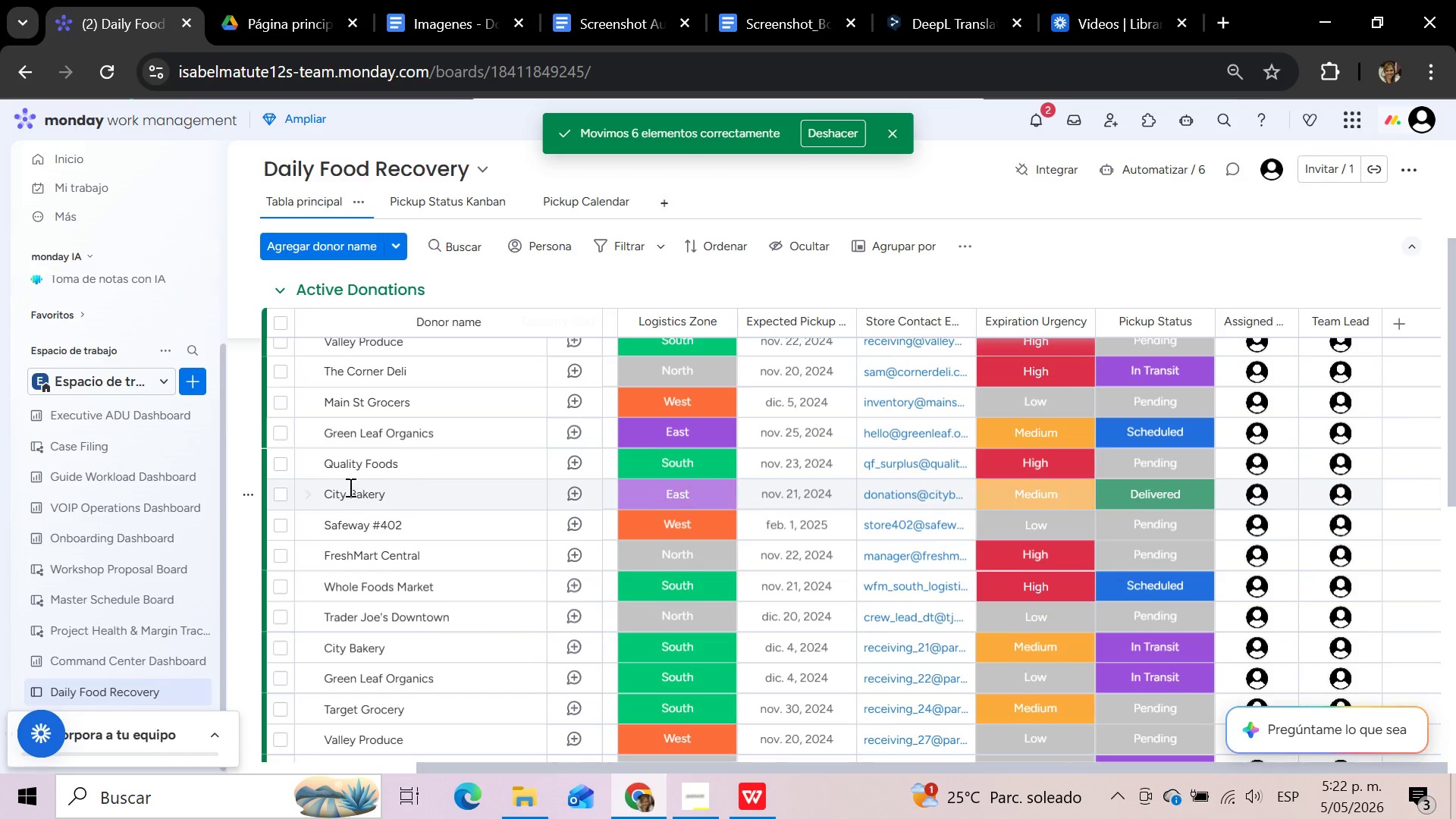 
left_click([282, 497])
 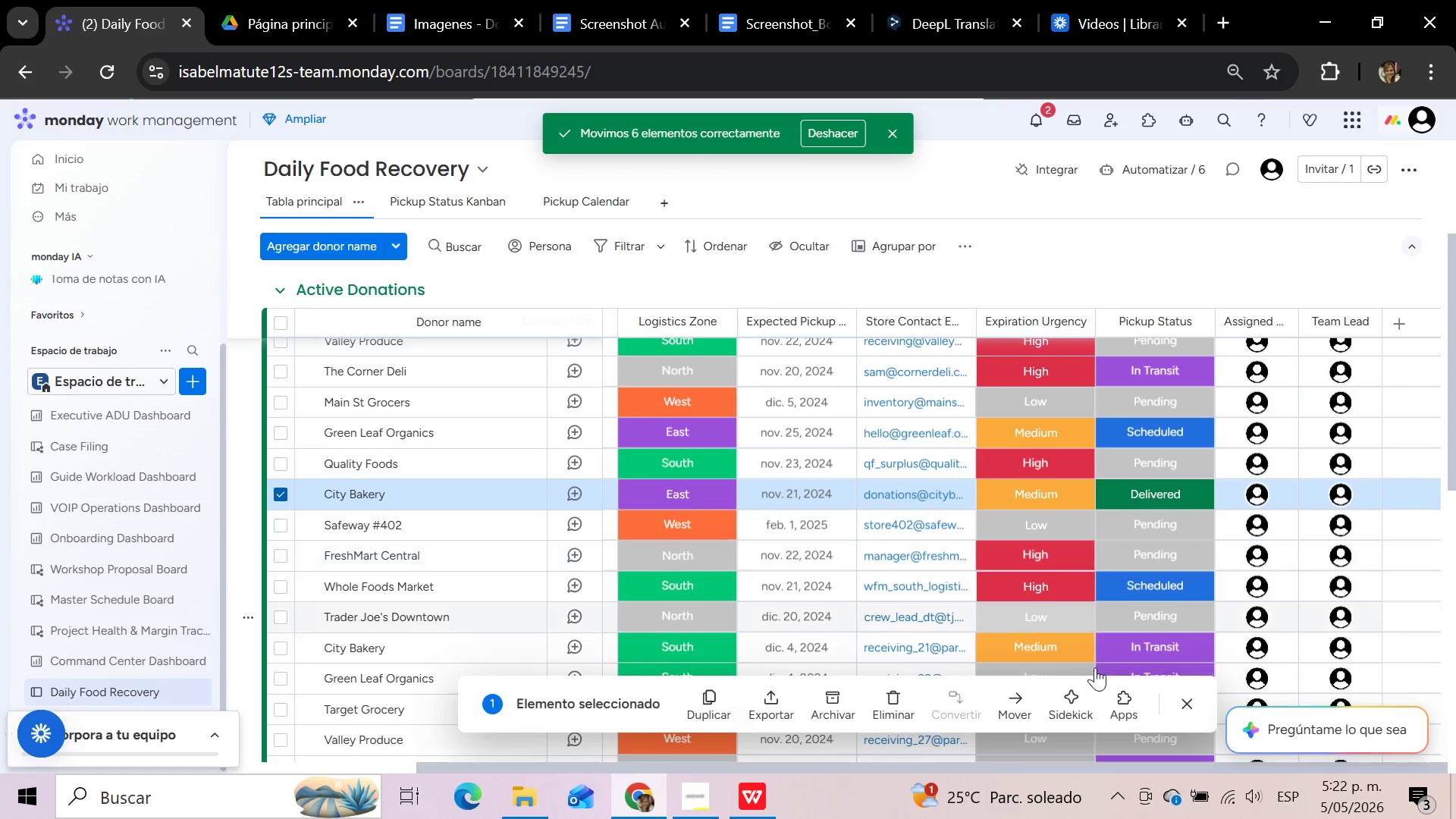 
left_click([1018, 703])
 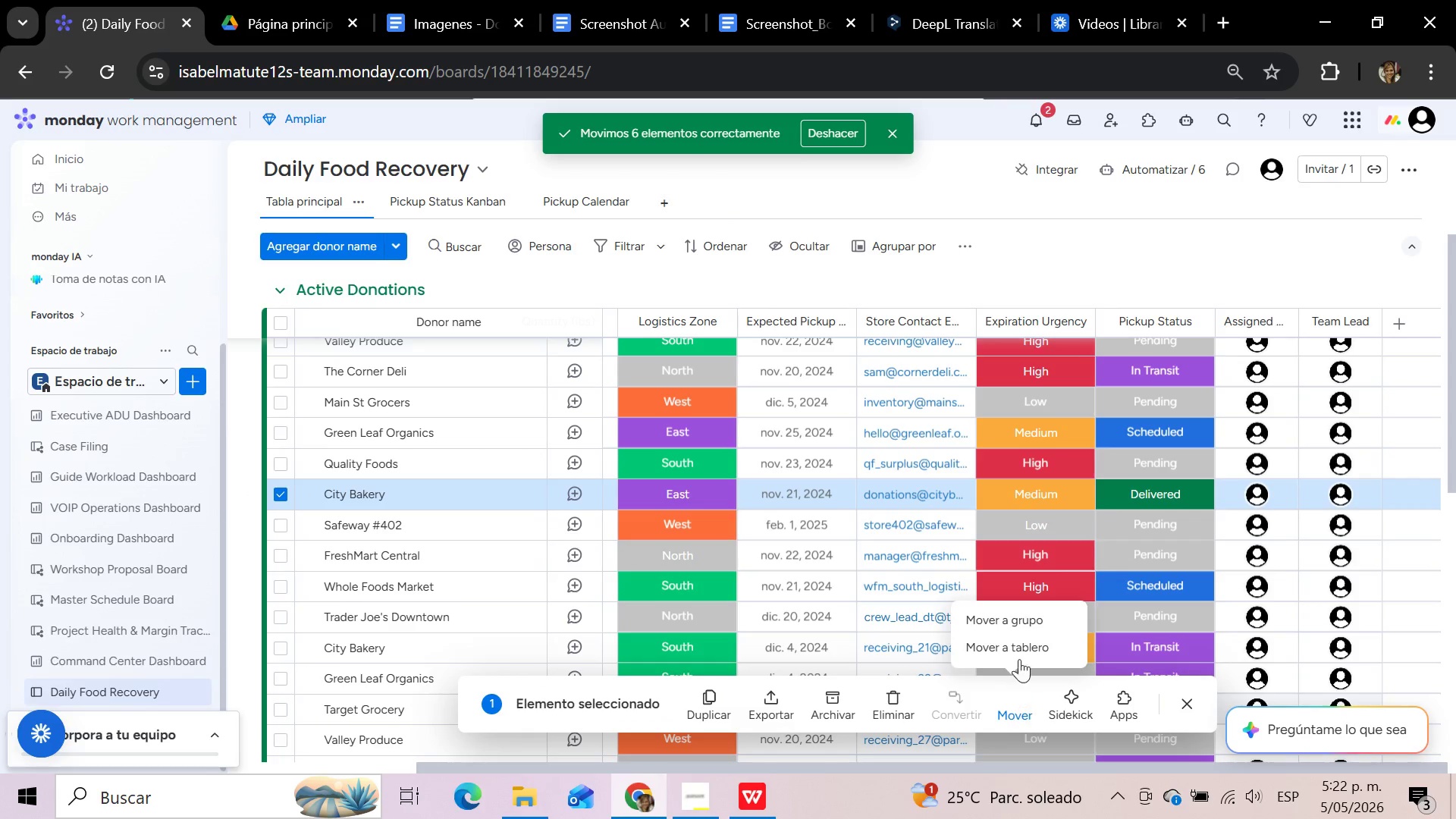 
left_click([1016, 623])
 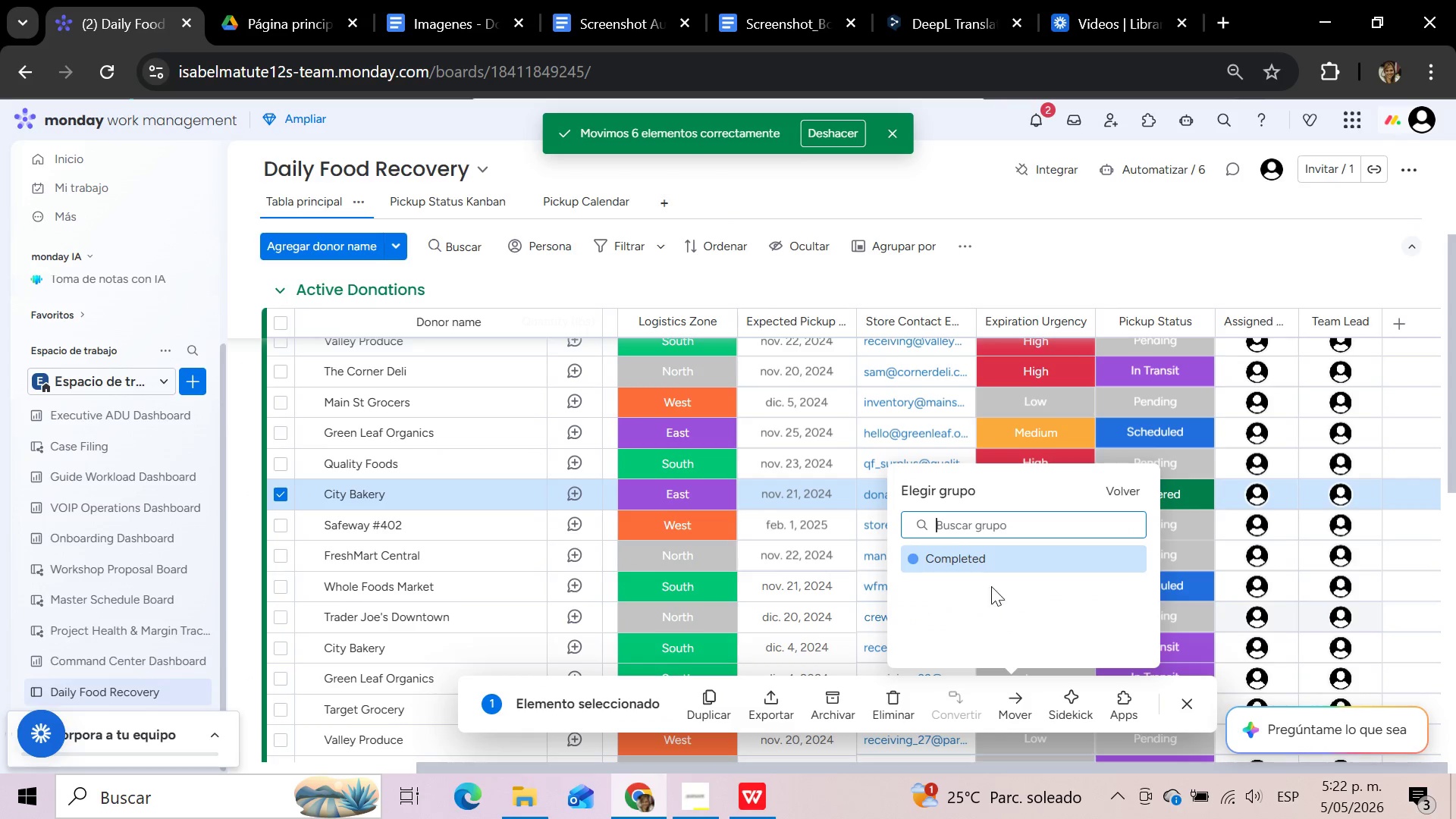 
left_click([965, 558])
 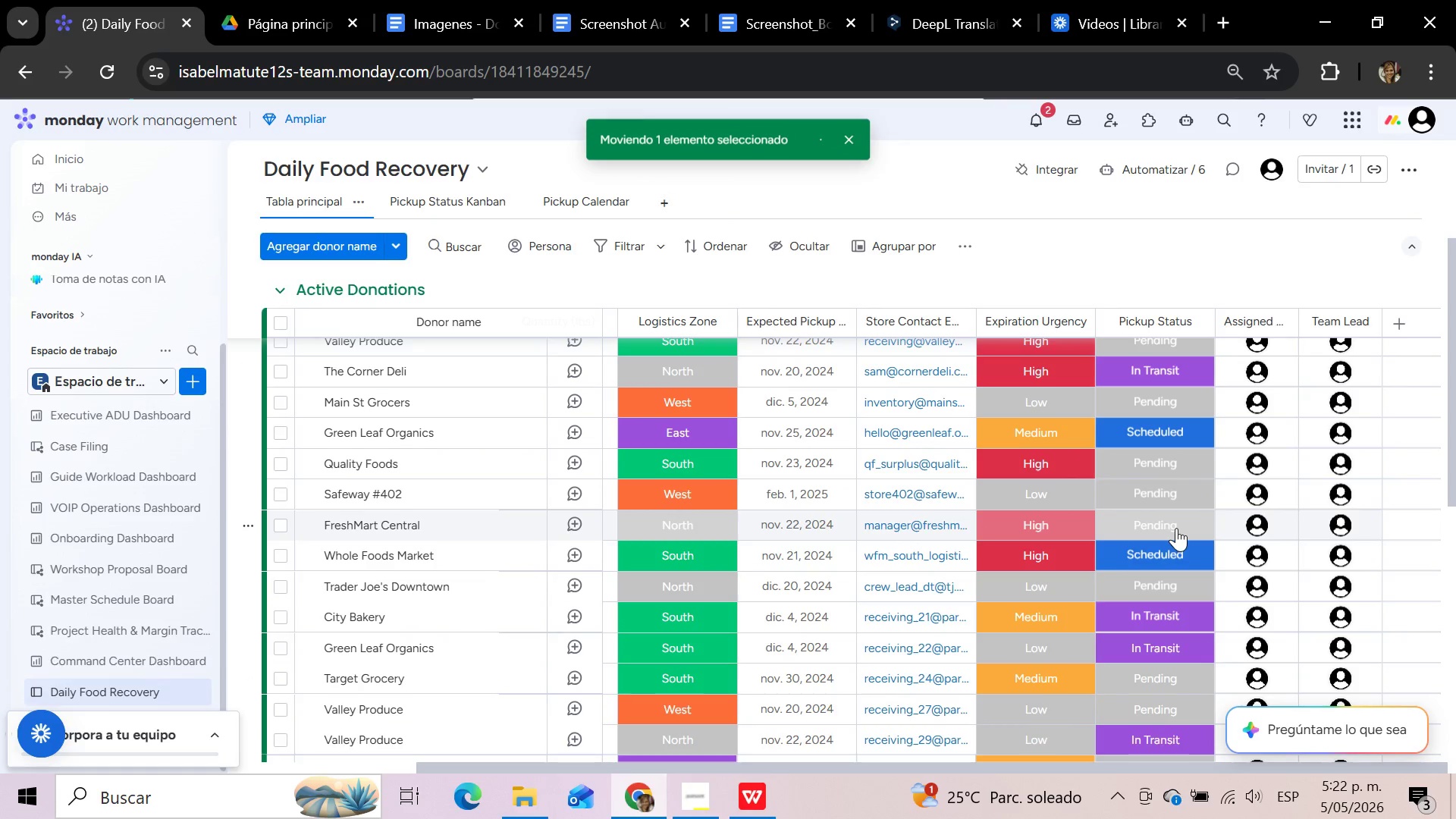 
scroll: coordinate [1176, 528], scroll_direction: none, amount: 0.0
 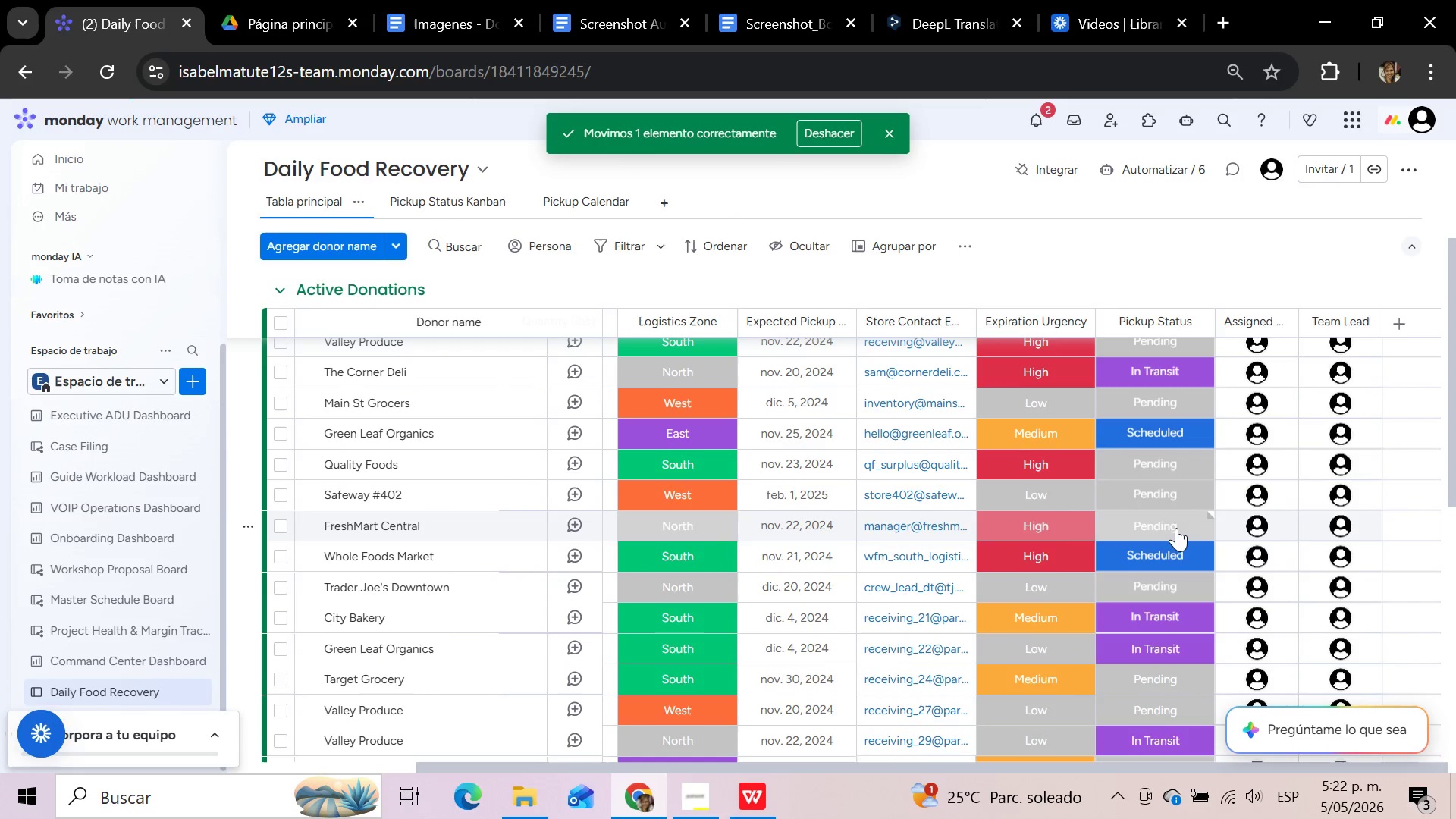 
scroll: coordinate [1176, 528], scroll_direction: down, amount: 3.0
 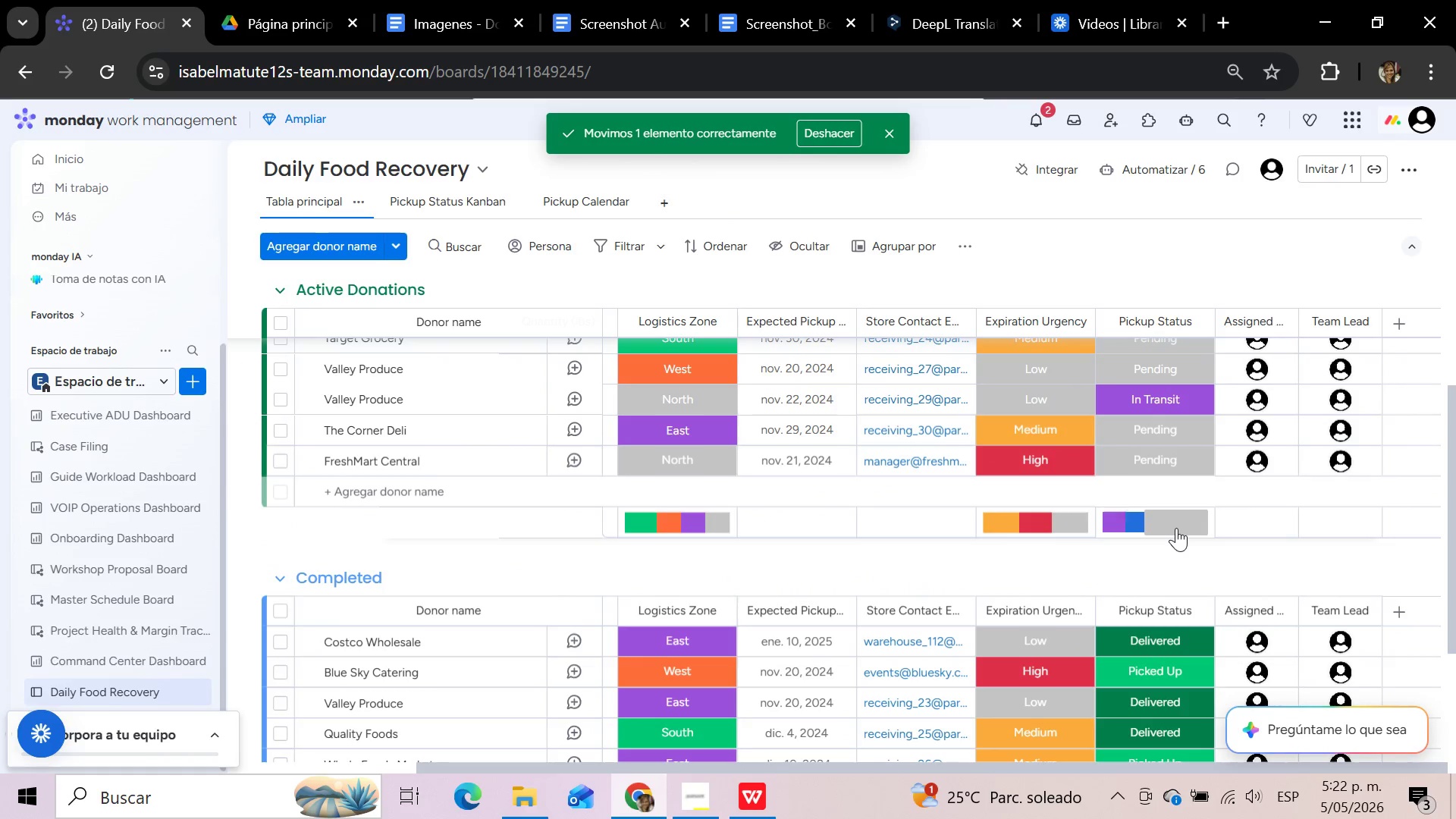 
scroll: coordinate [1176, 528], scroll_direction: up, amount: 10.0
 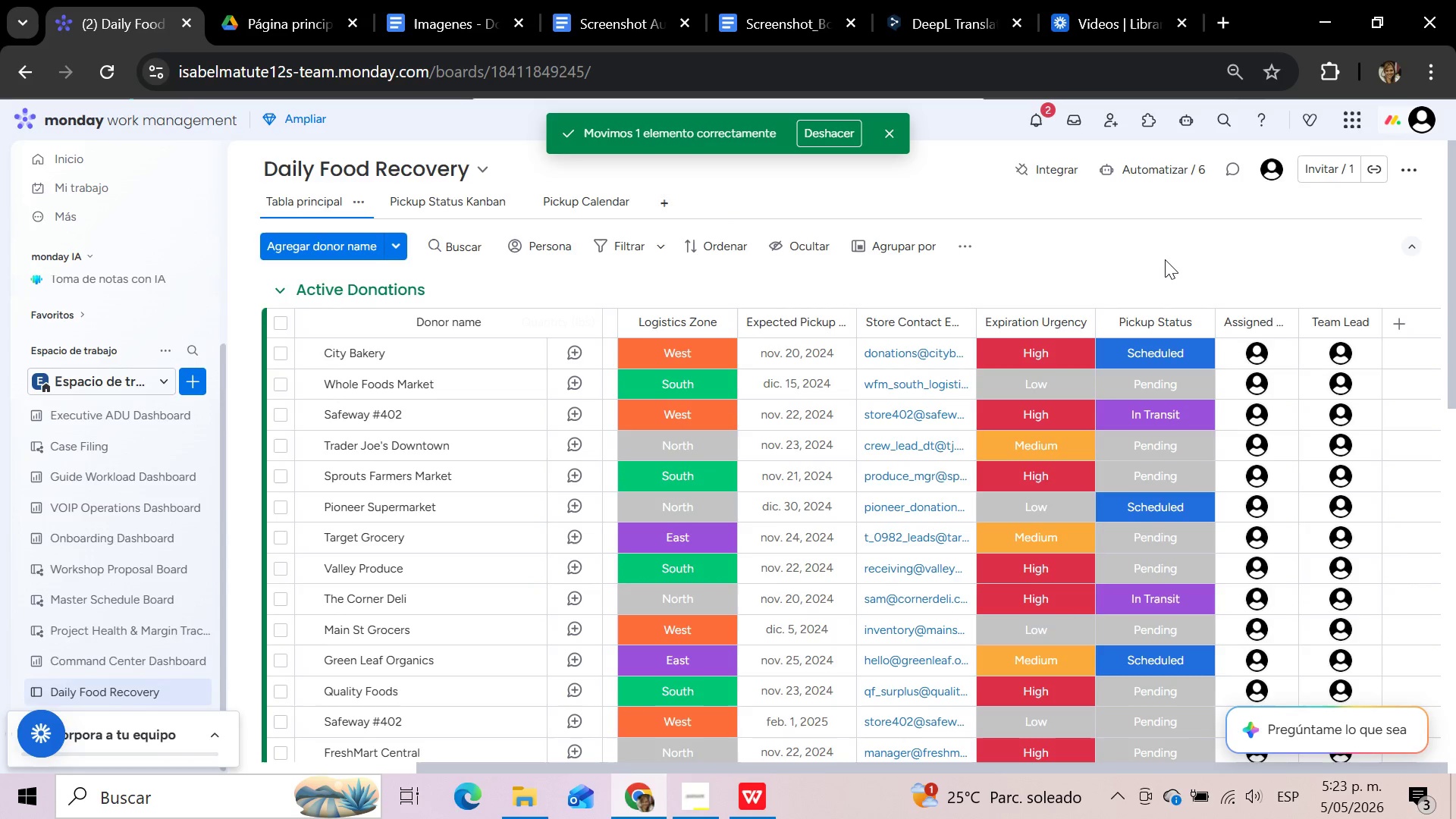 
wait(30.77)
 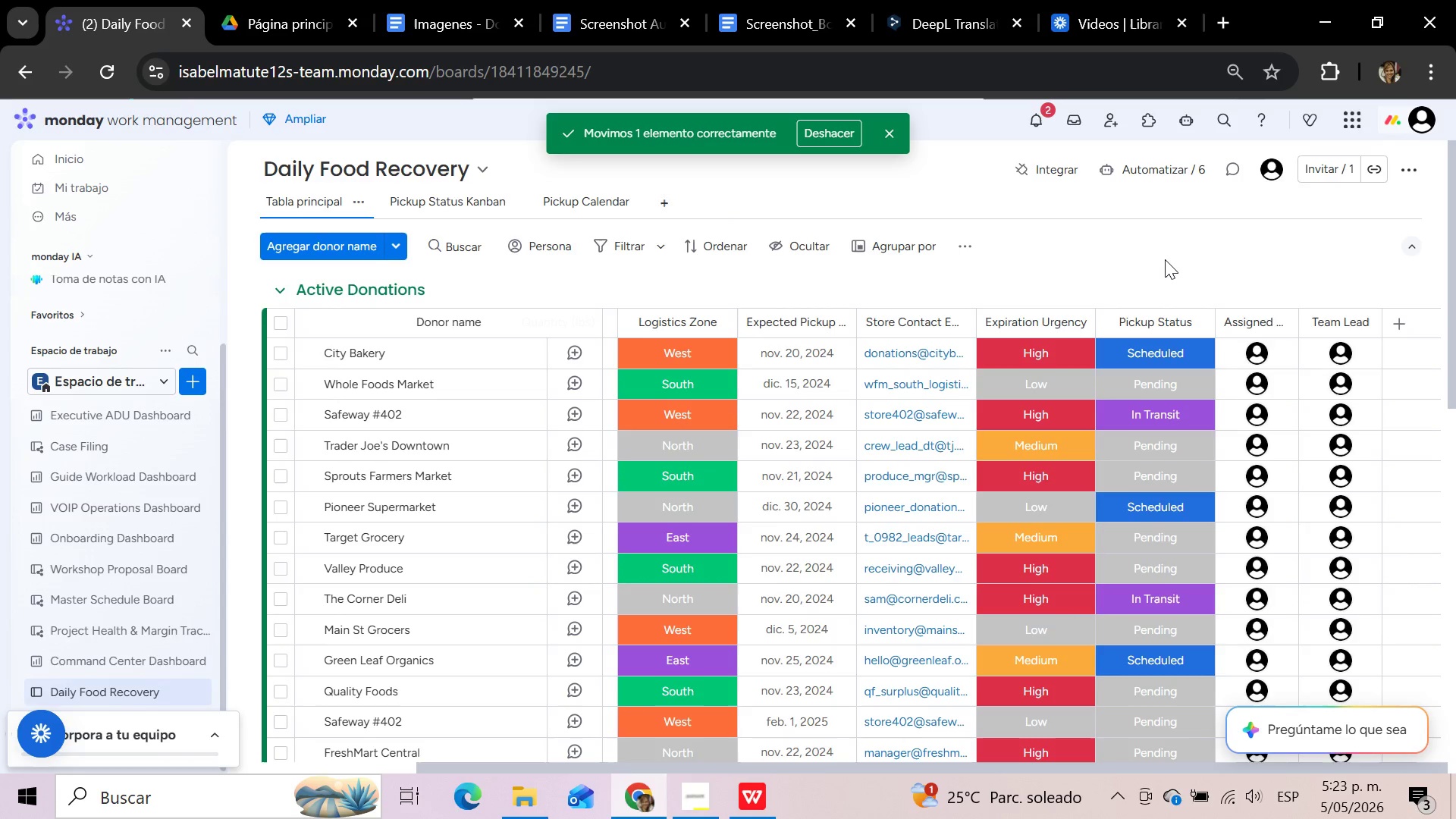 
left_click([1432, 75])
 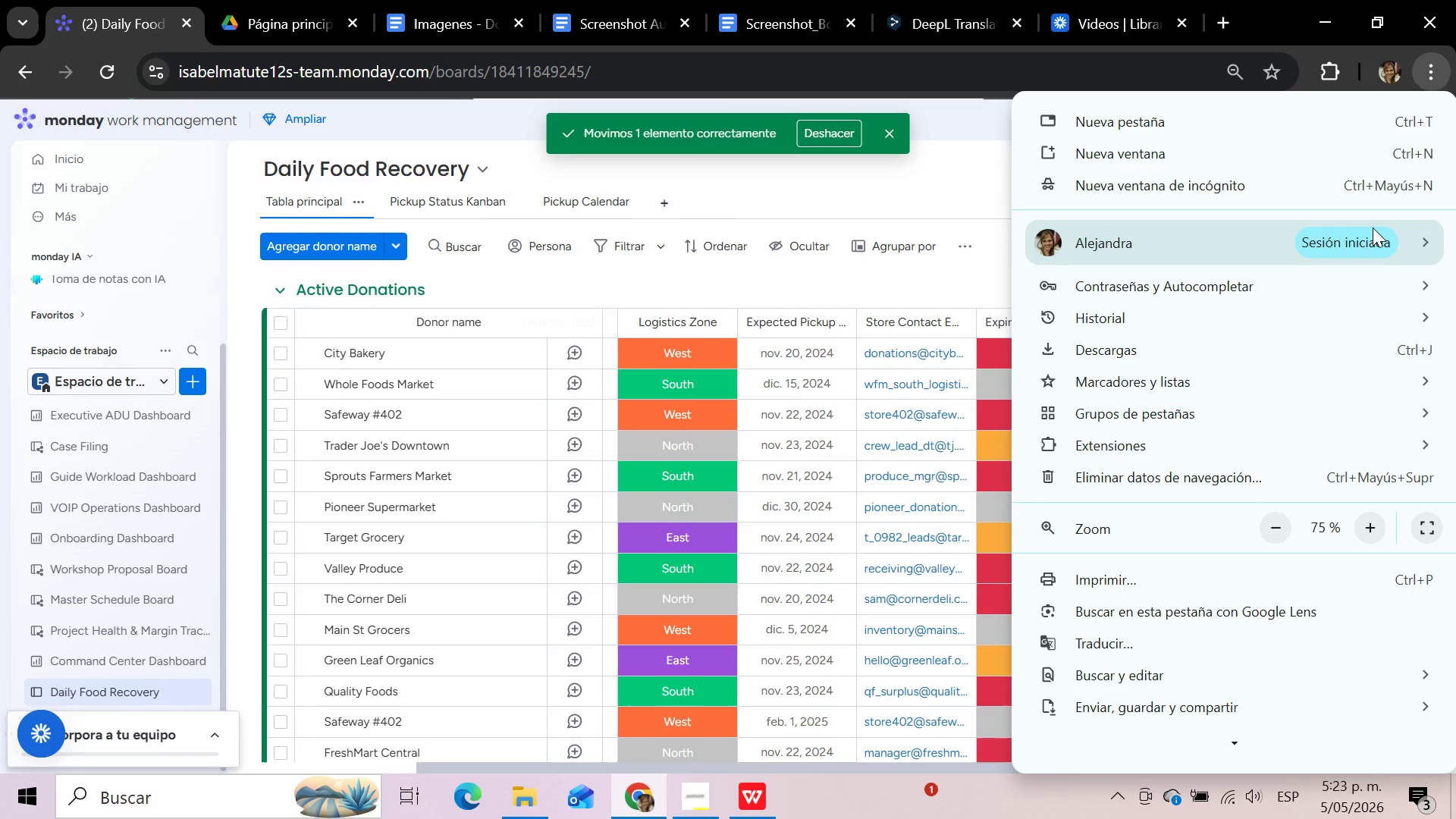 
left_click([1266, 532])
 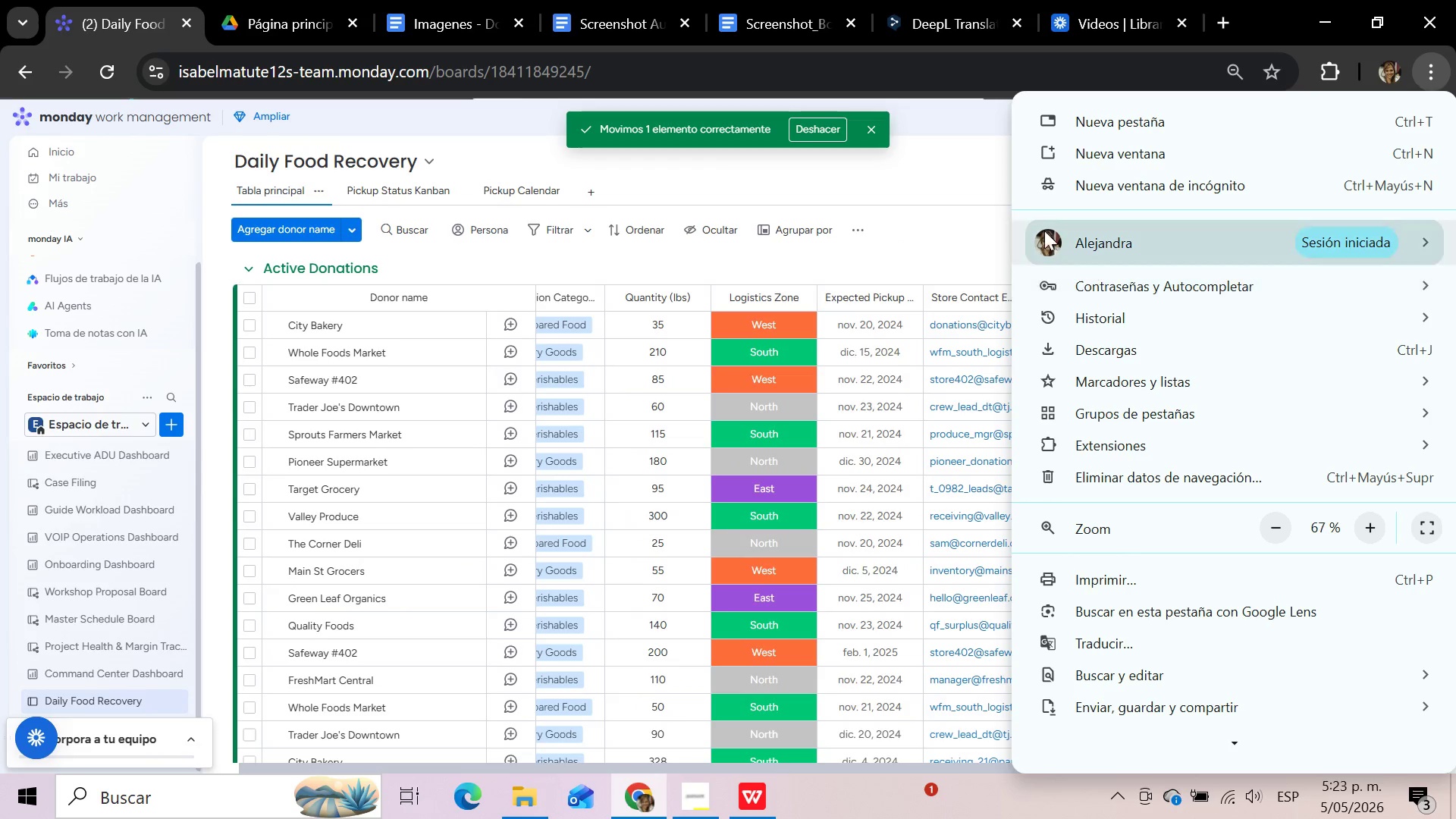 
left_click([971, 177])
 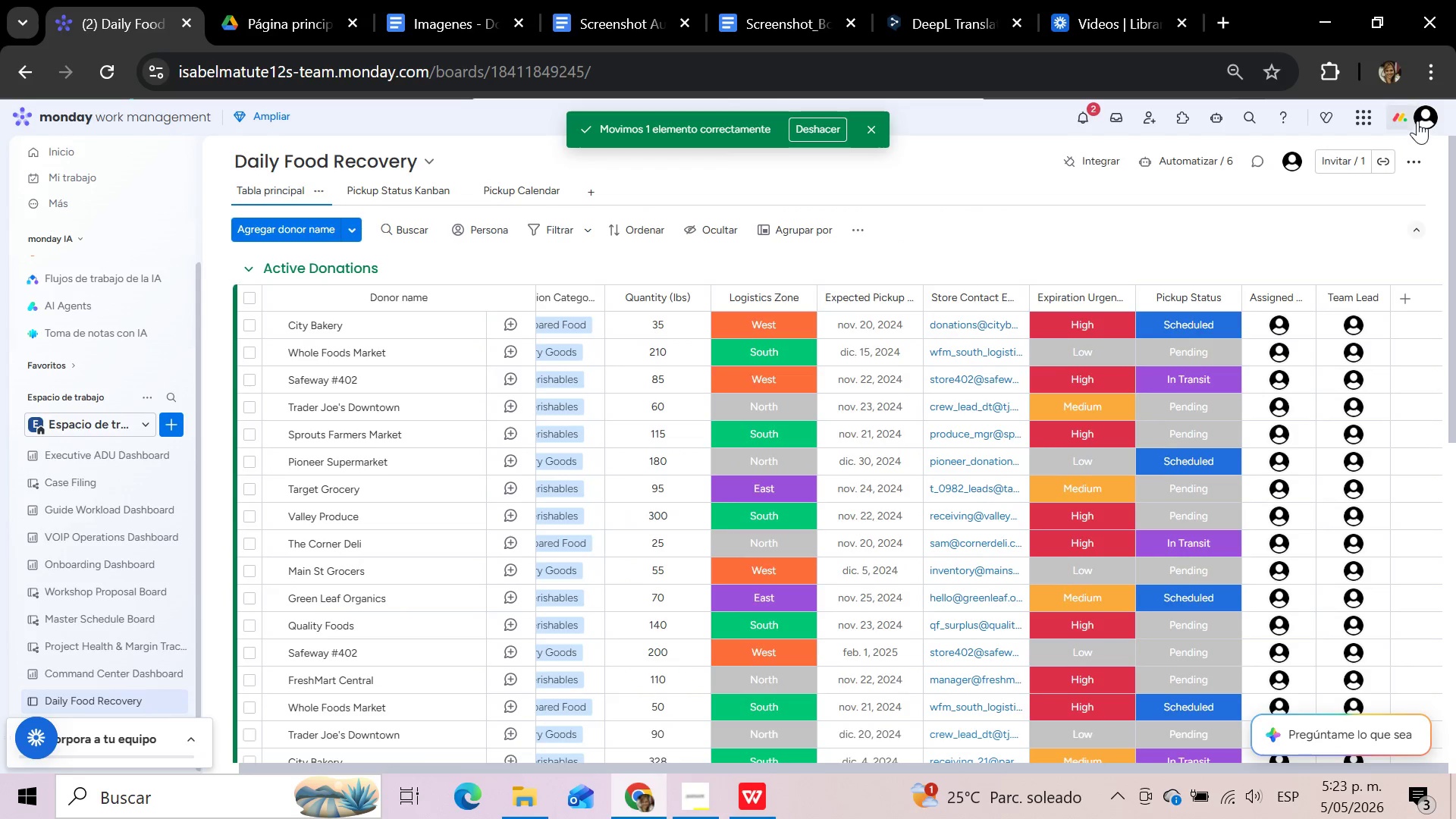 
left_click([1437, 68])
 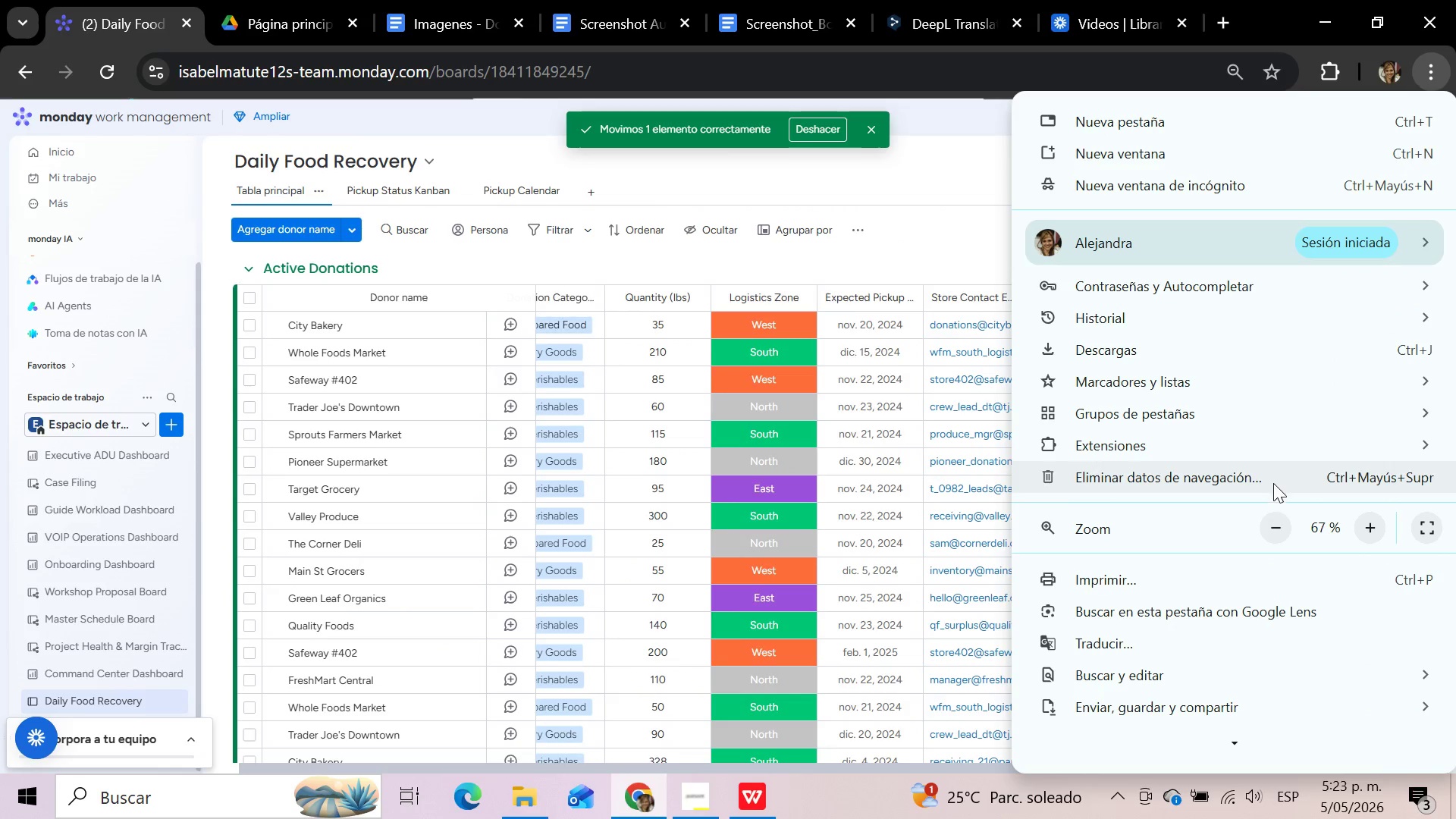 
left_click([1277, 522])
 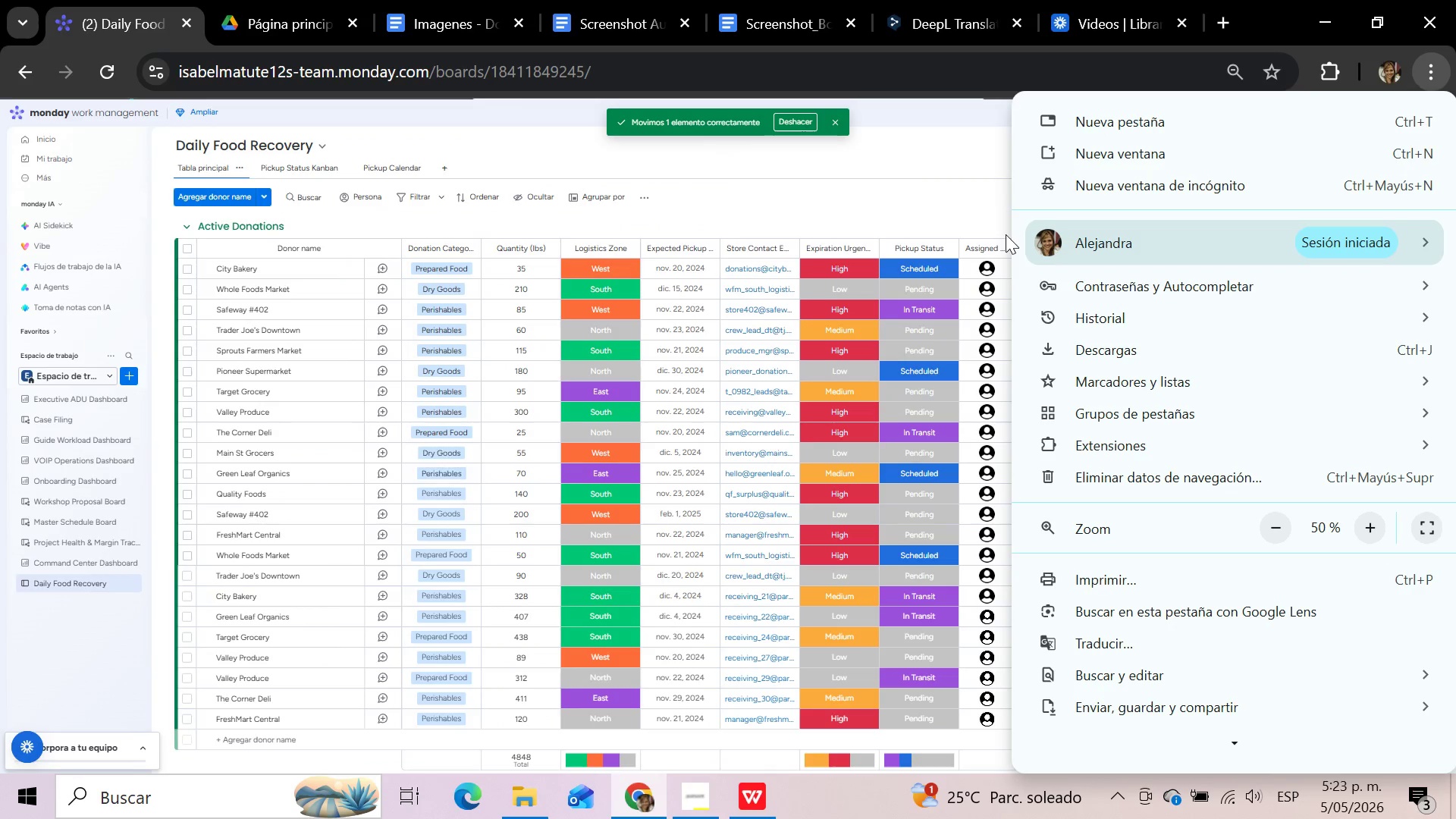 
left_click([975, 191])
 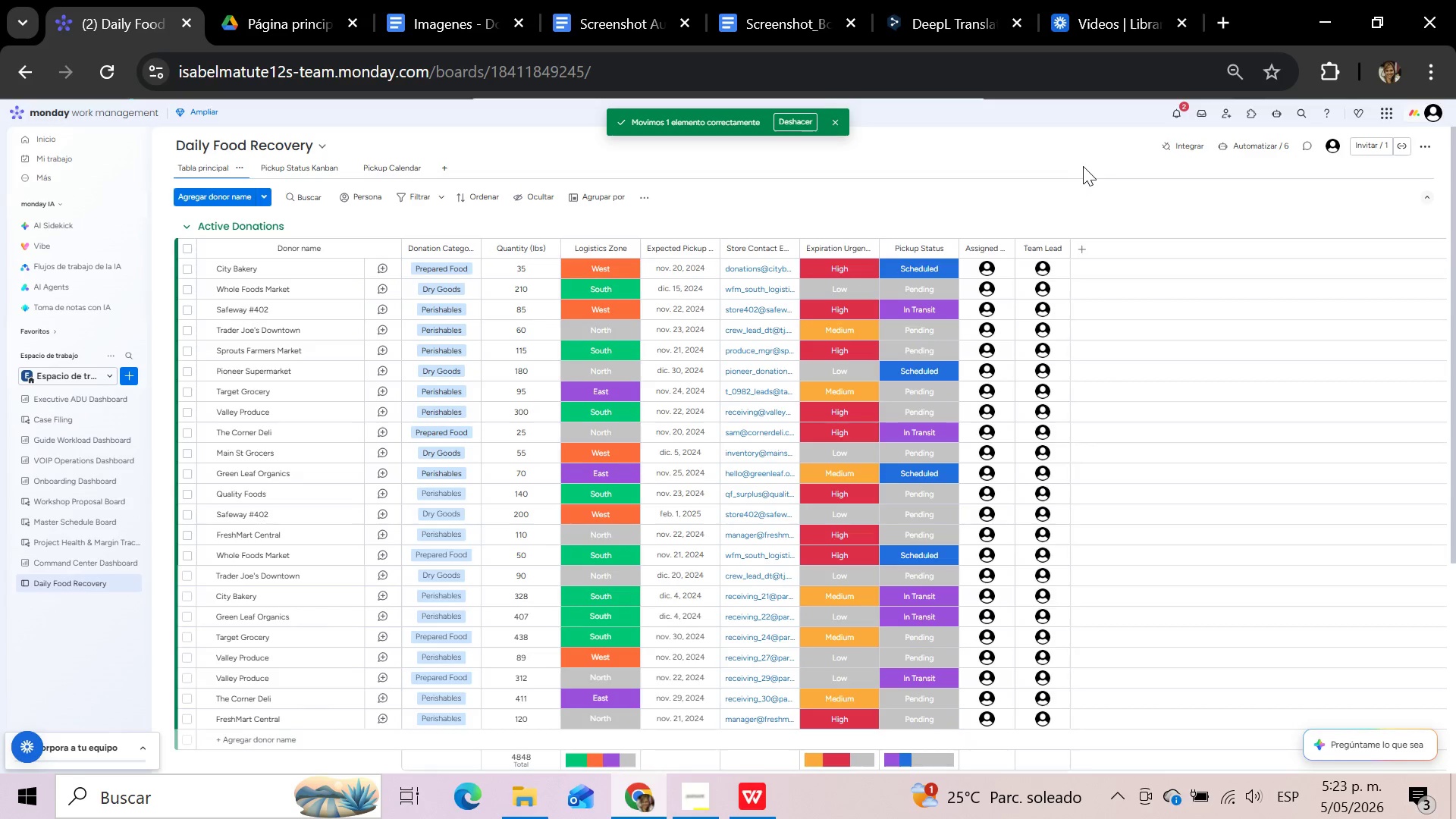 
wait(5.42)
 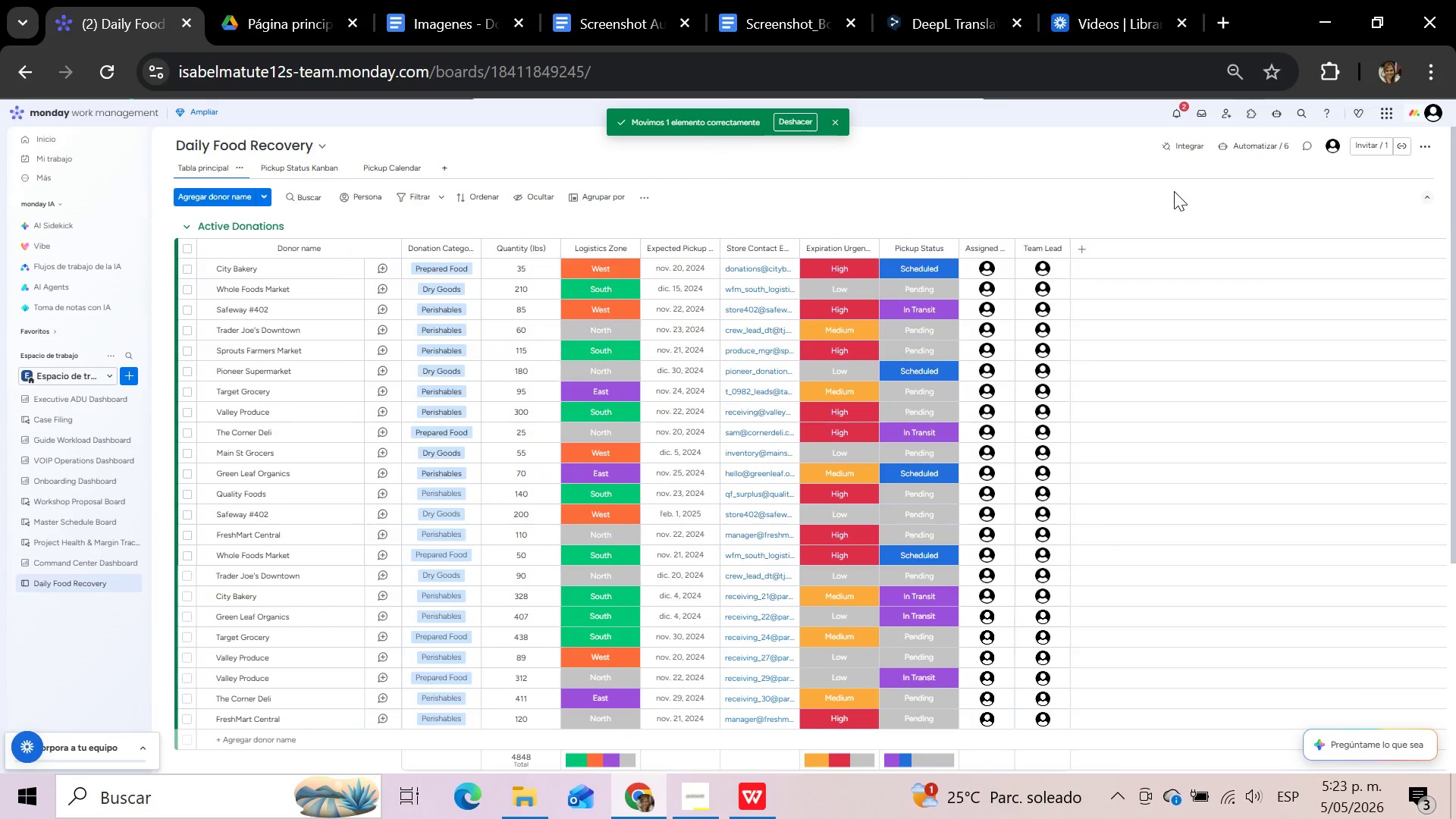 
scroll: coordinate [1123, 409], scroll_direction: up, amount: 2.0
 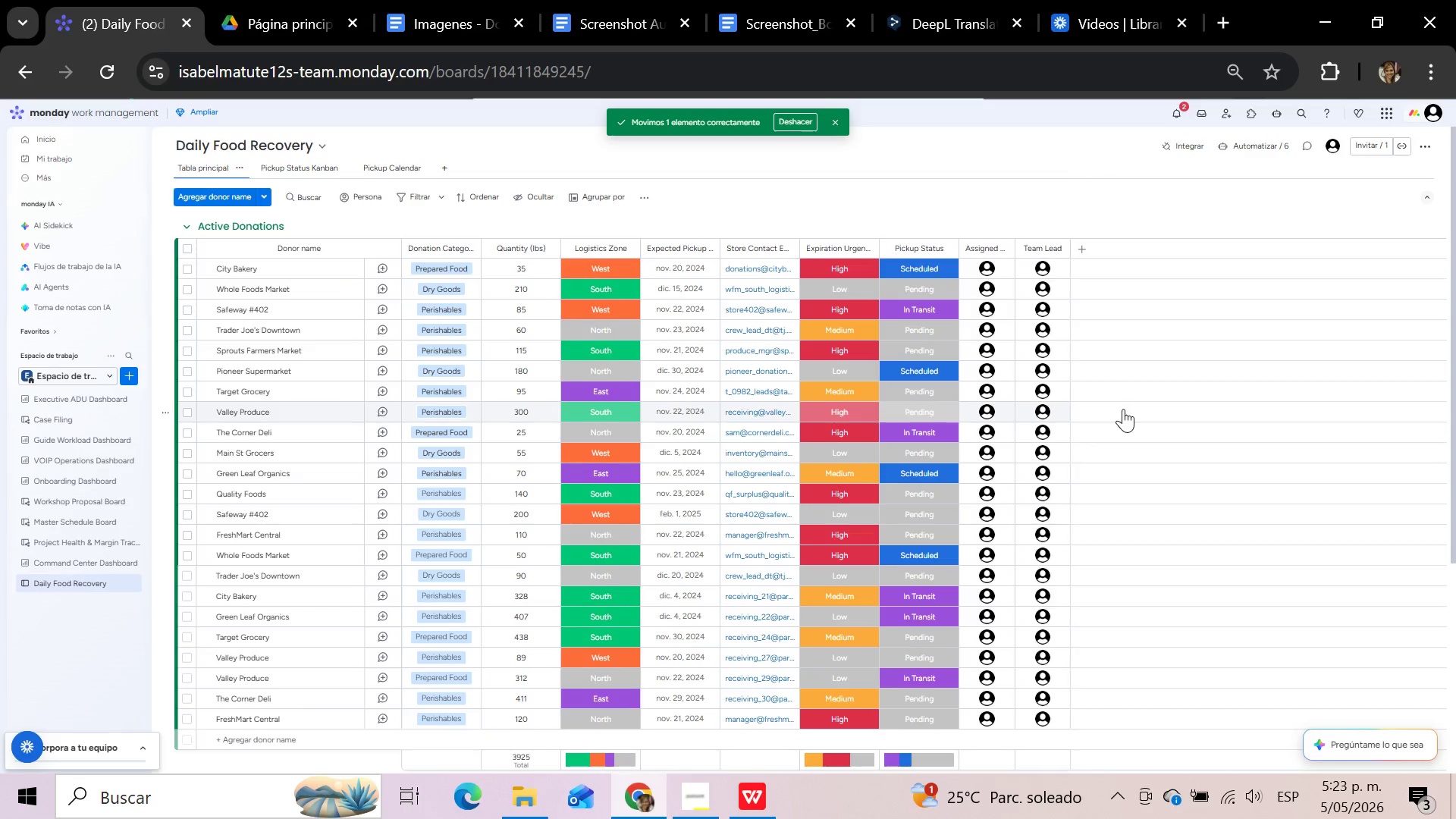 
scroll: coordinate [1123, 409], scroll_direction: down, amount: 4.0
 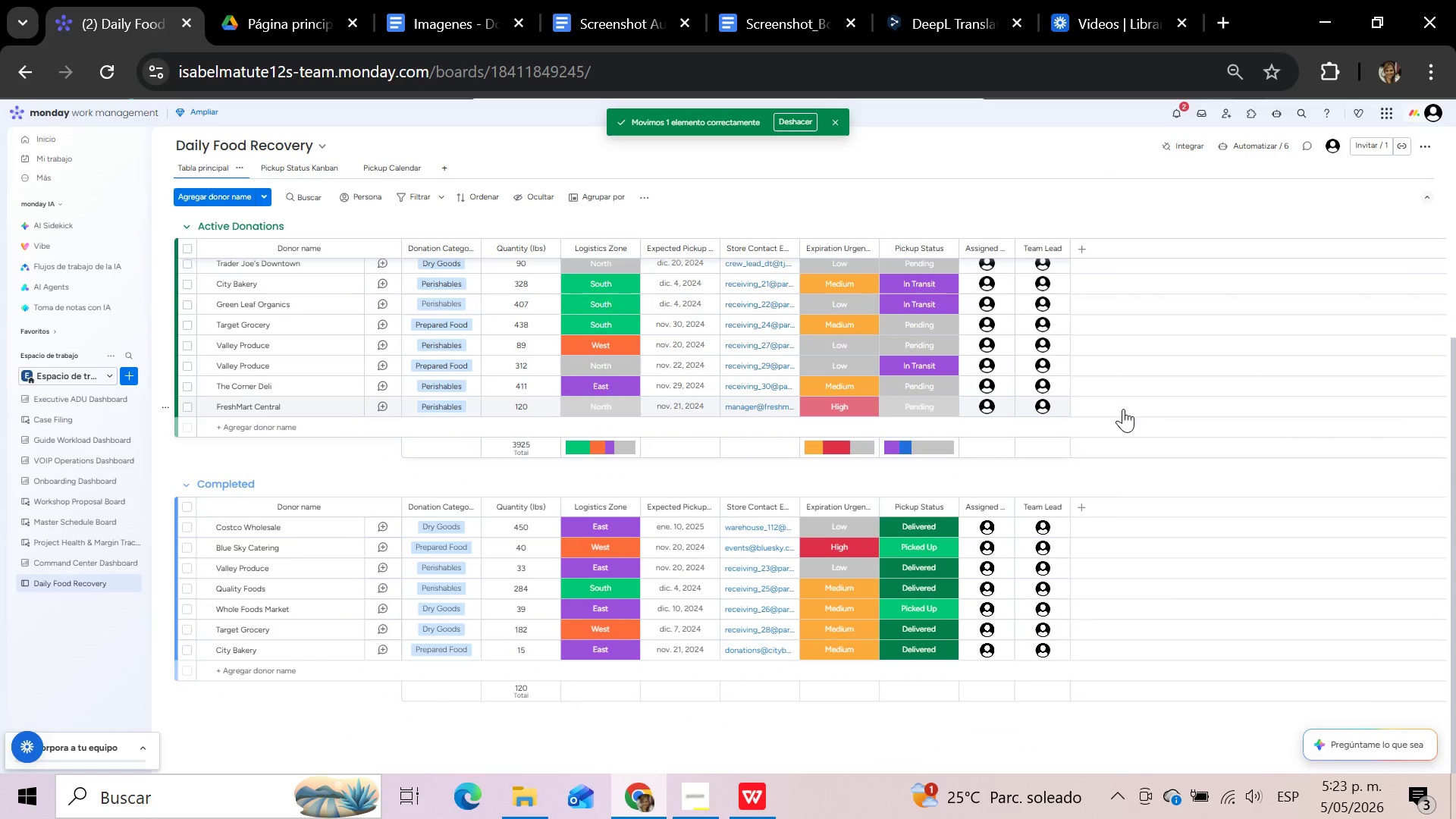 
scroll: coordinate [1123, 409], scroll_direction: up, amount: 4.0
 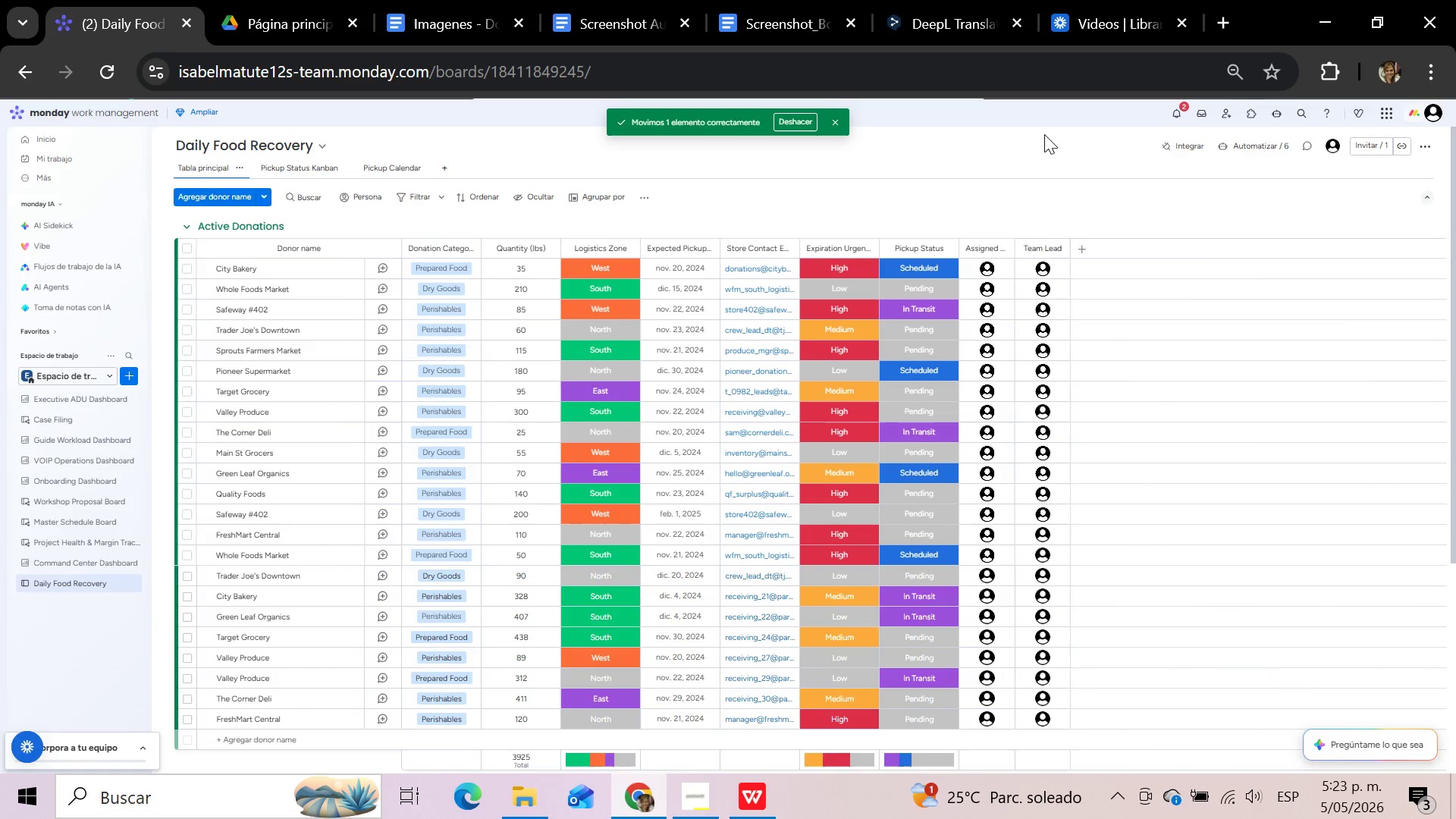 
hold_key(key=MetaLeft, duration=2.61)
 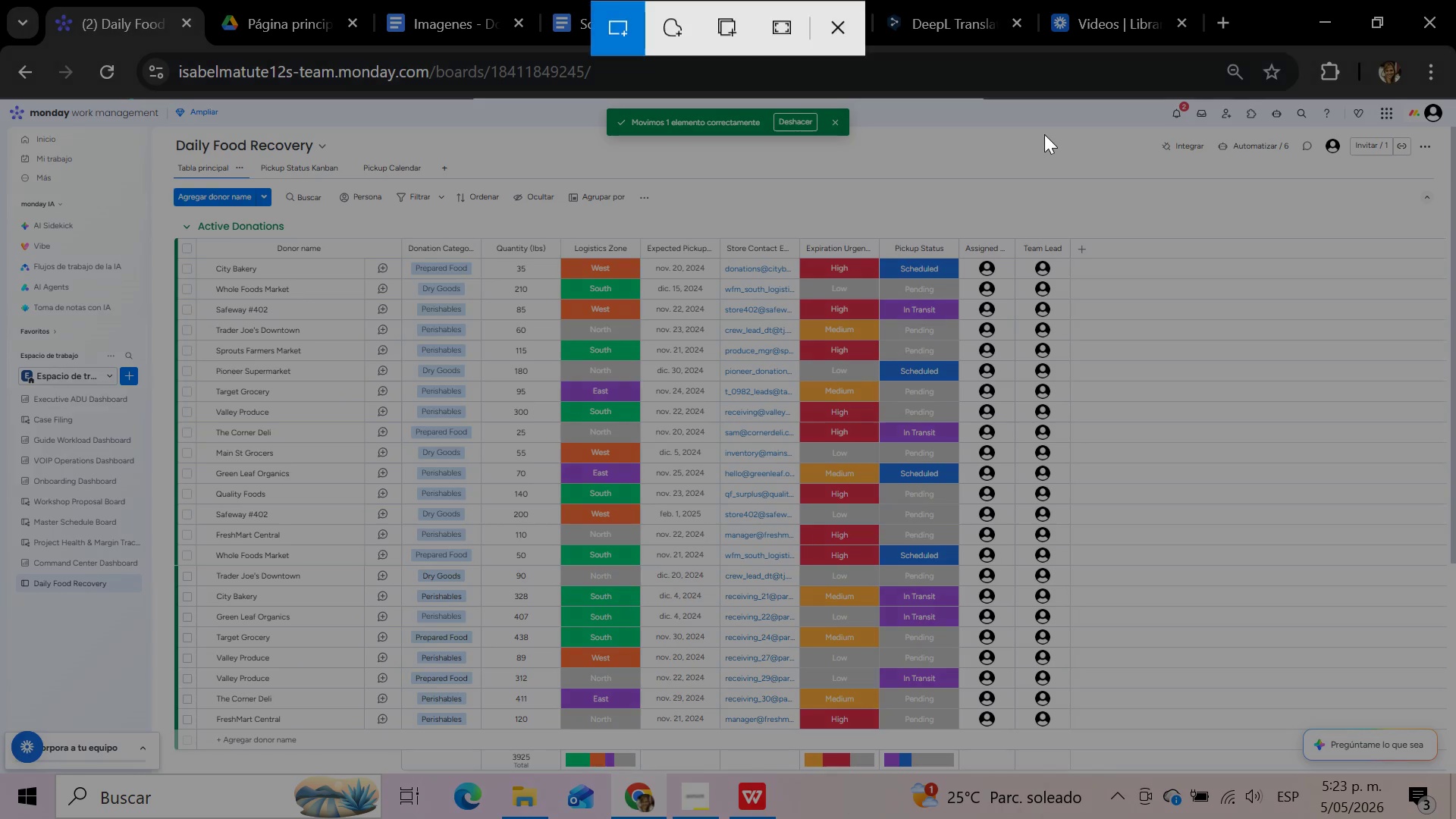 
hold_key(key=ShiftLeft, duration=1.5)
 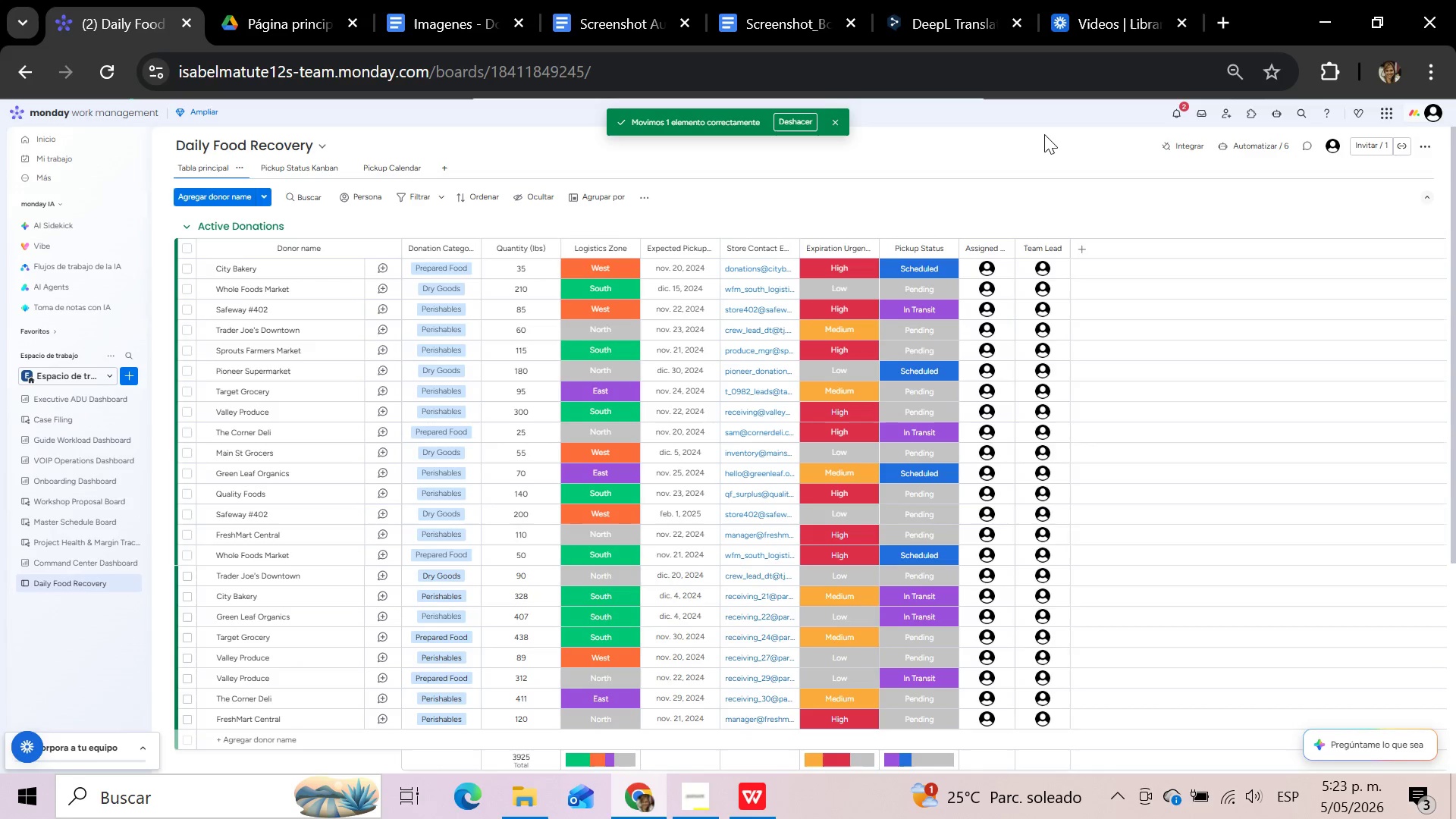 
hold_key(key=ShiftLeft, duration=0.66)
 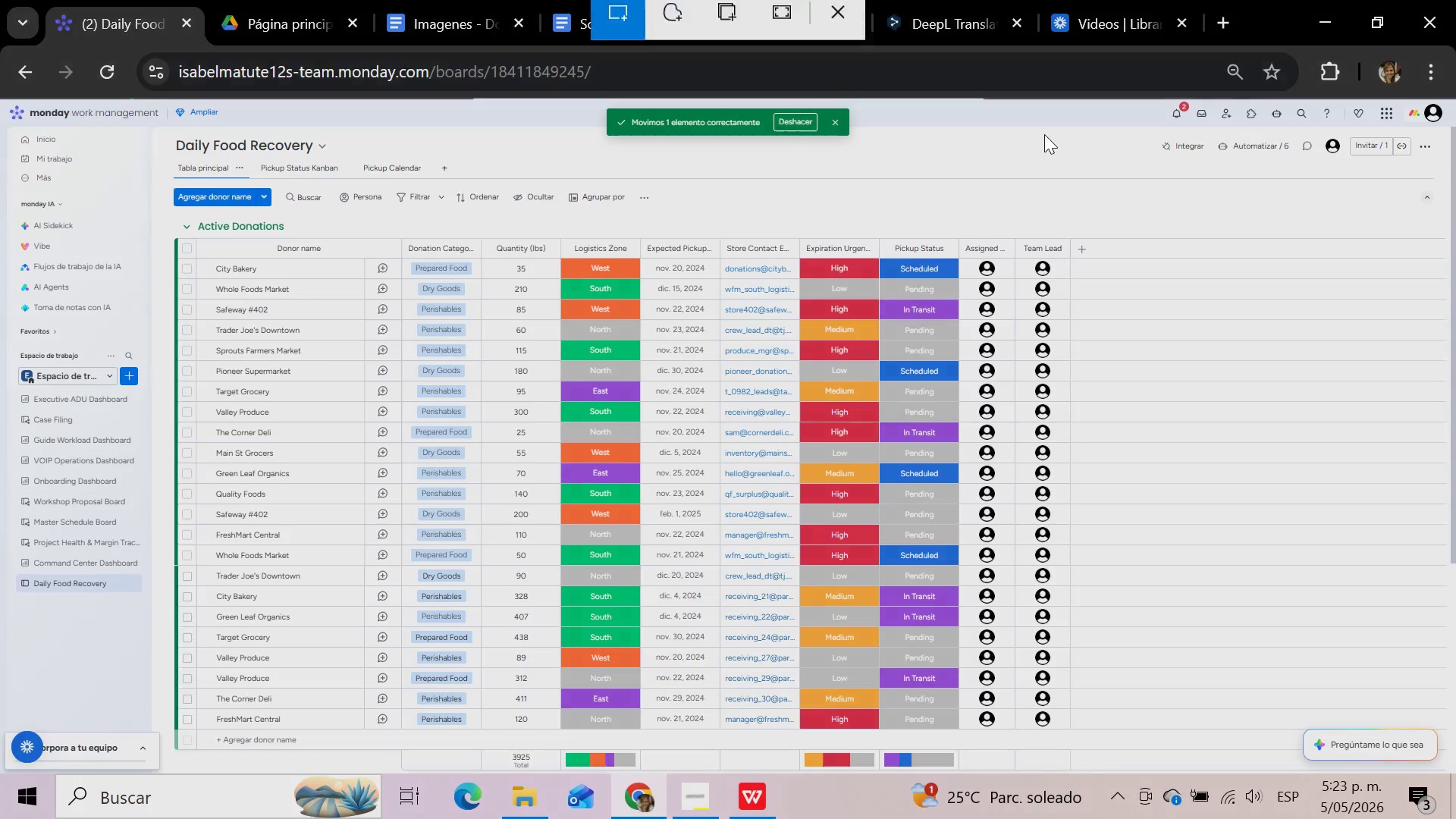 
hold_key(key=S, duration=0.58)
 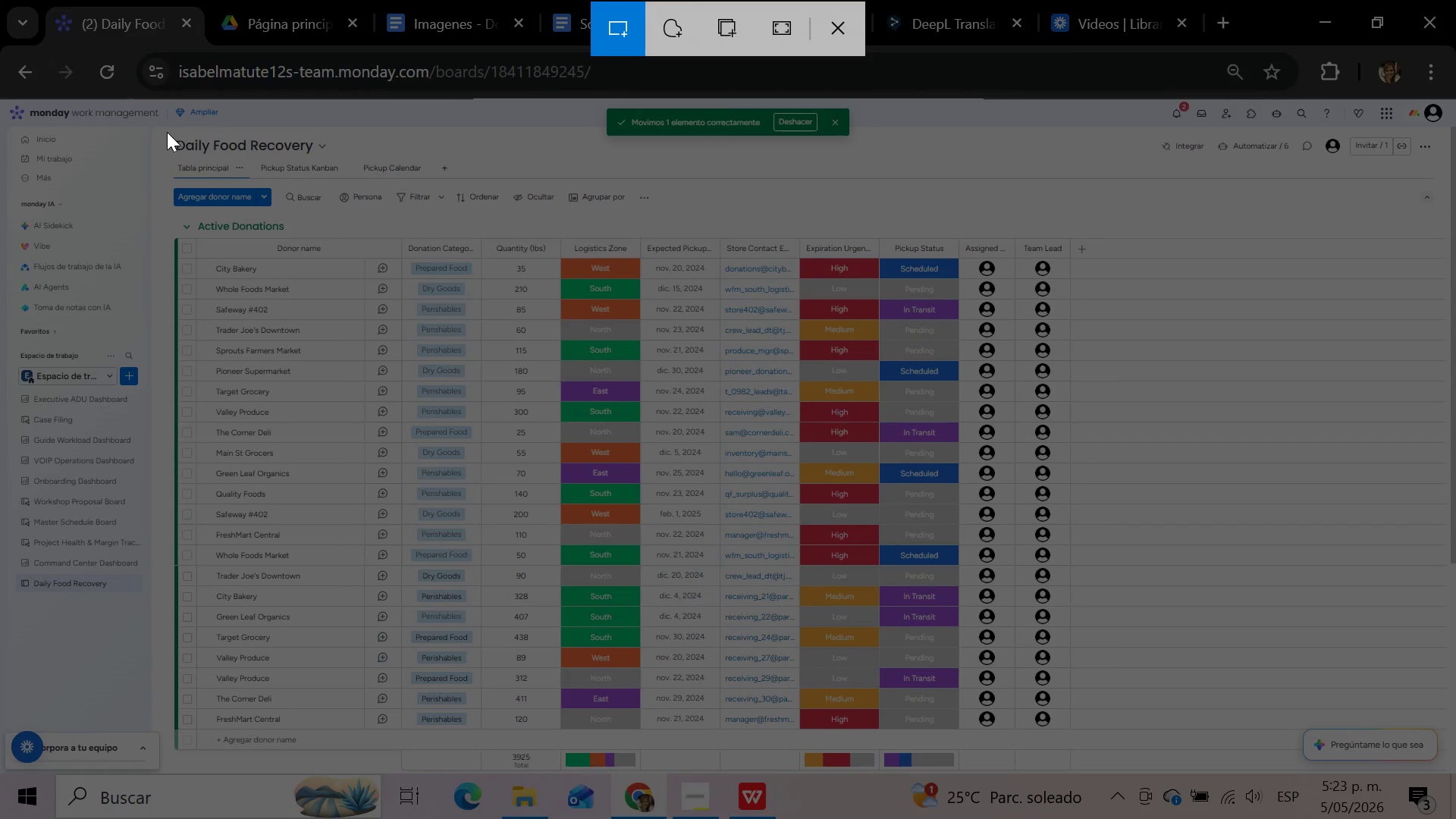 
left_click_drag(start_coordinate=[158, 129], to_coordinate=[1076, 770])
 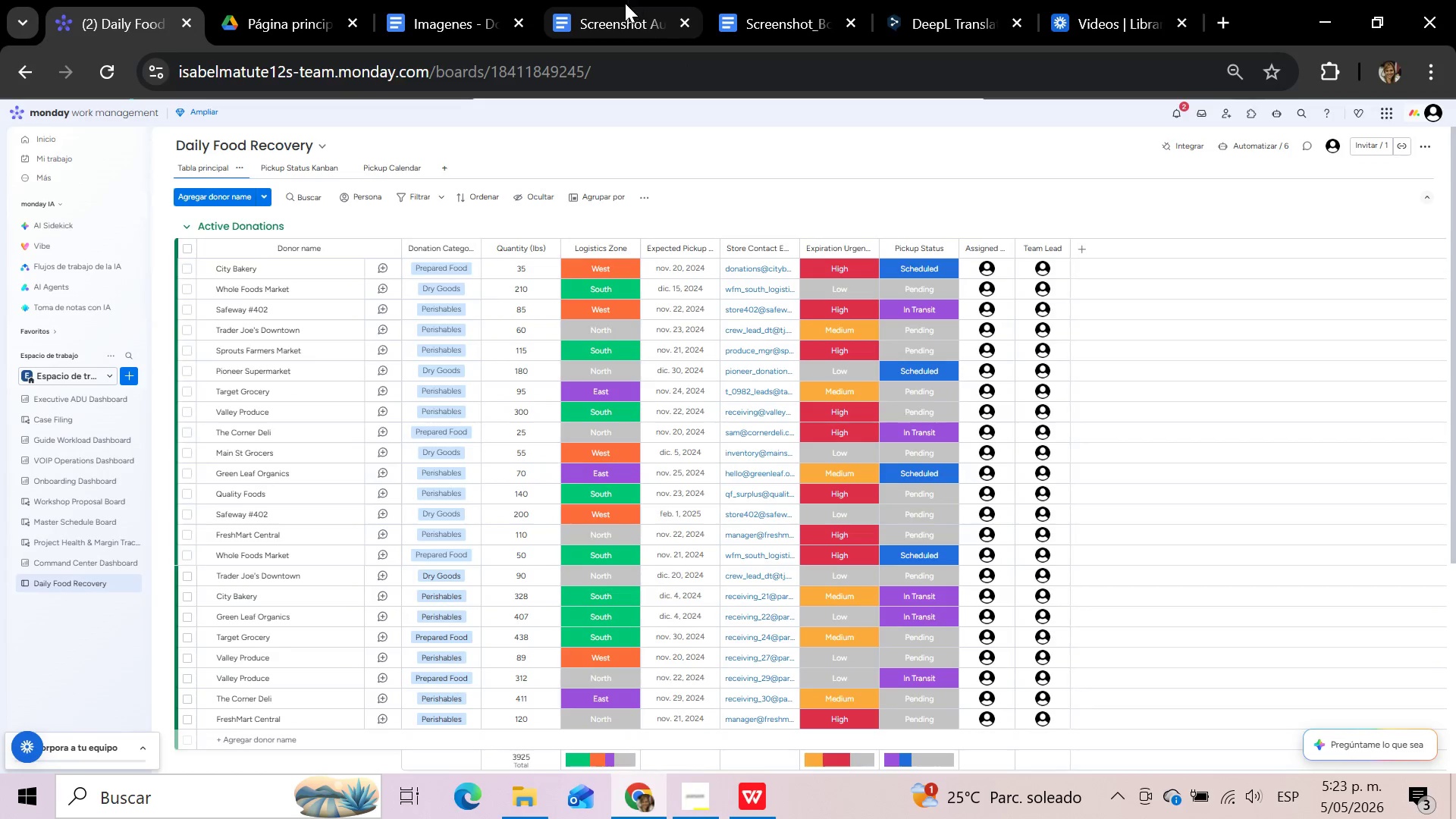 
left_click([607, 24])
 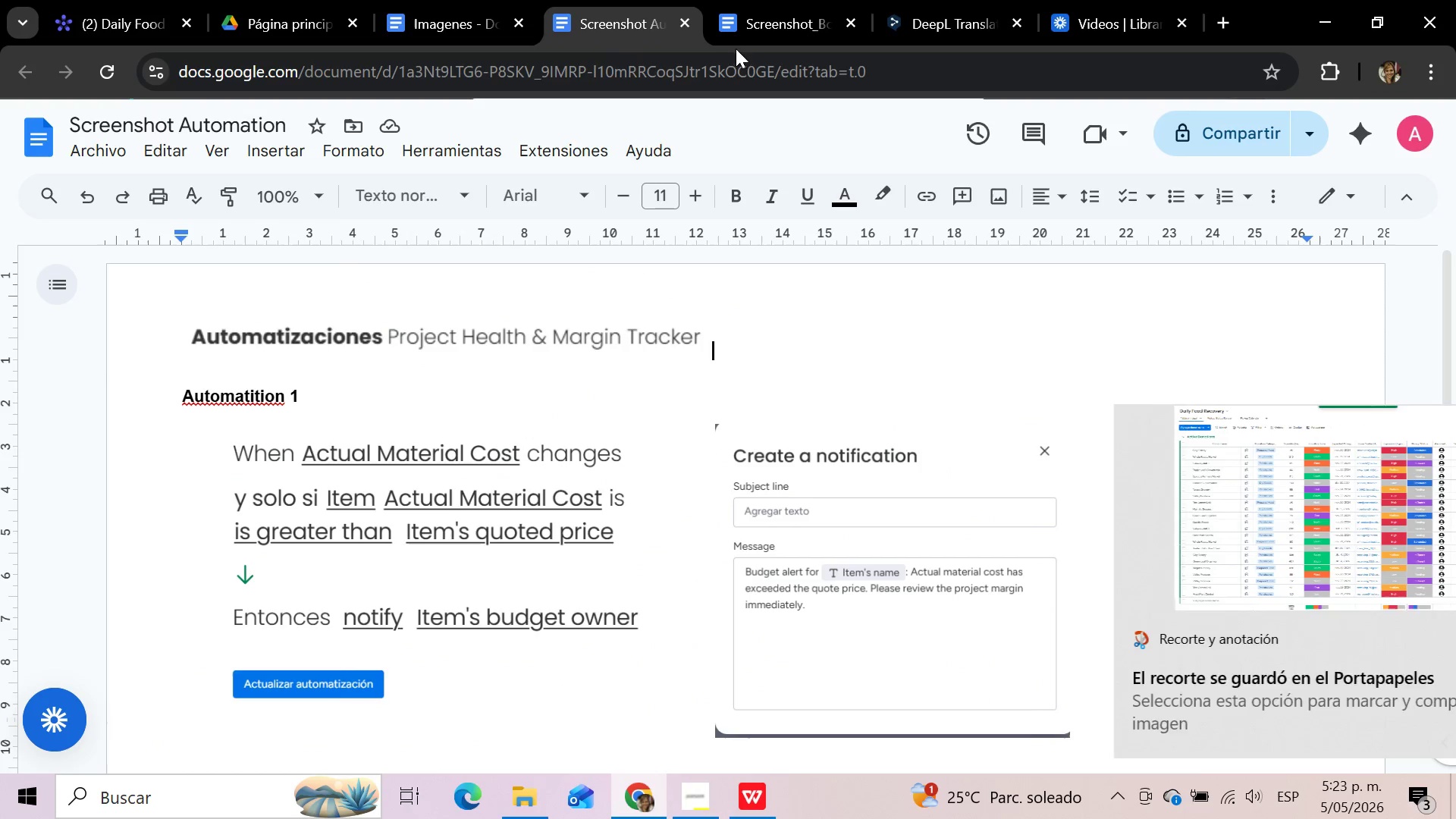 
left_click([780, 10])
 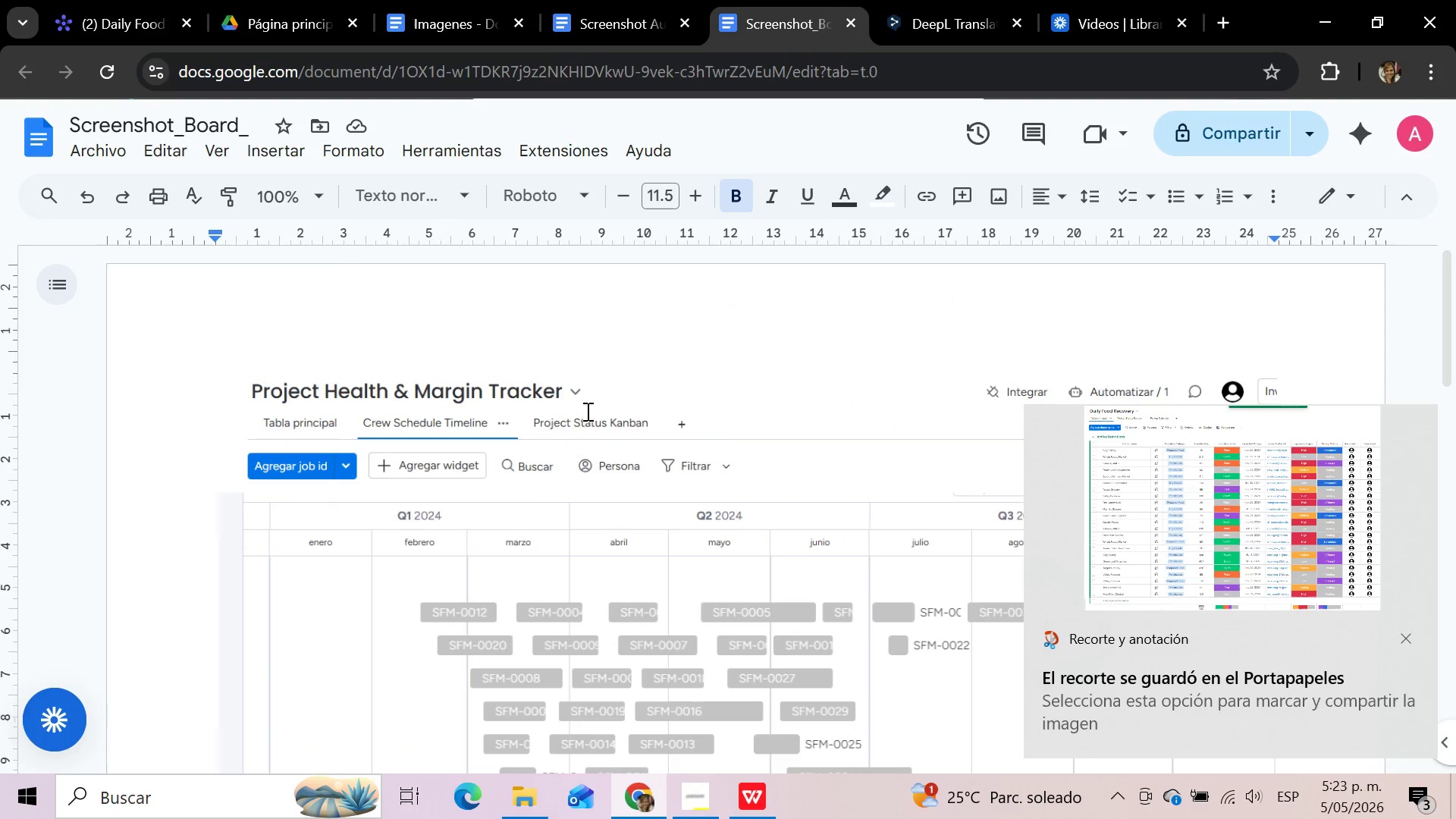 
left_click([521, 504])
 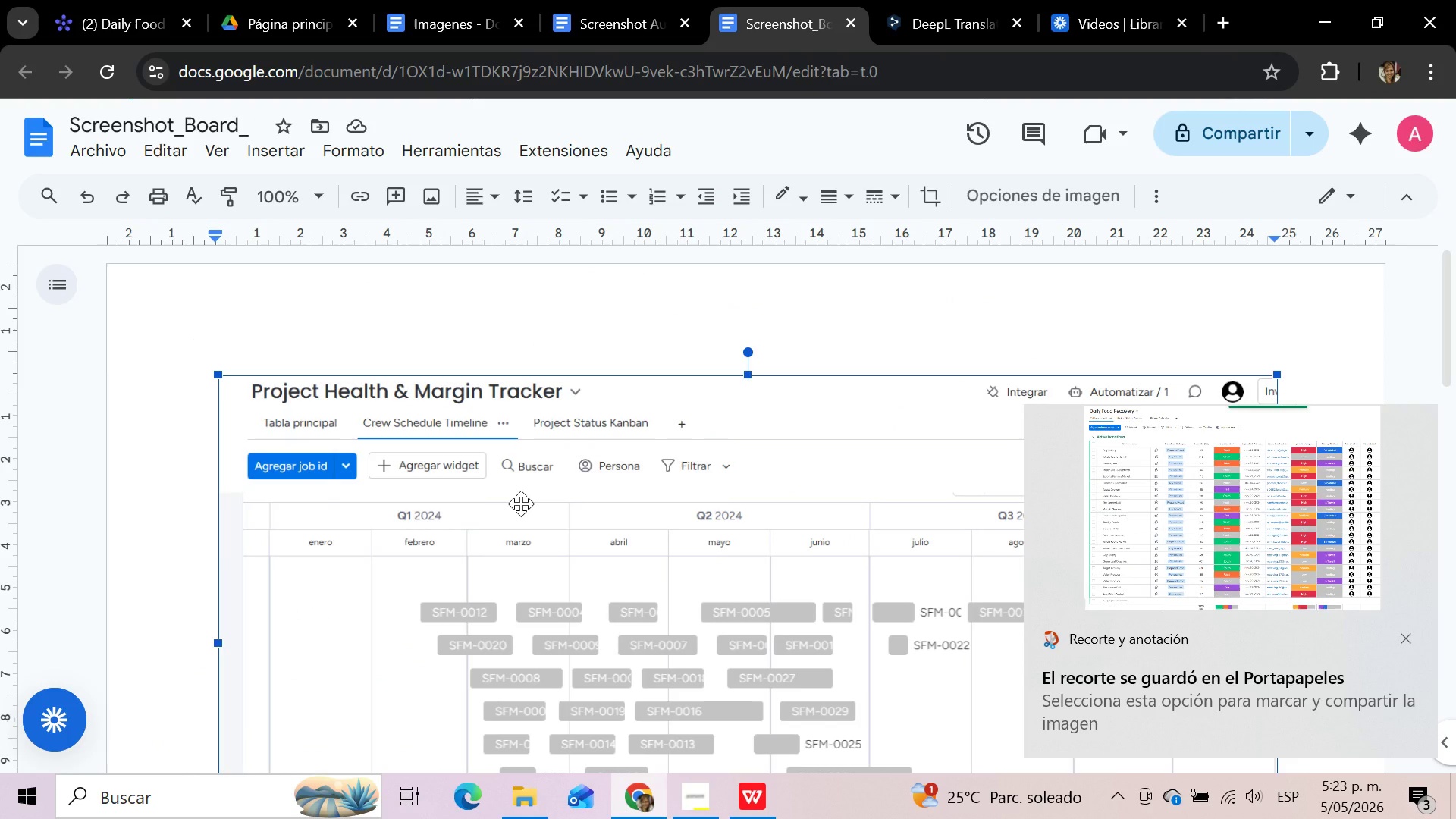 
key(Delete)
 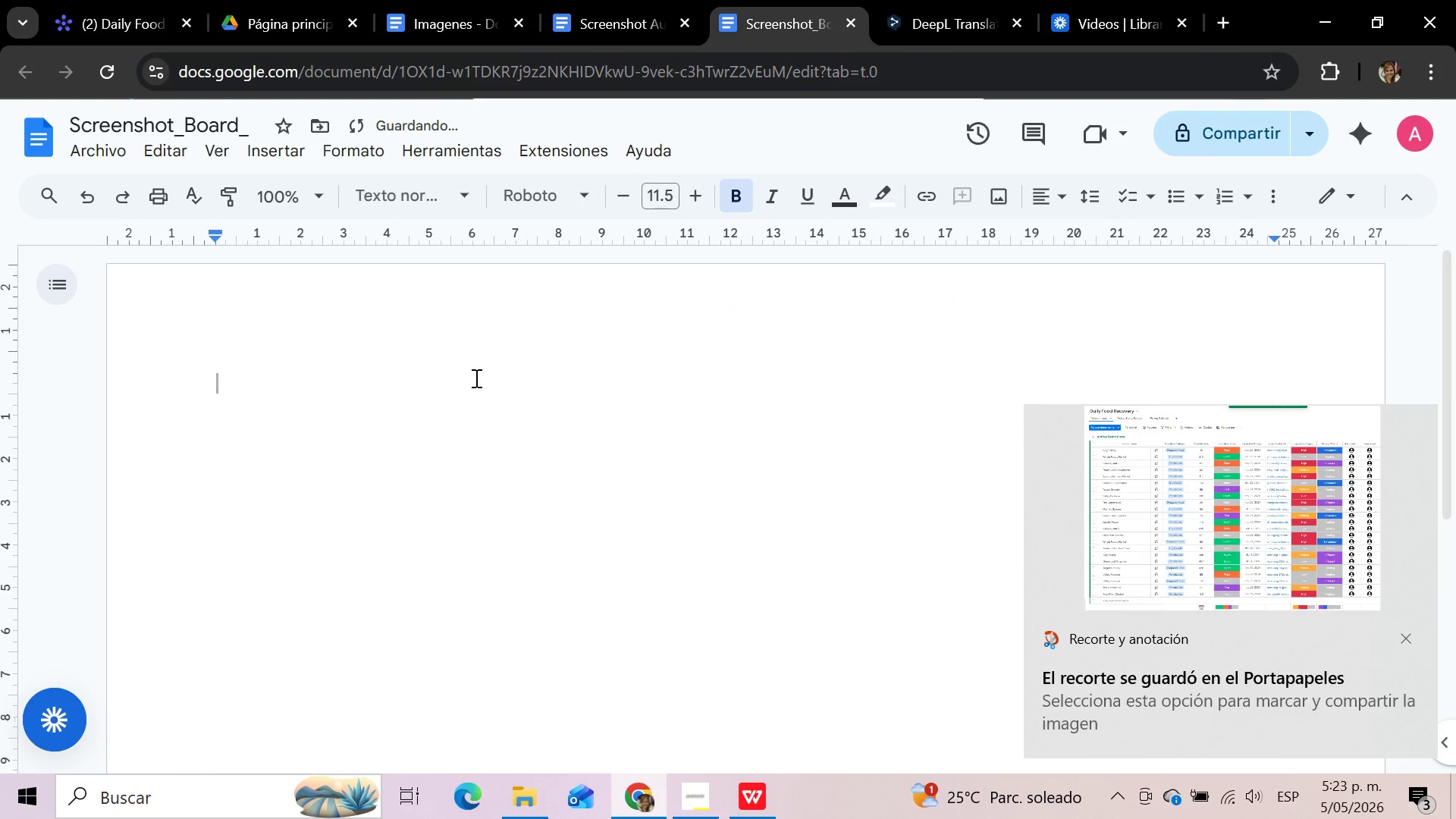 
key(Backspace)
 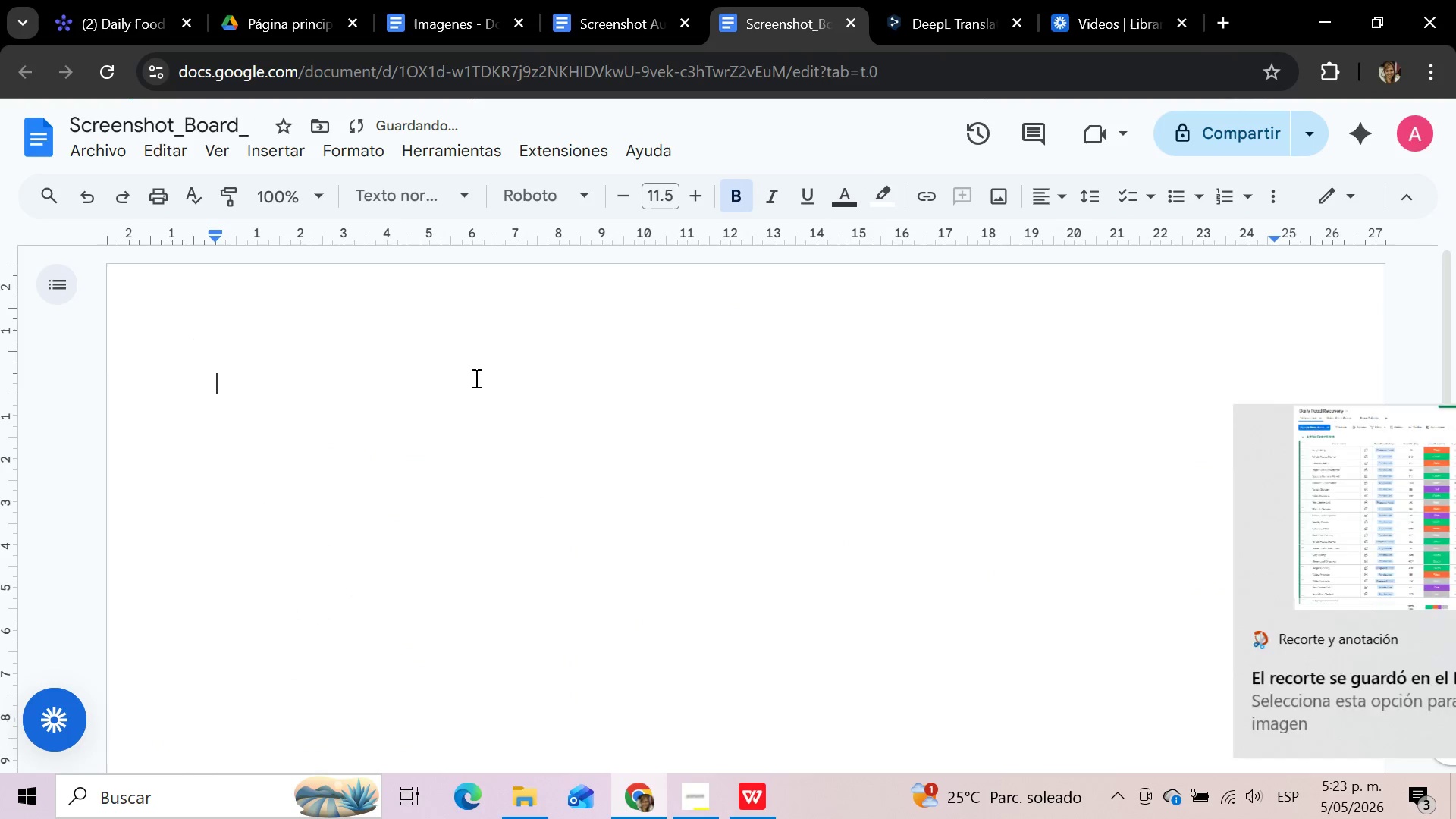 
key(Control+V)
 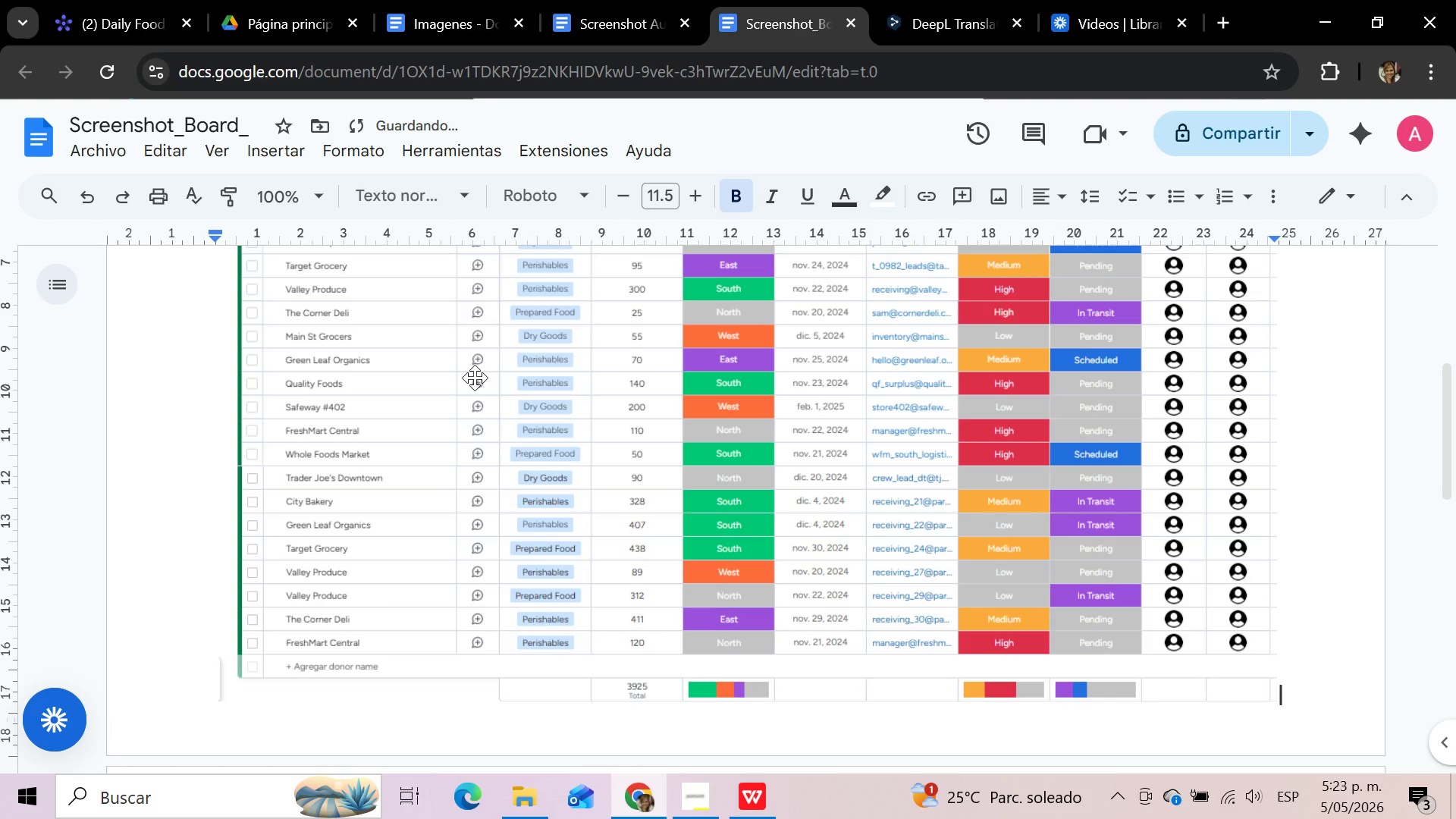 
key(Enter)
 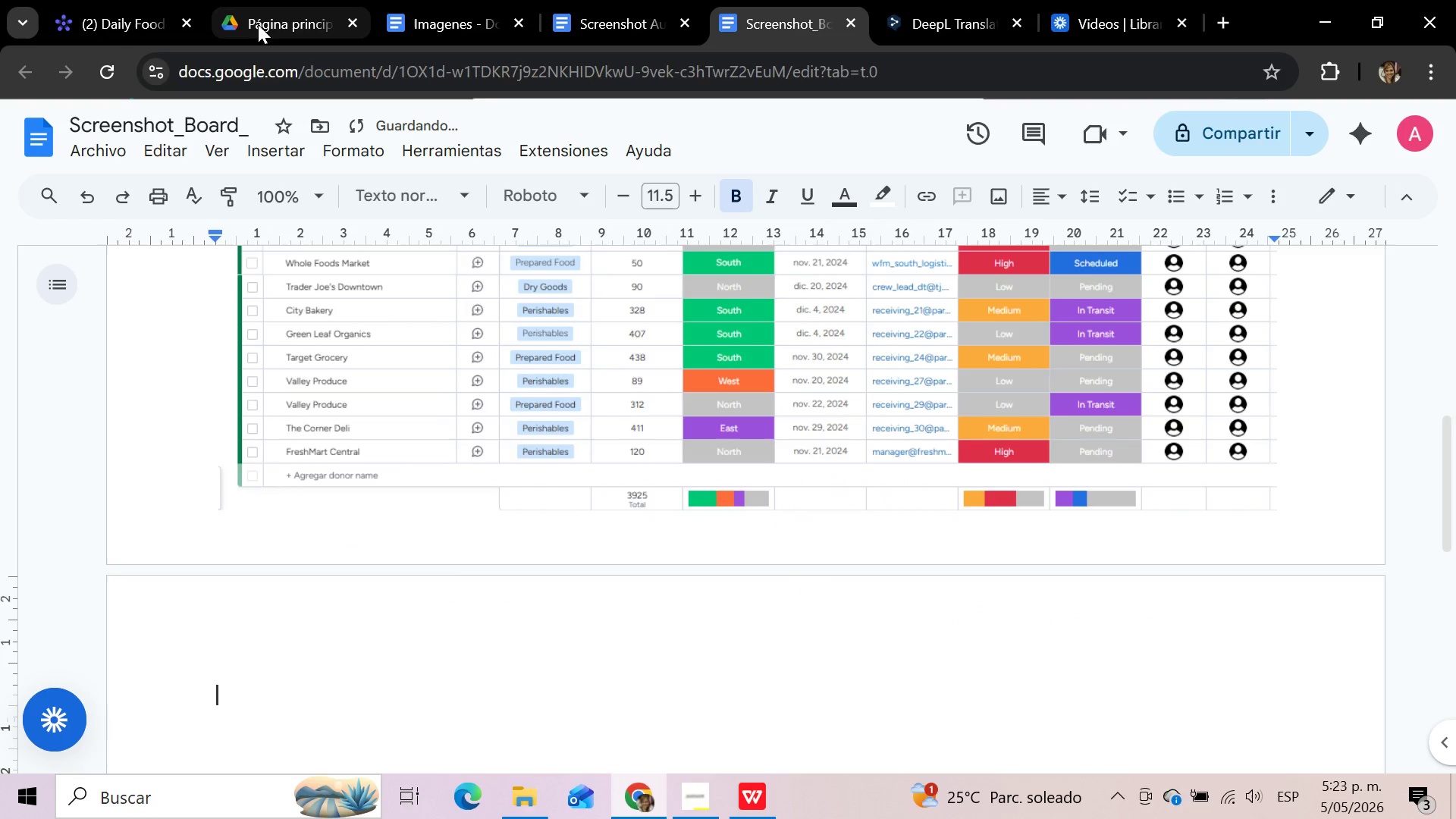 
left_click([122, 26])
 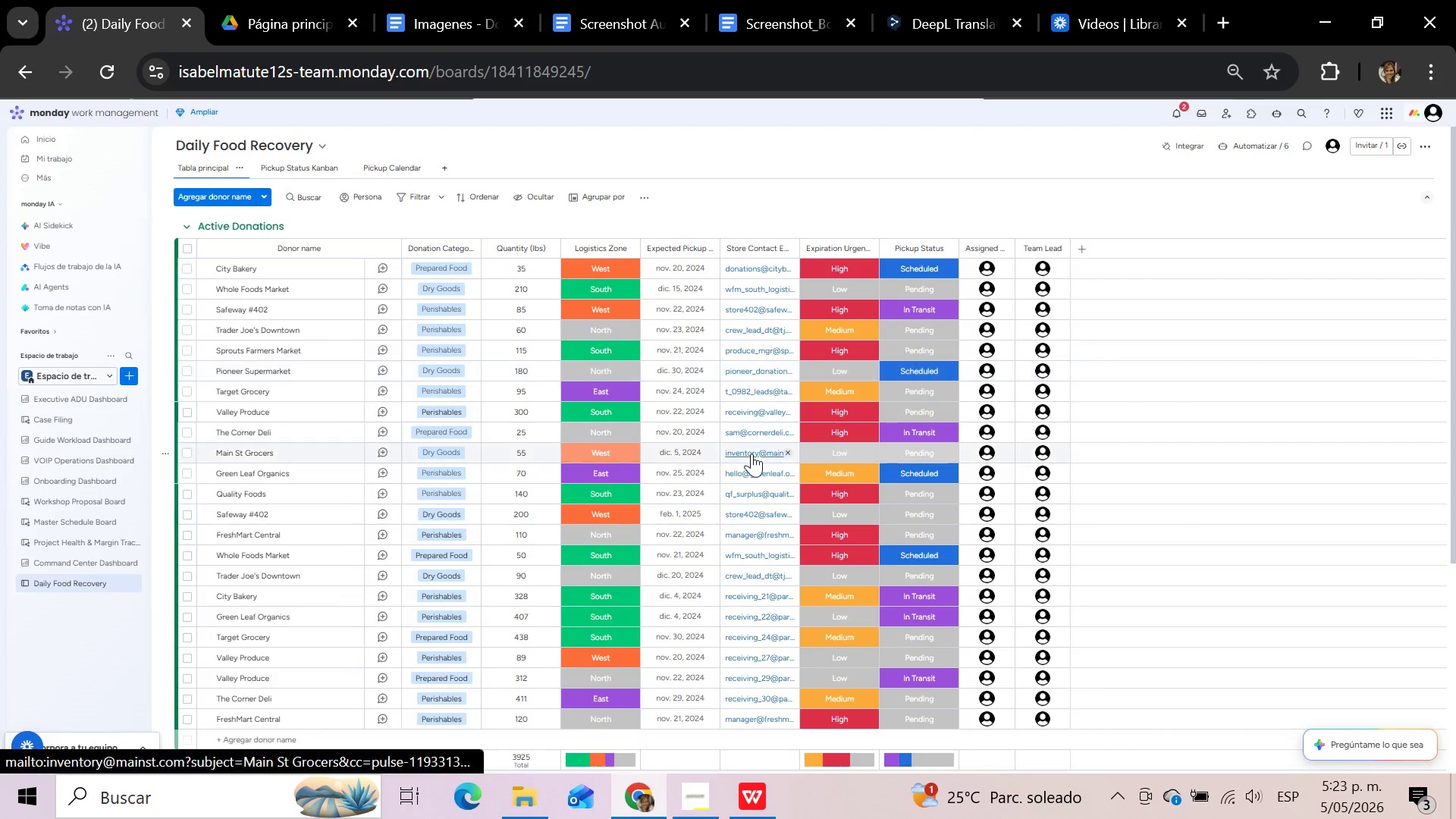 
scroll: coordinate [752, 453], scroll_direction: up, amount: 1.0
 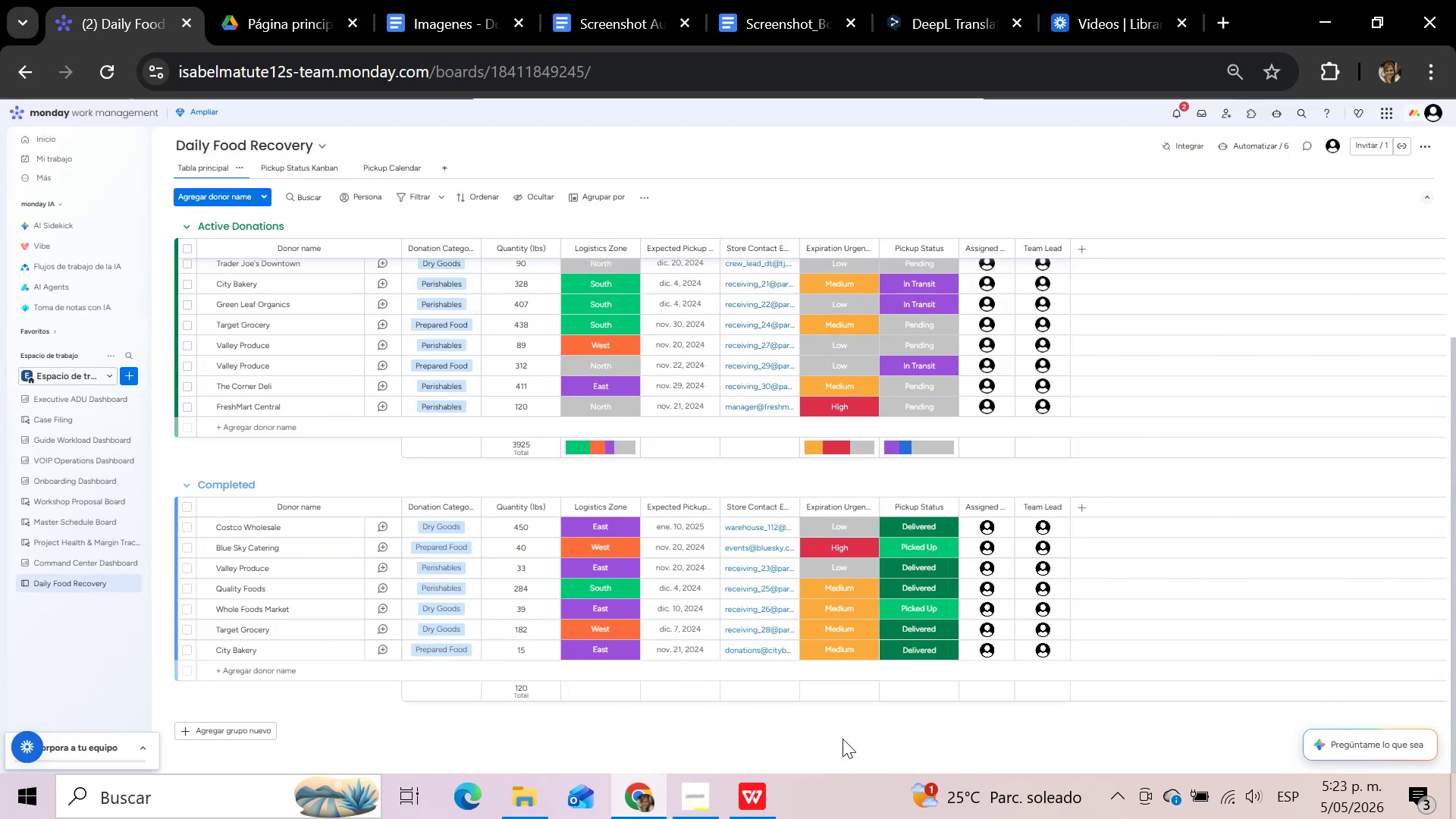 
key(Meta+Shift+S)
 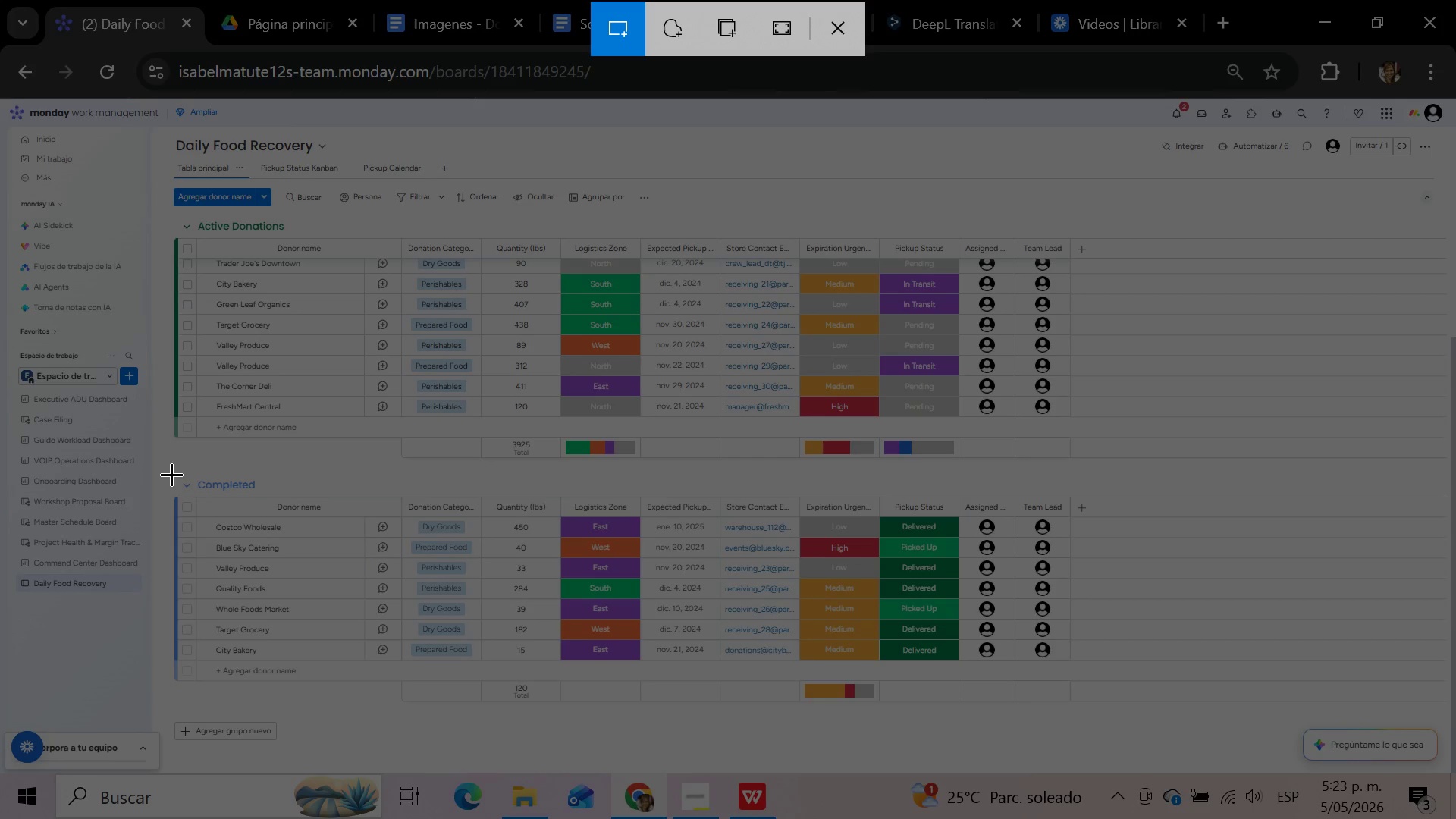 
left_click_drag(start_coordinate=[171, 474], to_coordinate=[1075, 715])
 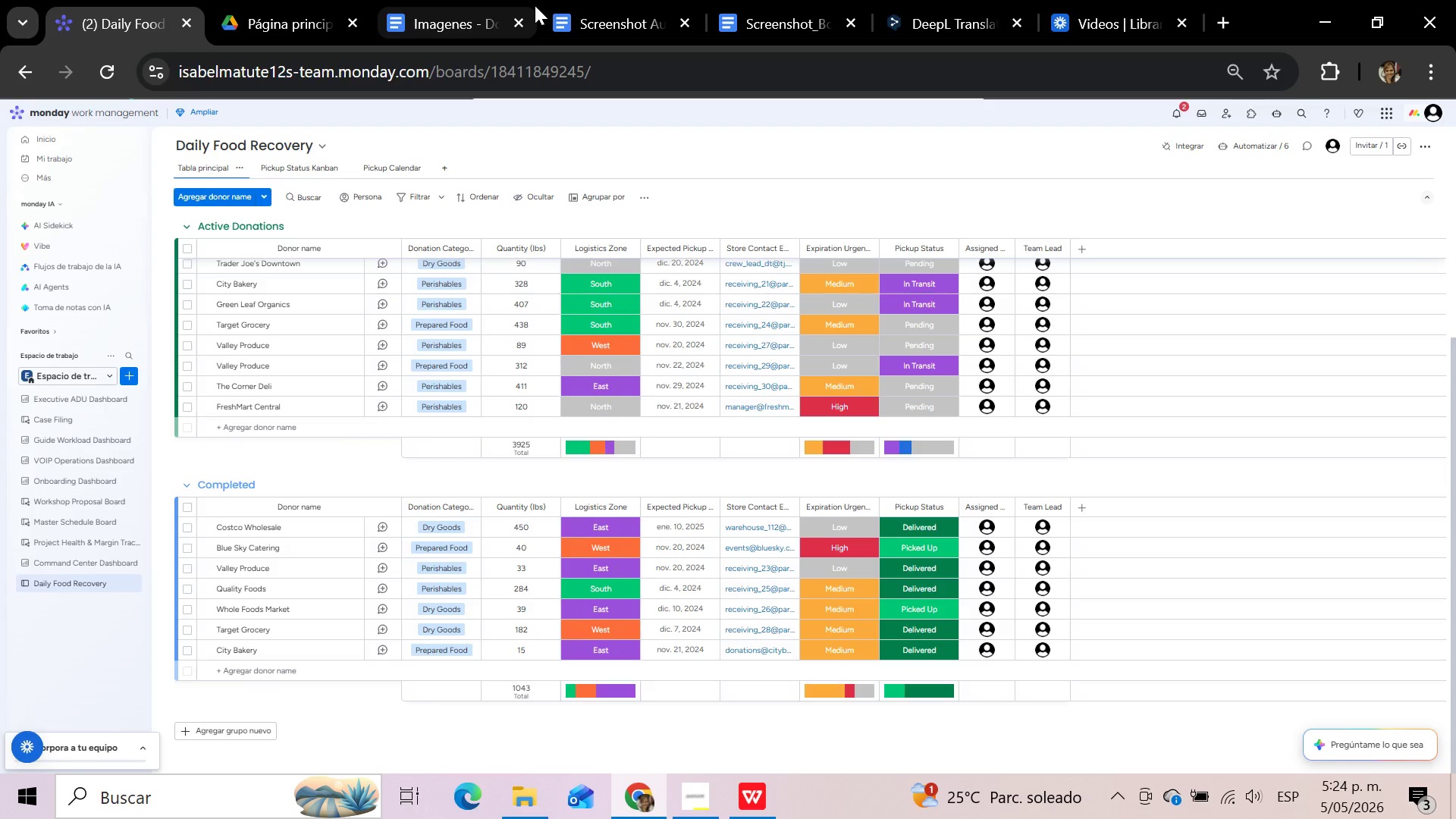 
left_click([795, 9])
 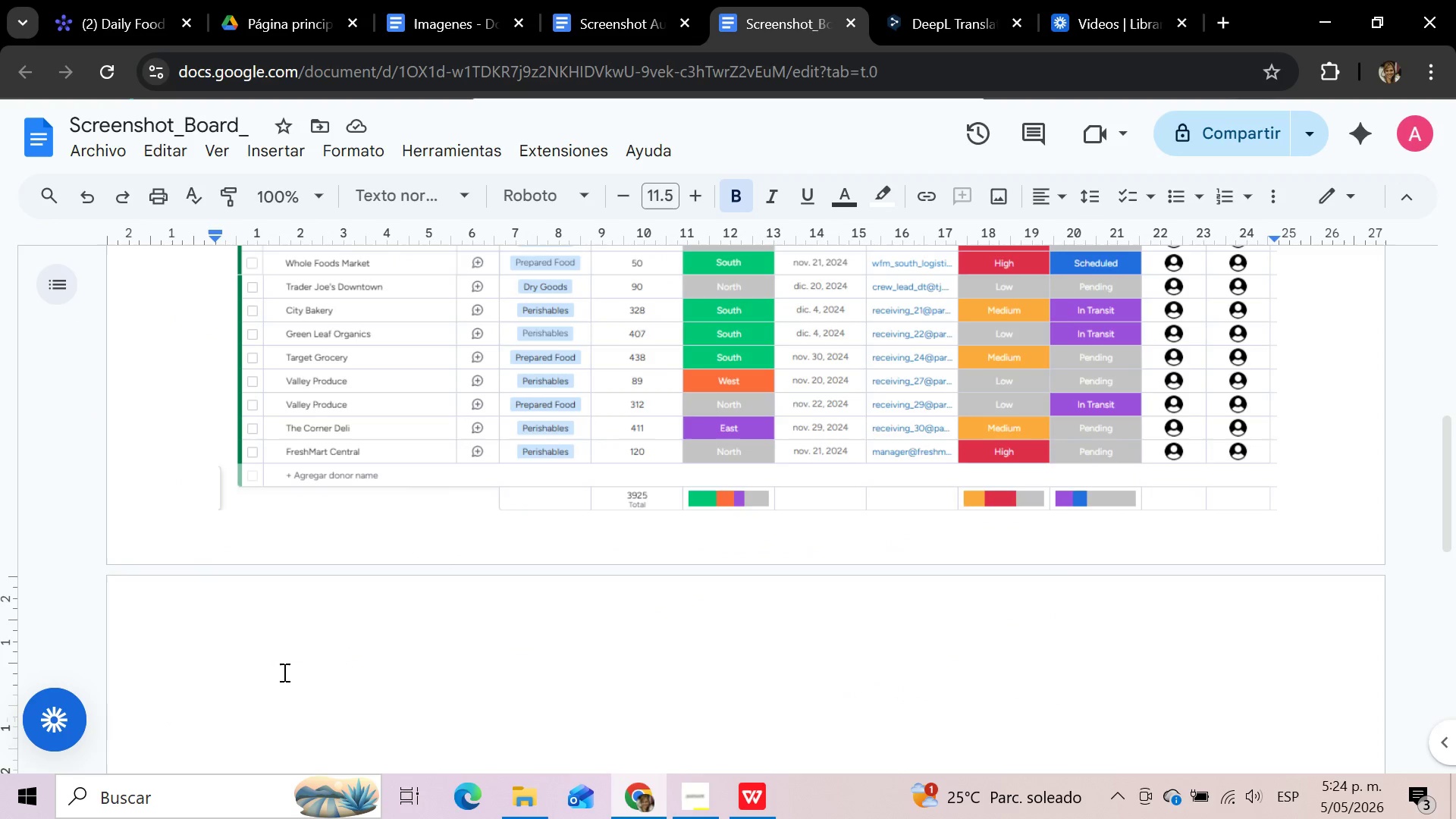 
left_click([278, 673])
 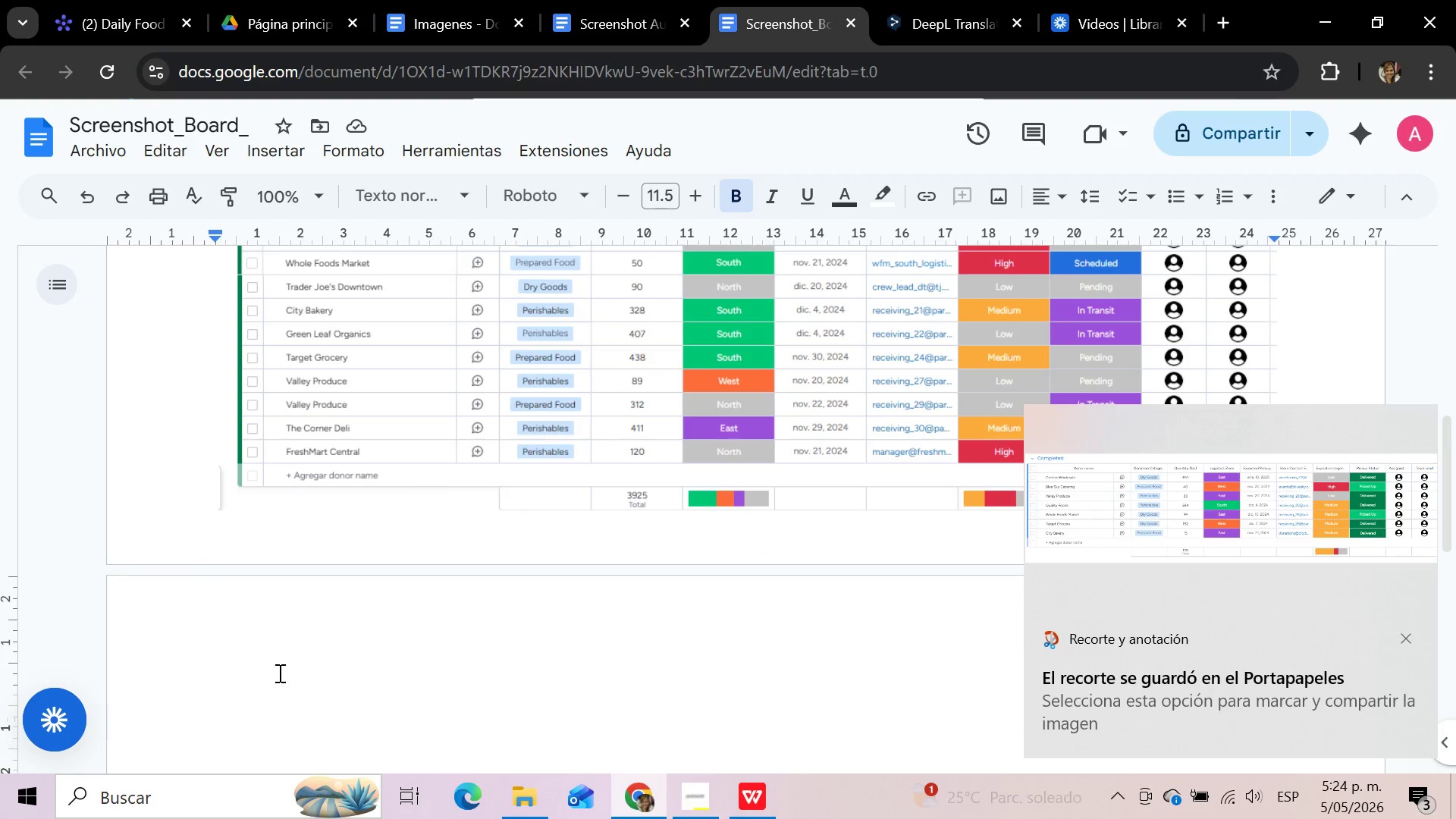 
key(Control+V)
 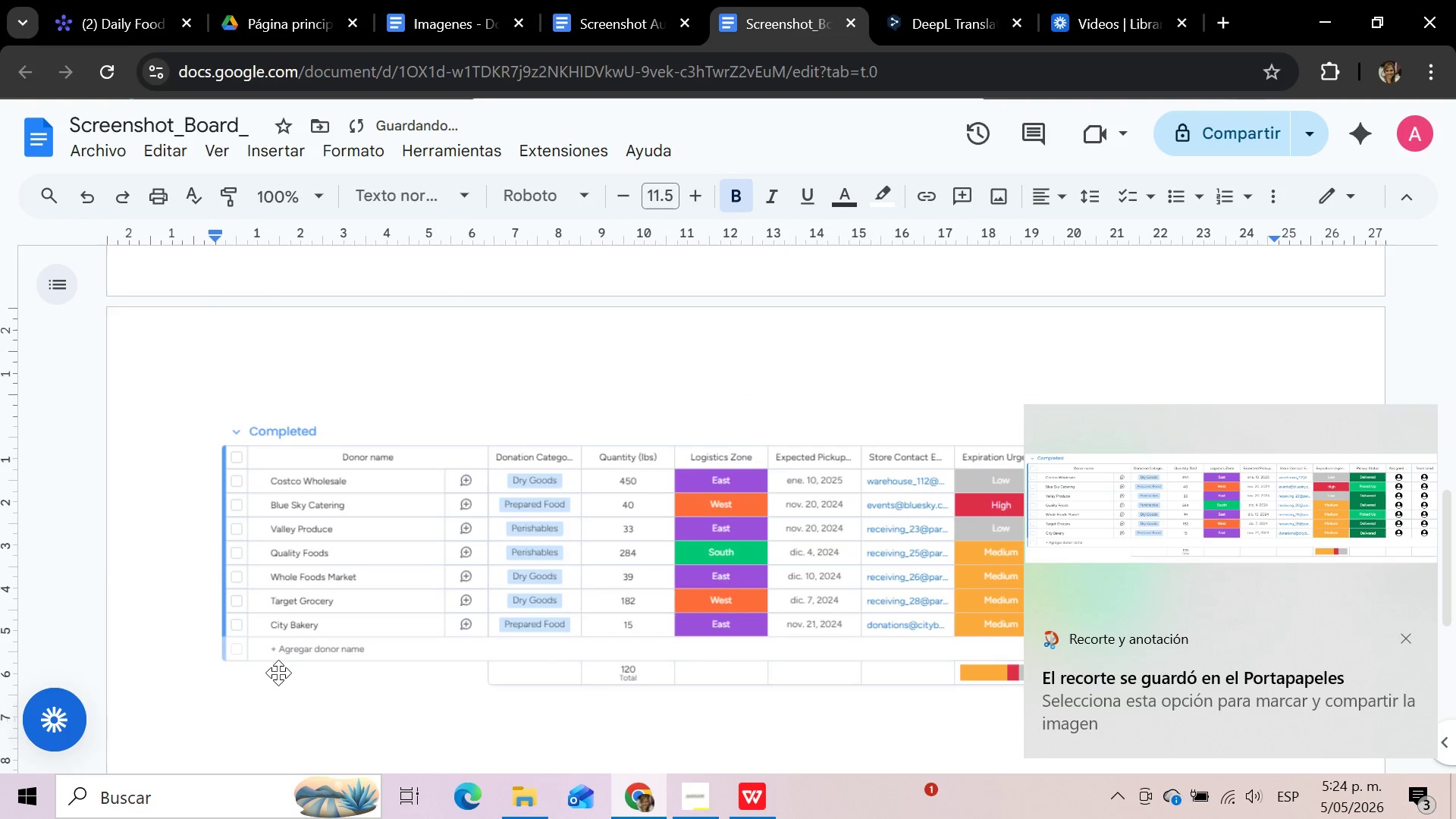 
scroll: coordinate [1212, 467], scroll_direction: up, amount: 8.0
 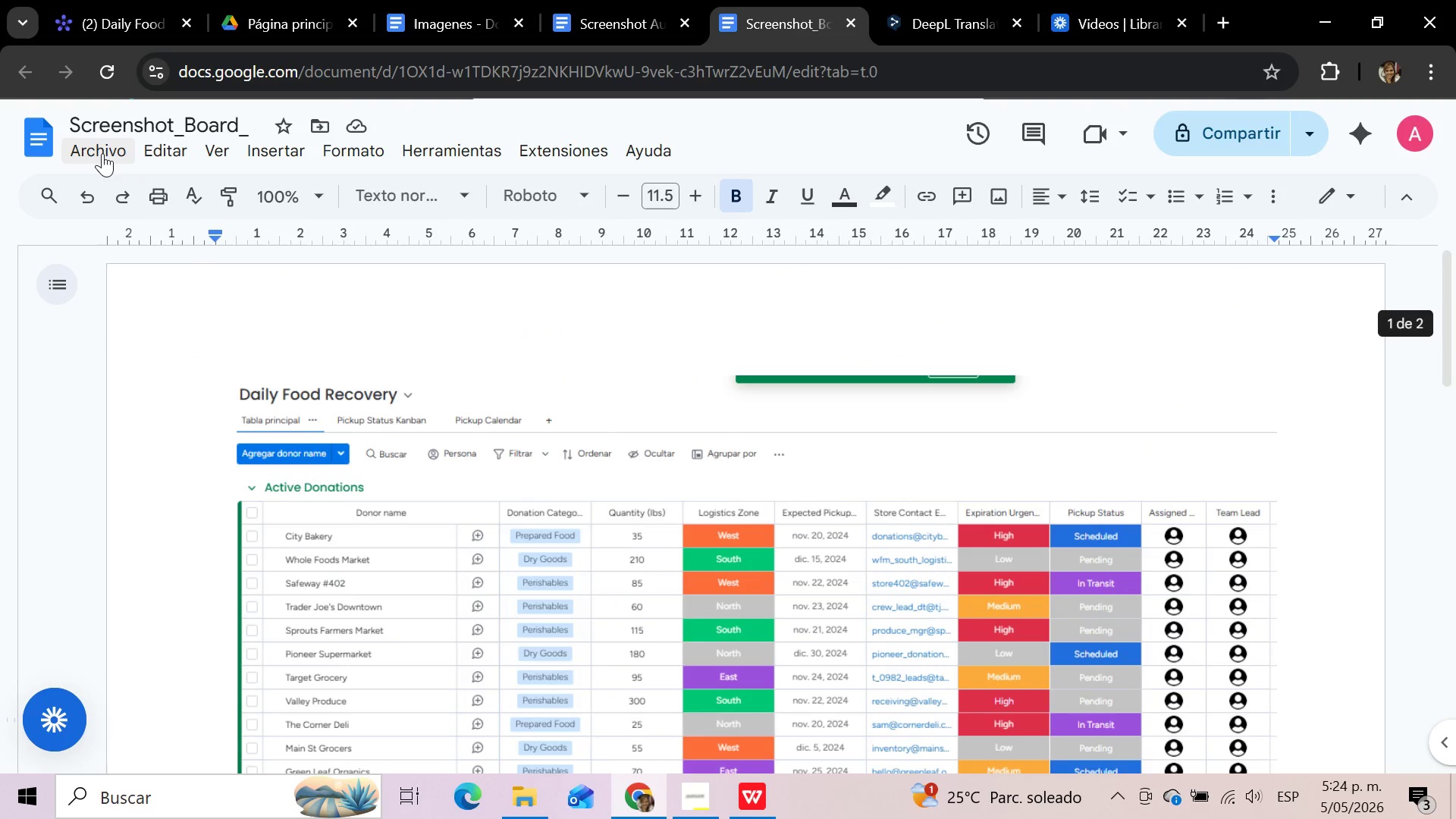 
left_click([102, 153])
 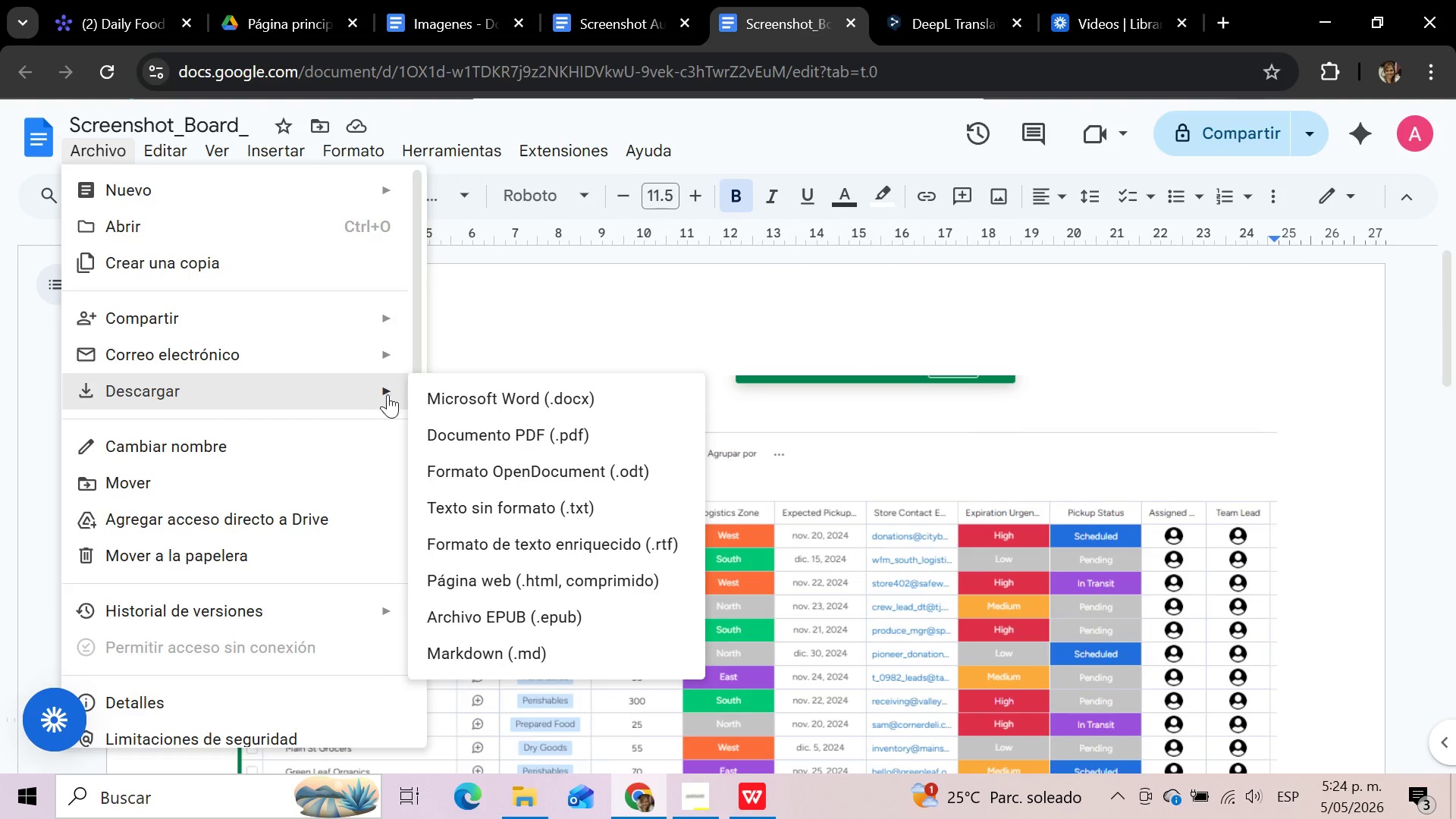 
left_click([532, 436])
 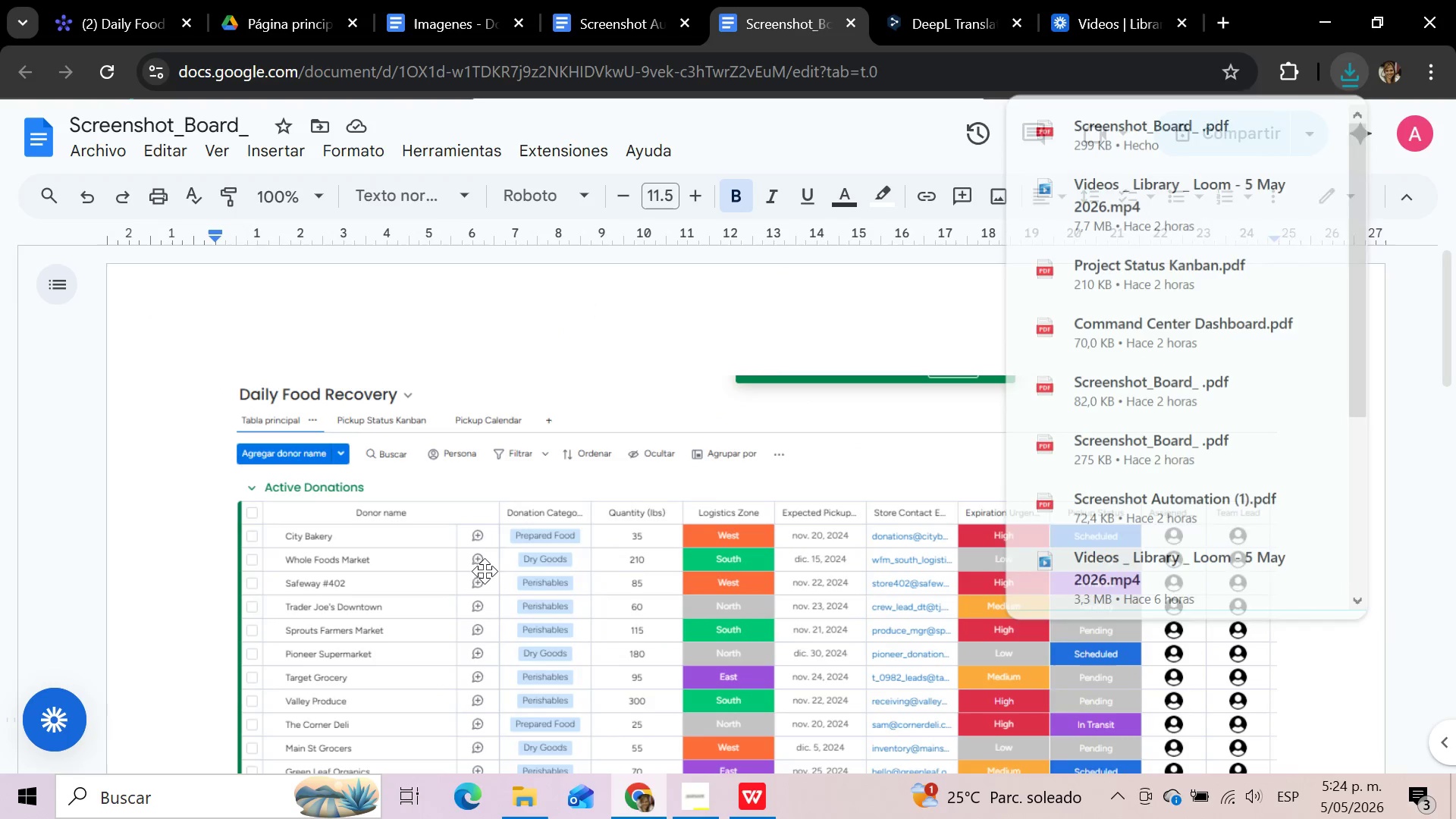 
left_click([522, 792])
 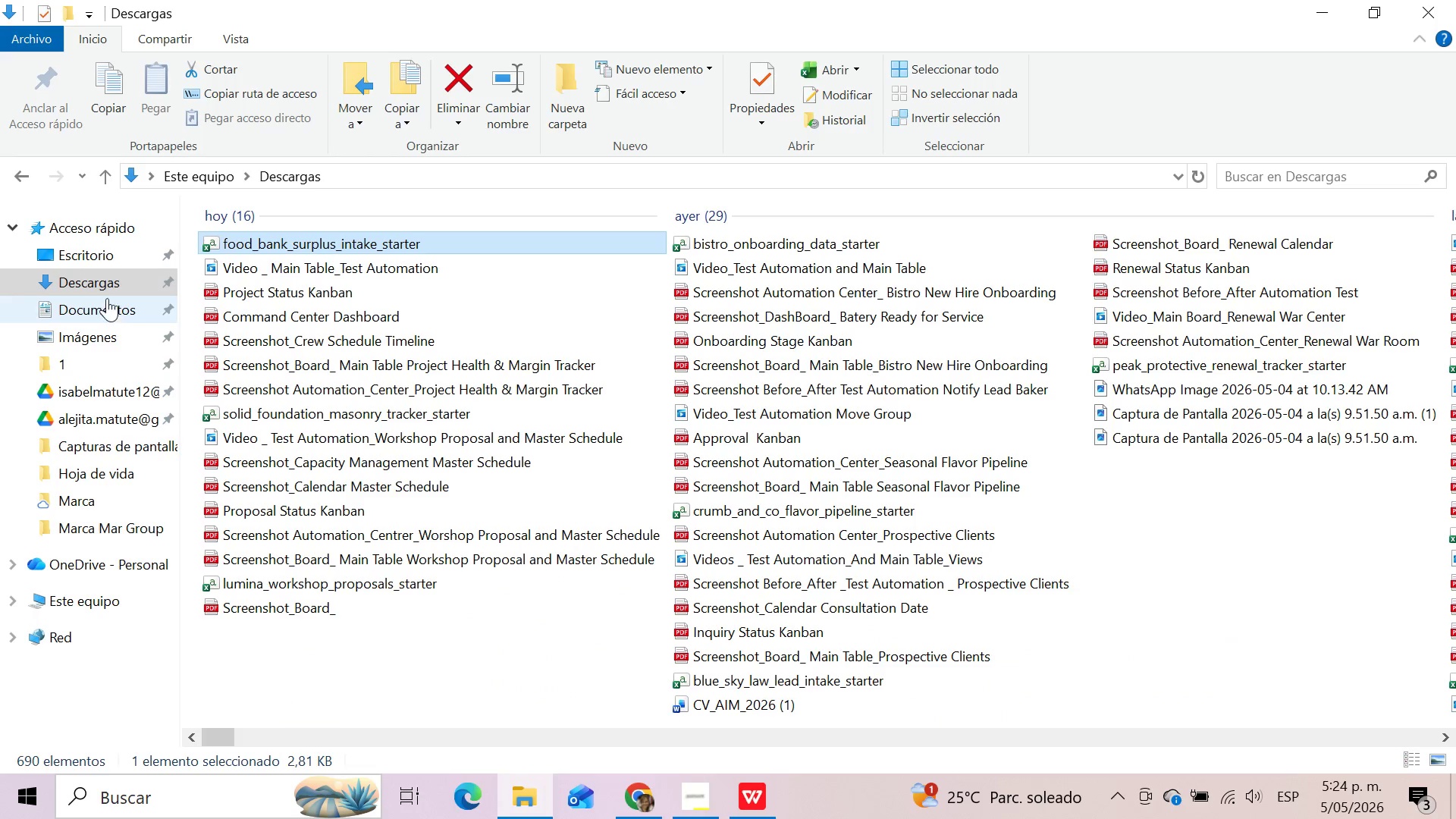 
left_click([93, 281])
 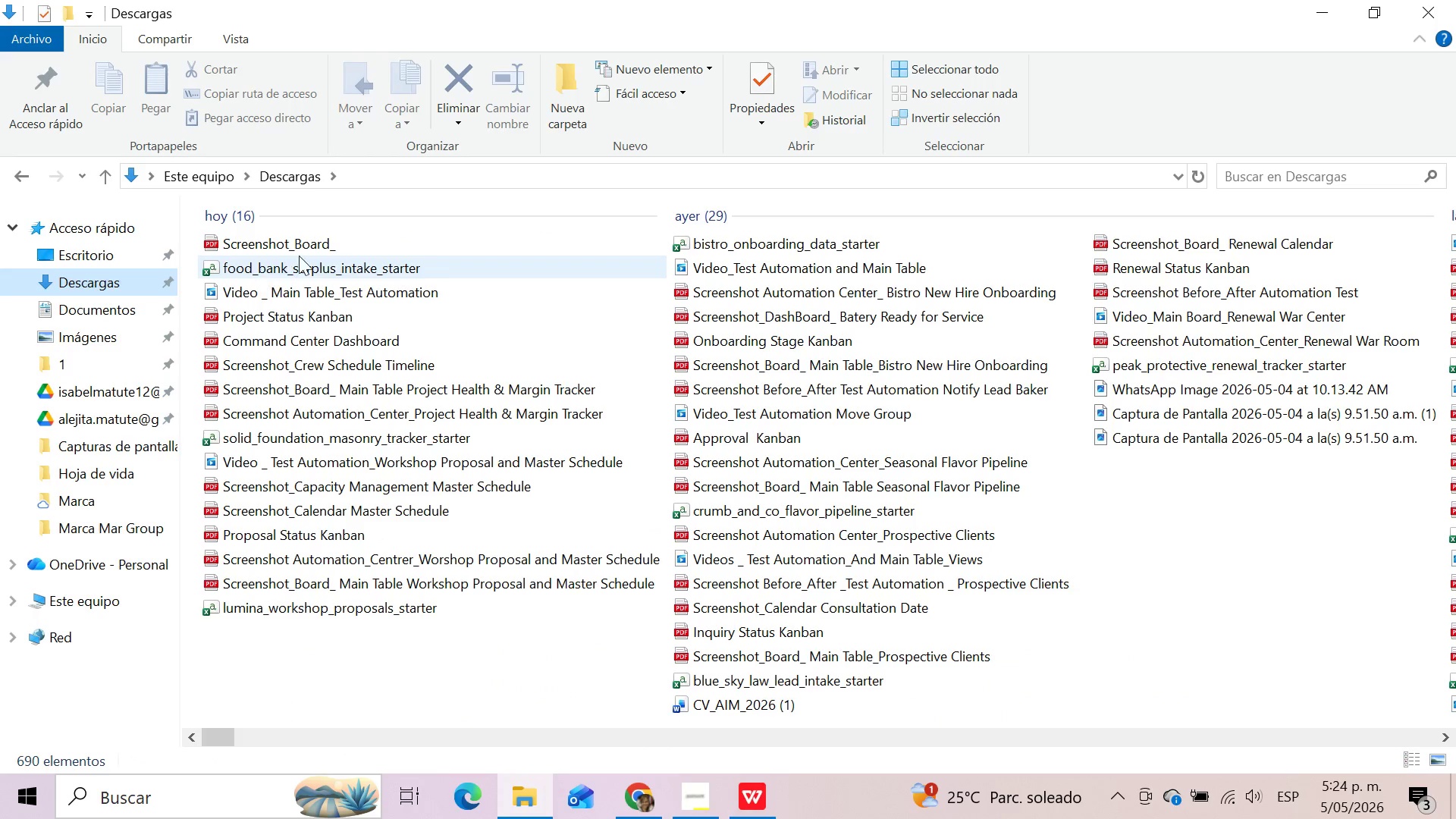 
left_click([303, 243])
 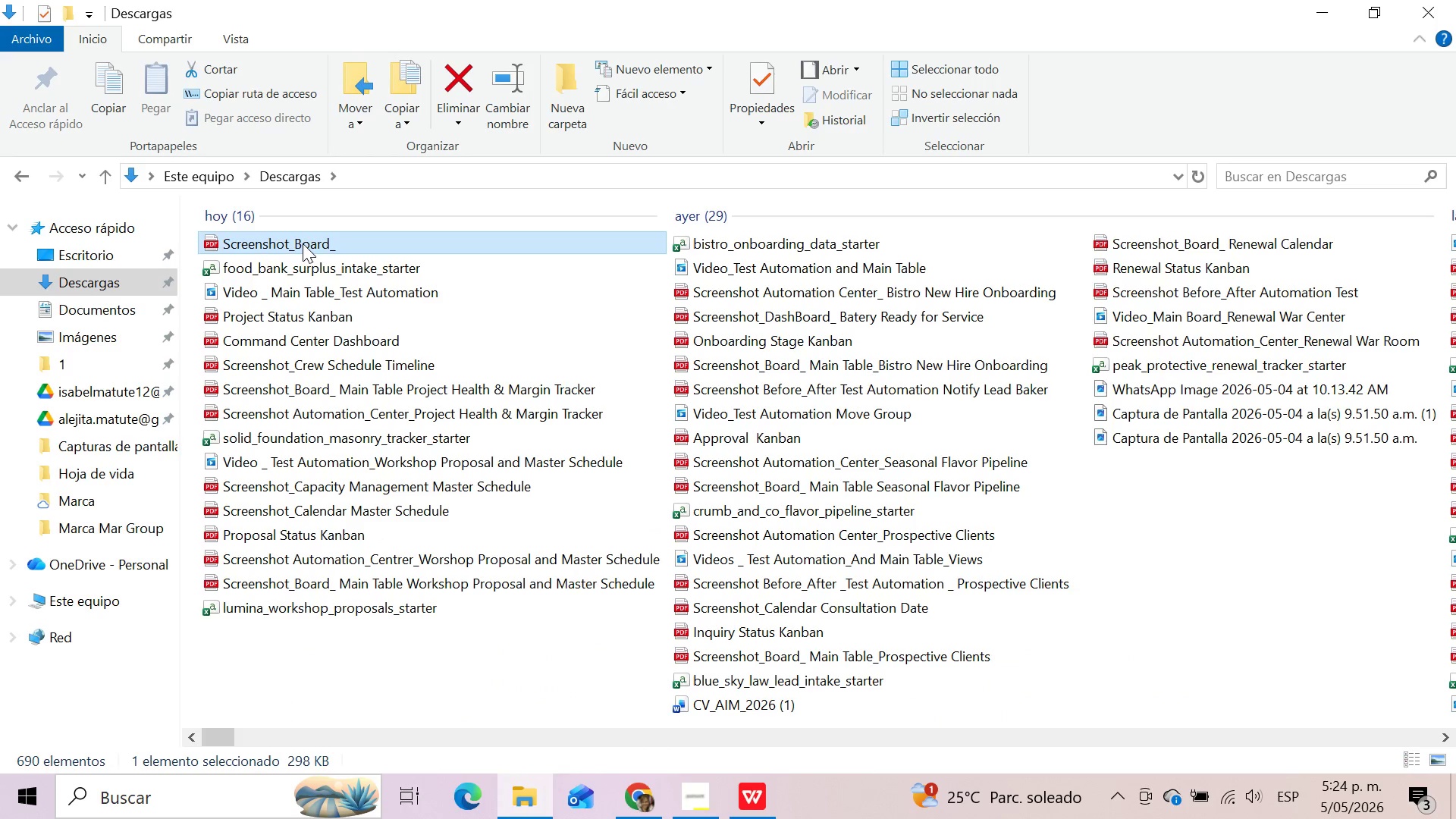 
key(F2)
 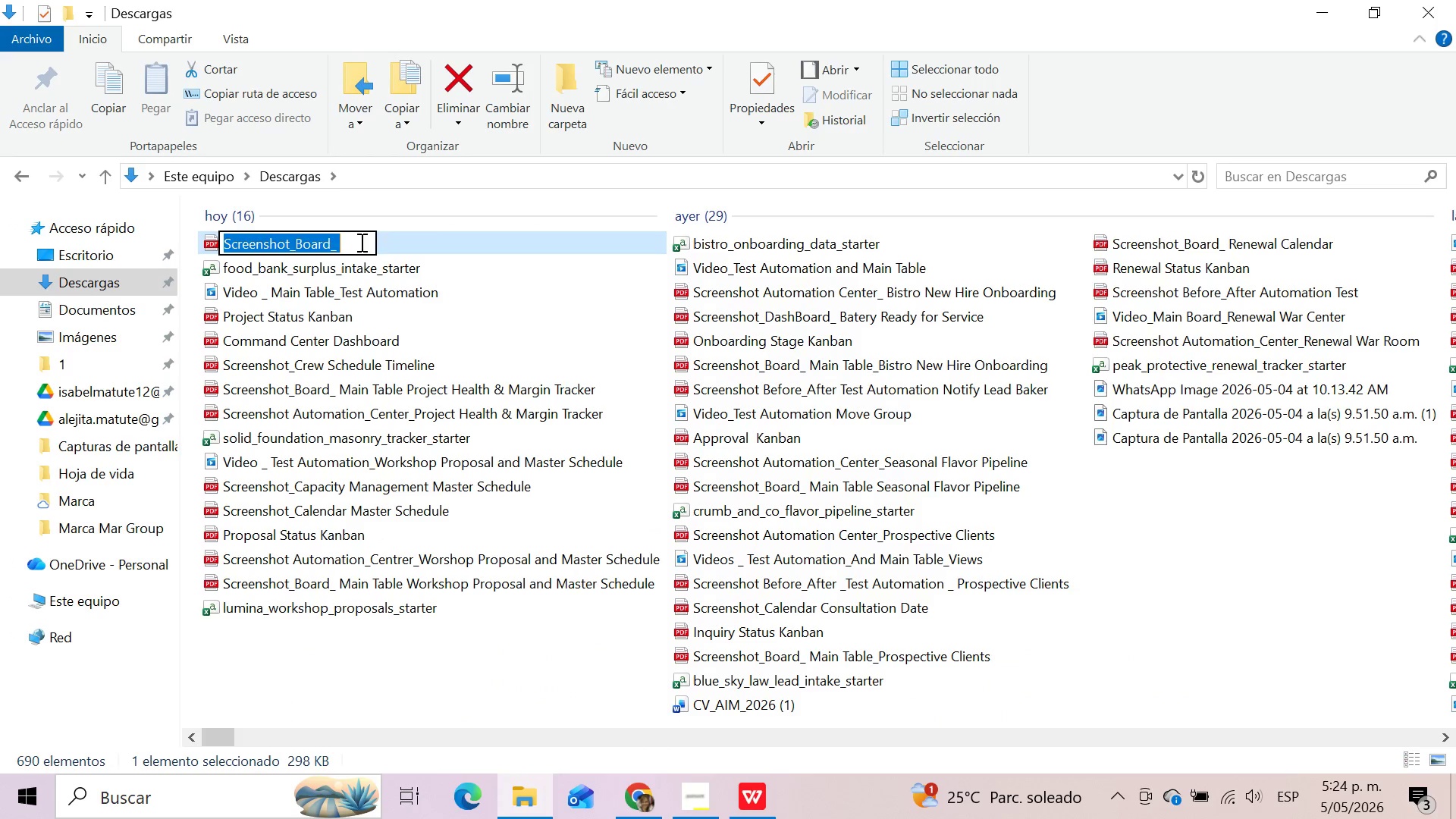 
left_click([358, 242])
 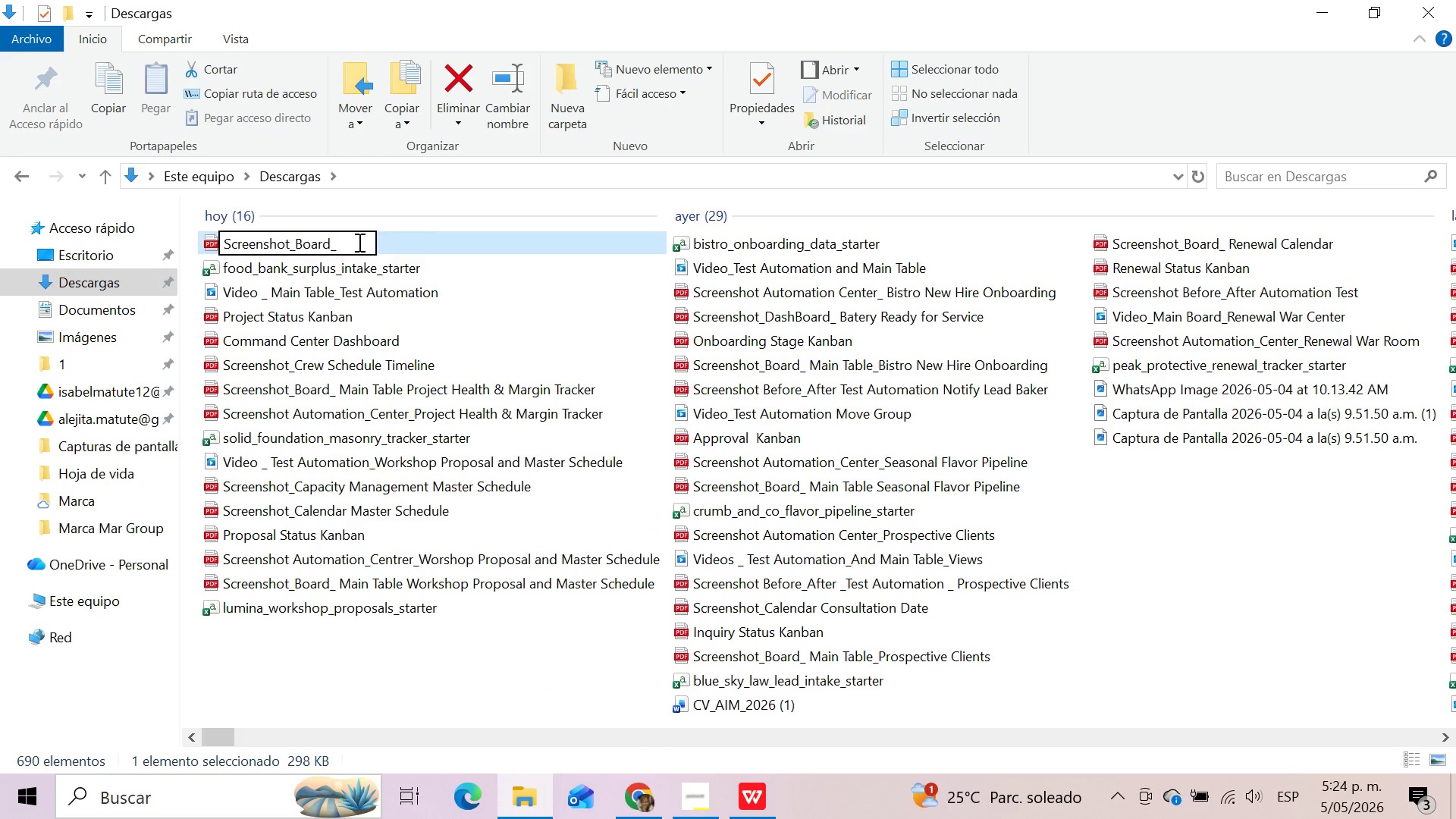 
type(Main )
 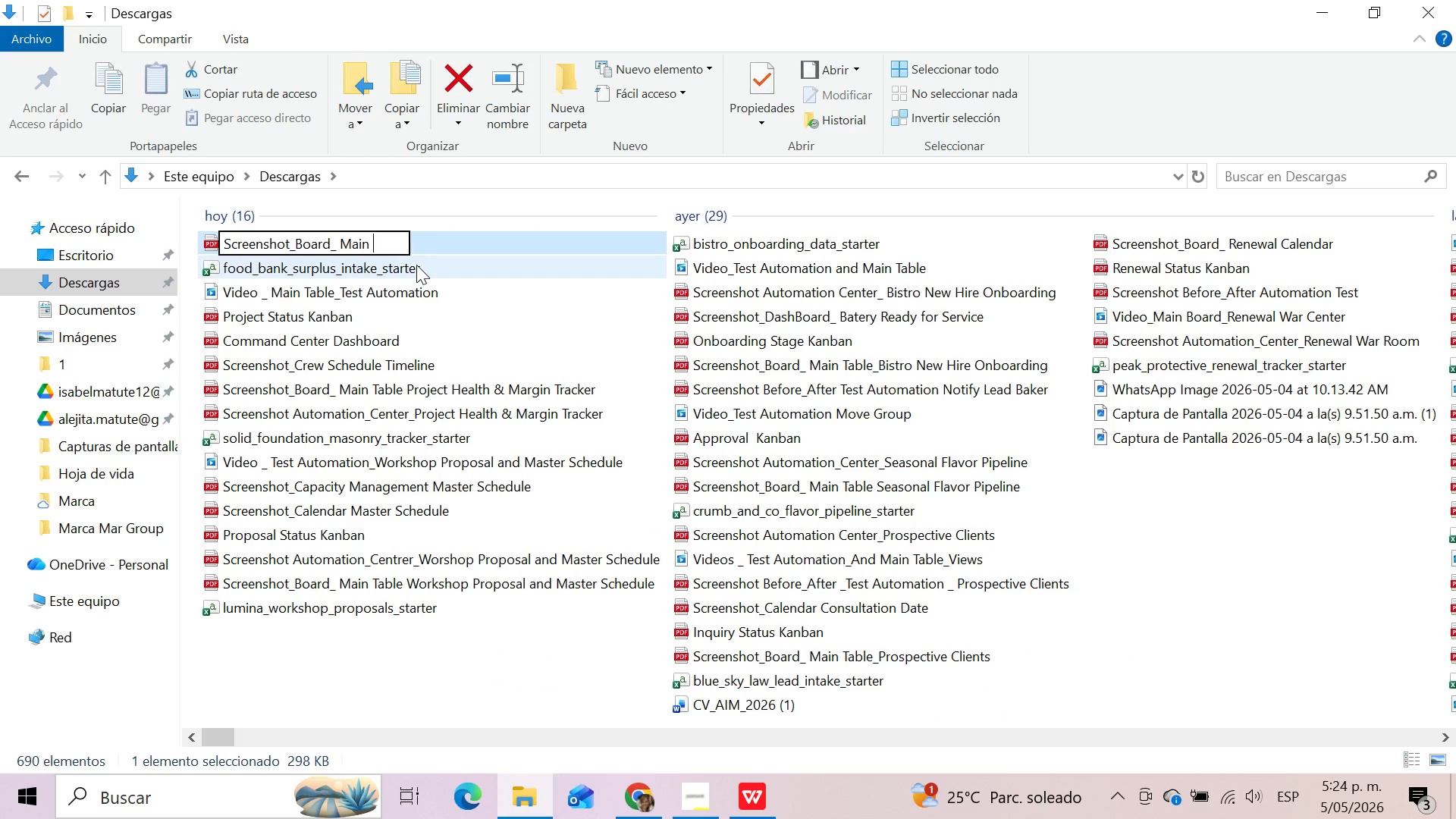 
type(Table )
 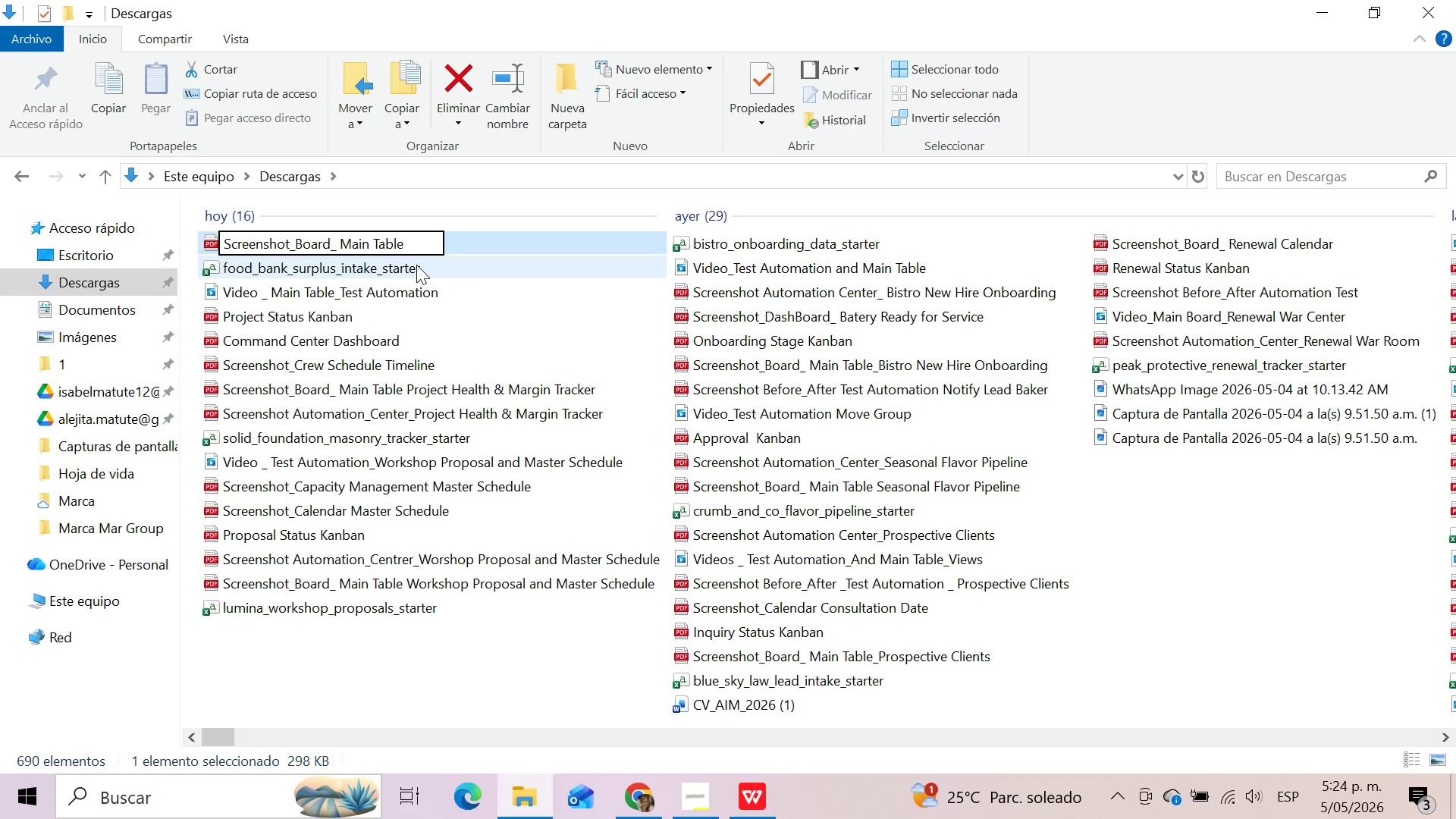 
wait(9.06)
 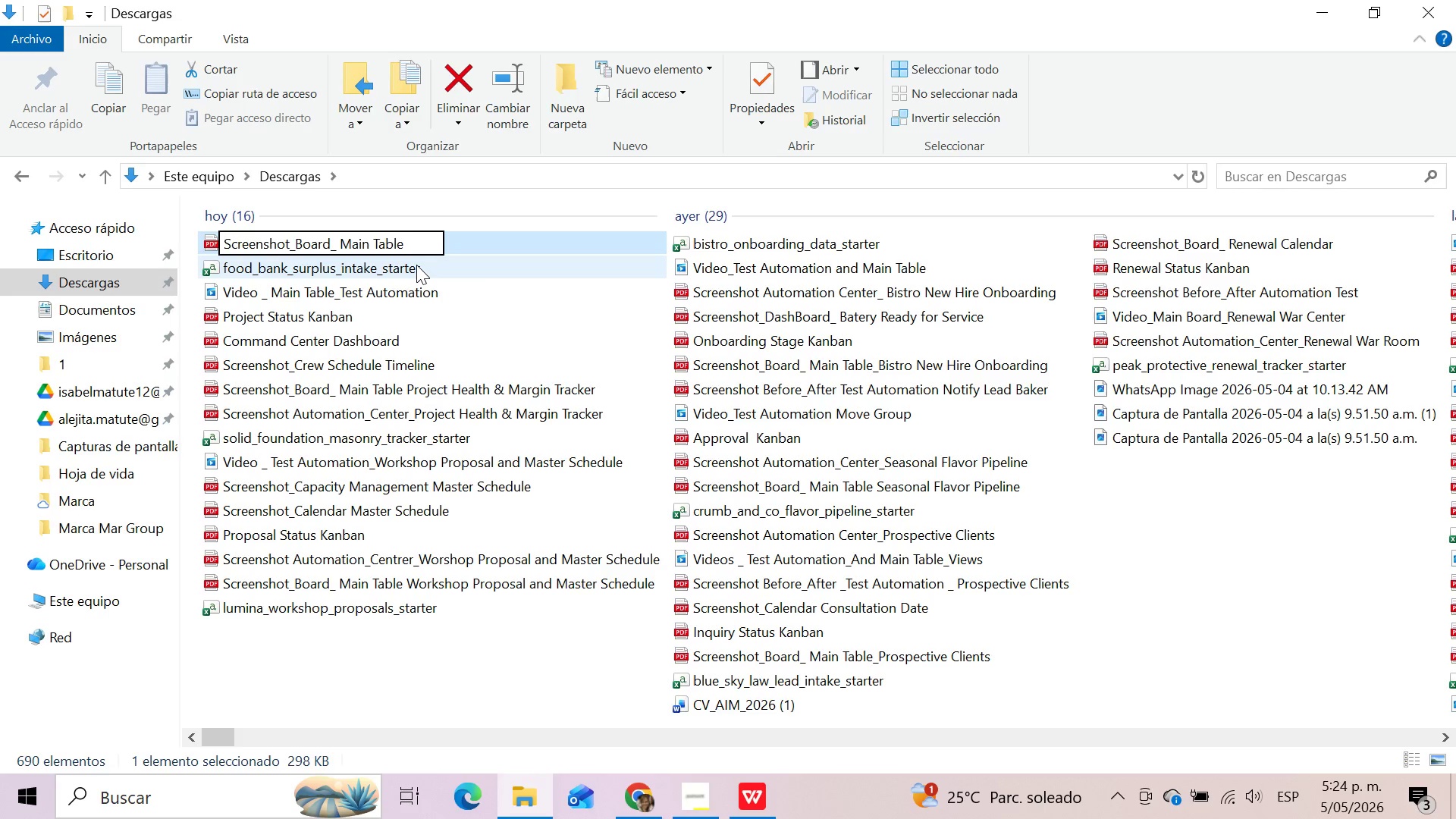 
type(Daily Food Recovery)
 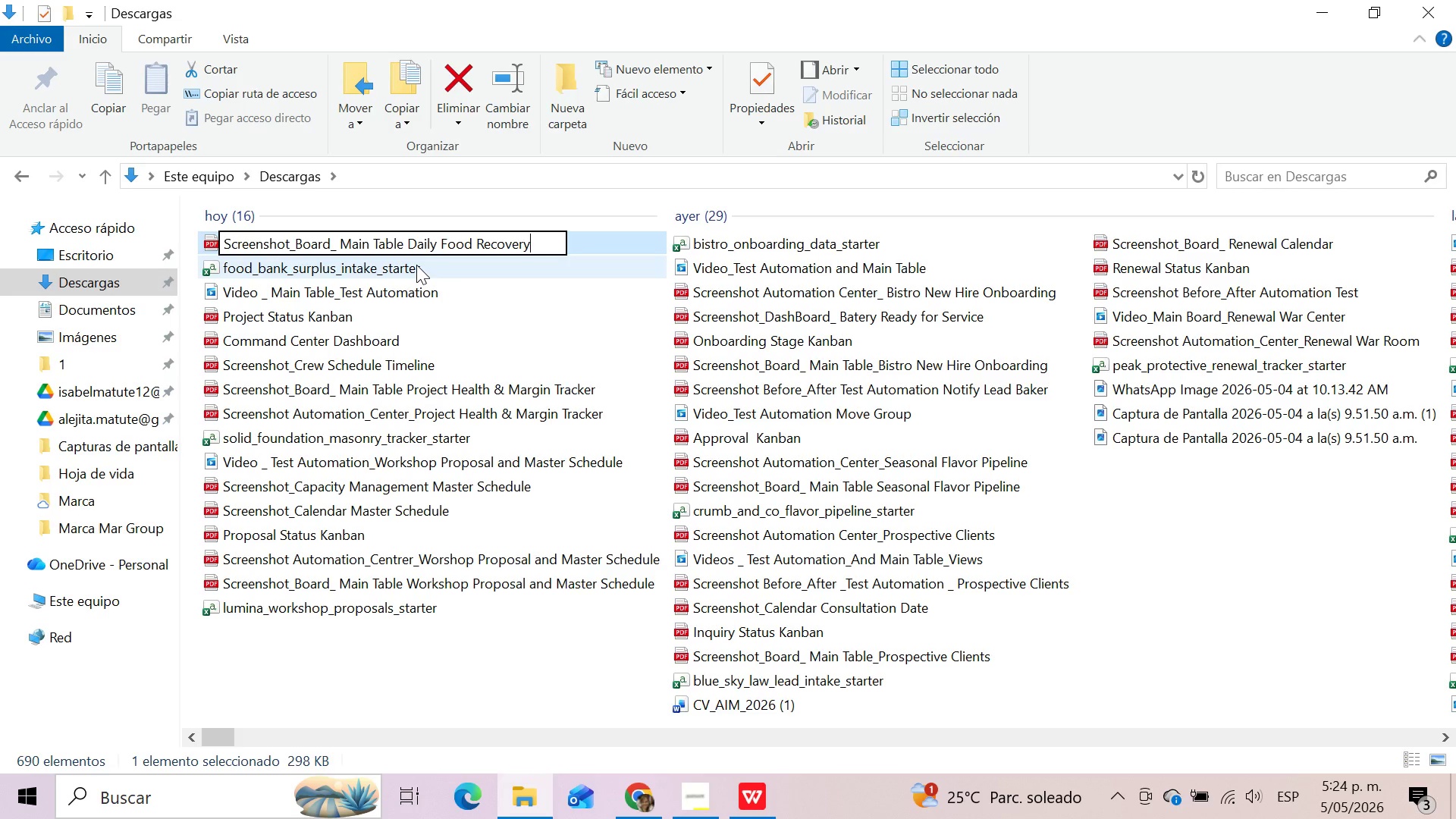 
key(Enter)
 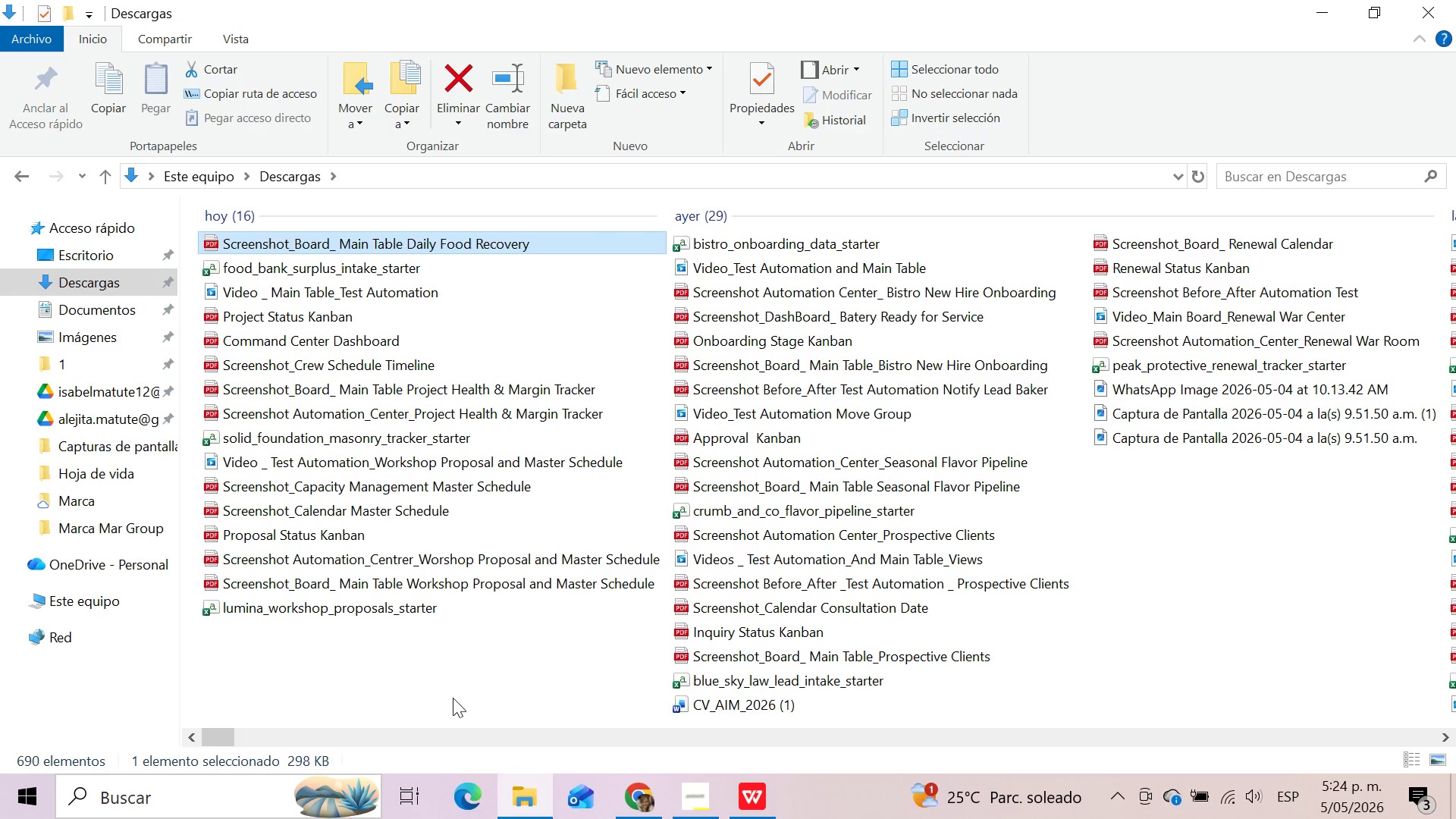 
left_click([459, 670])
 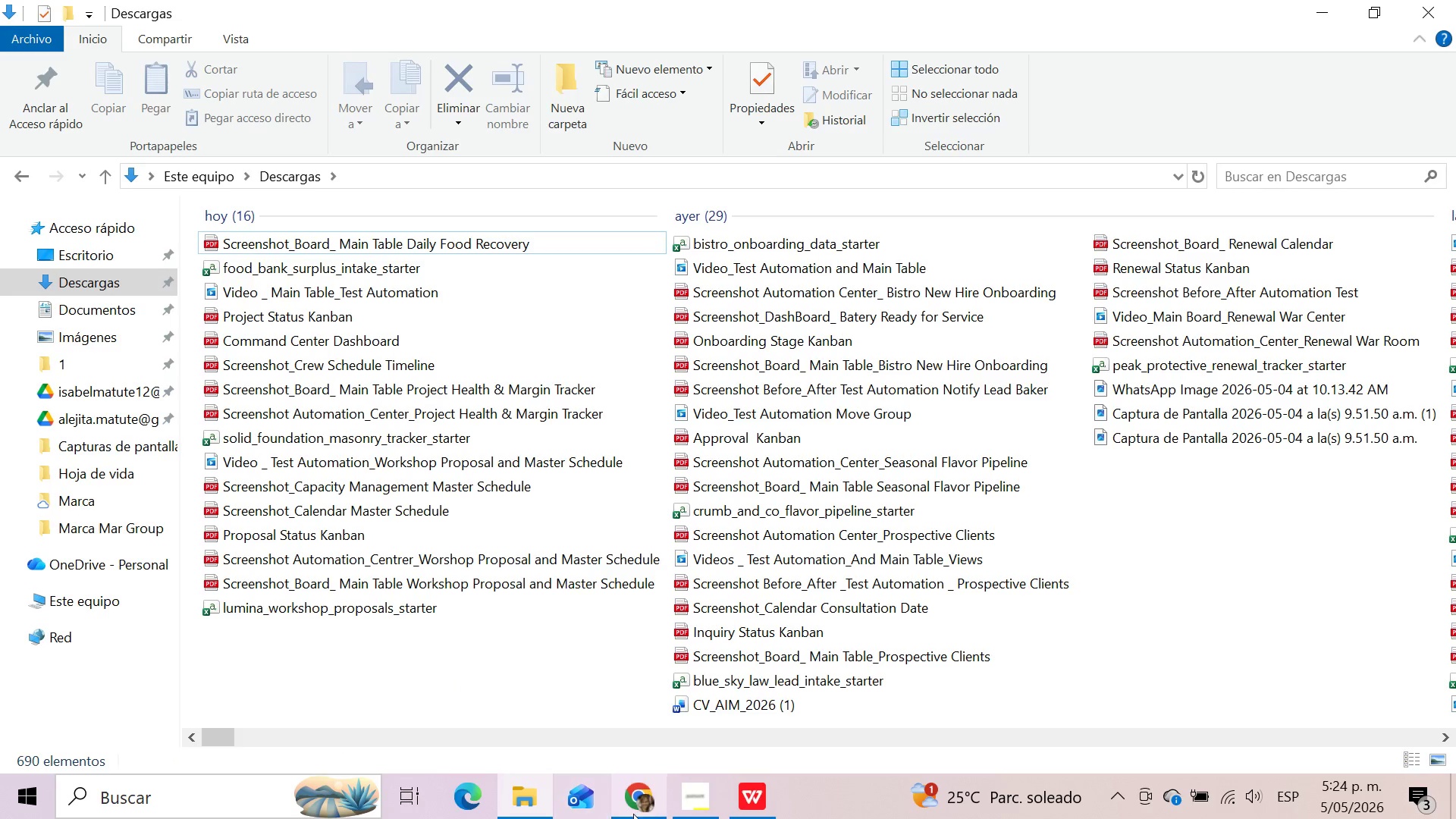 
left_click([645, 812])
 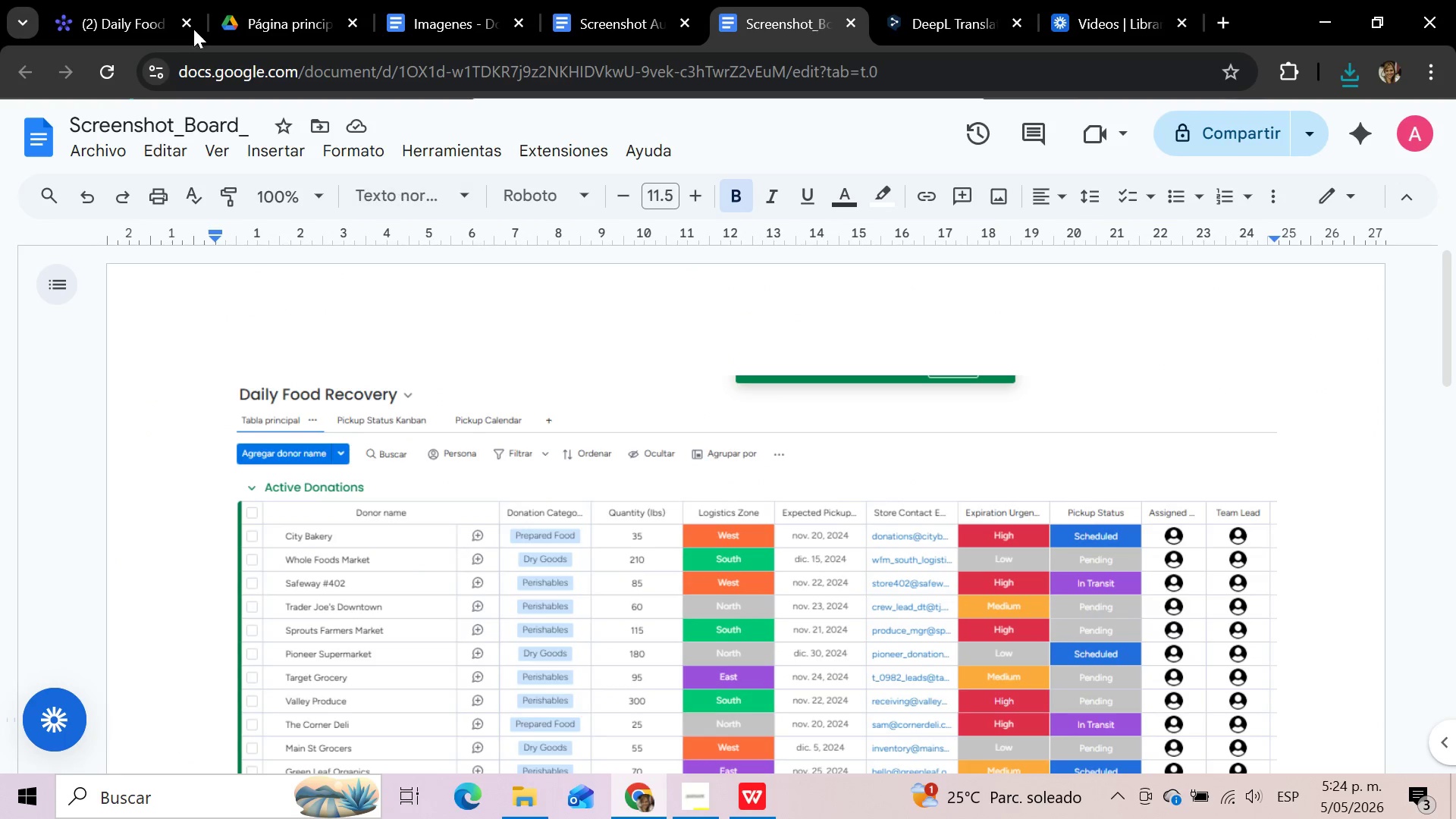 
left_click([140, 0])
 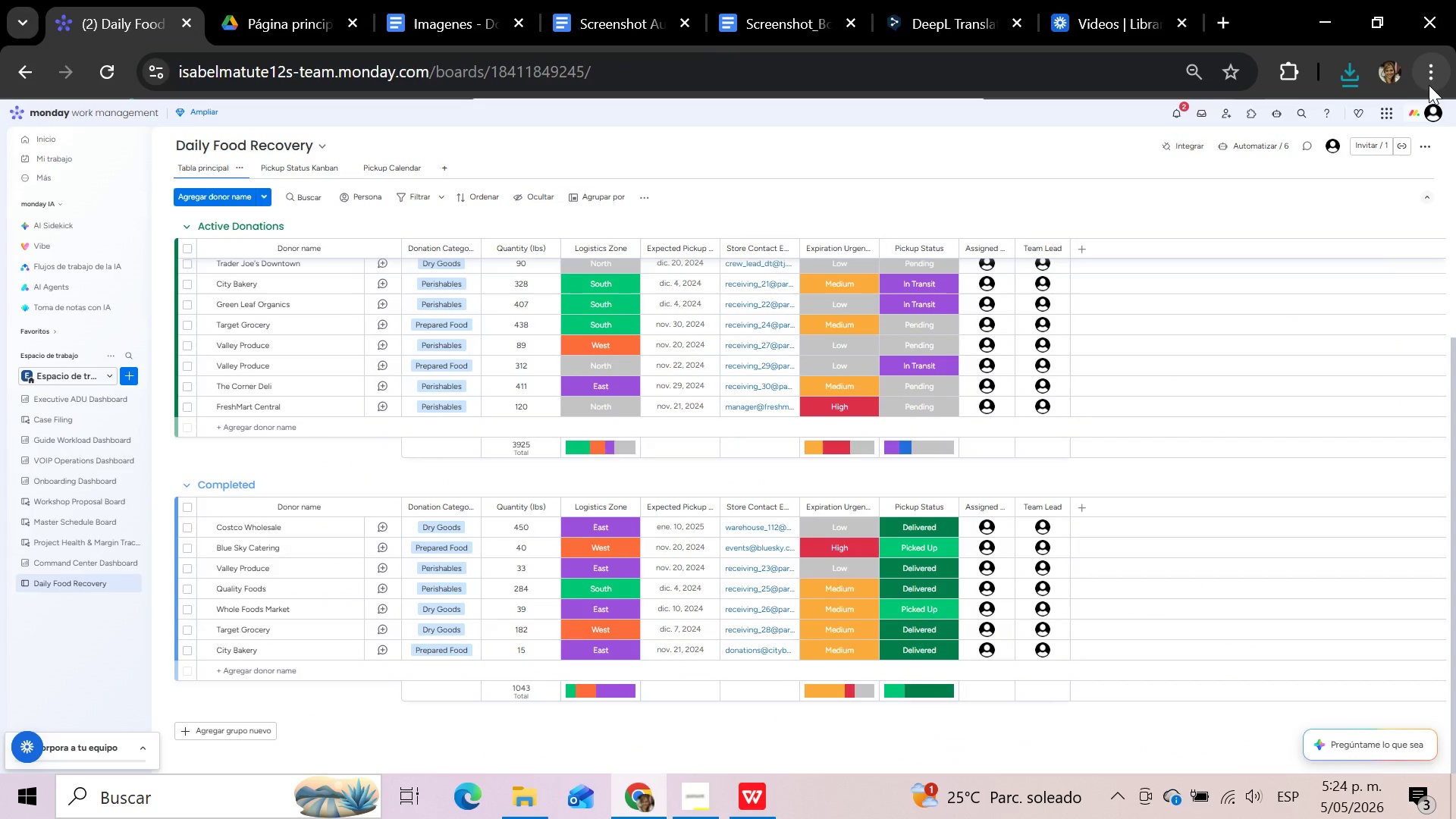 
left_click([1432, 74])
 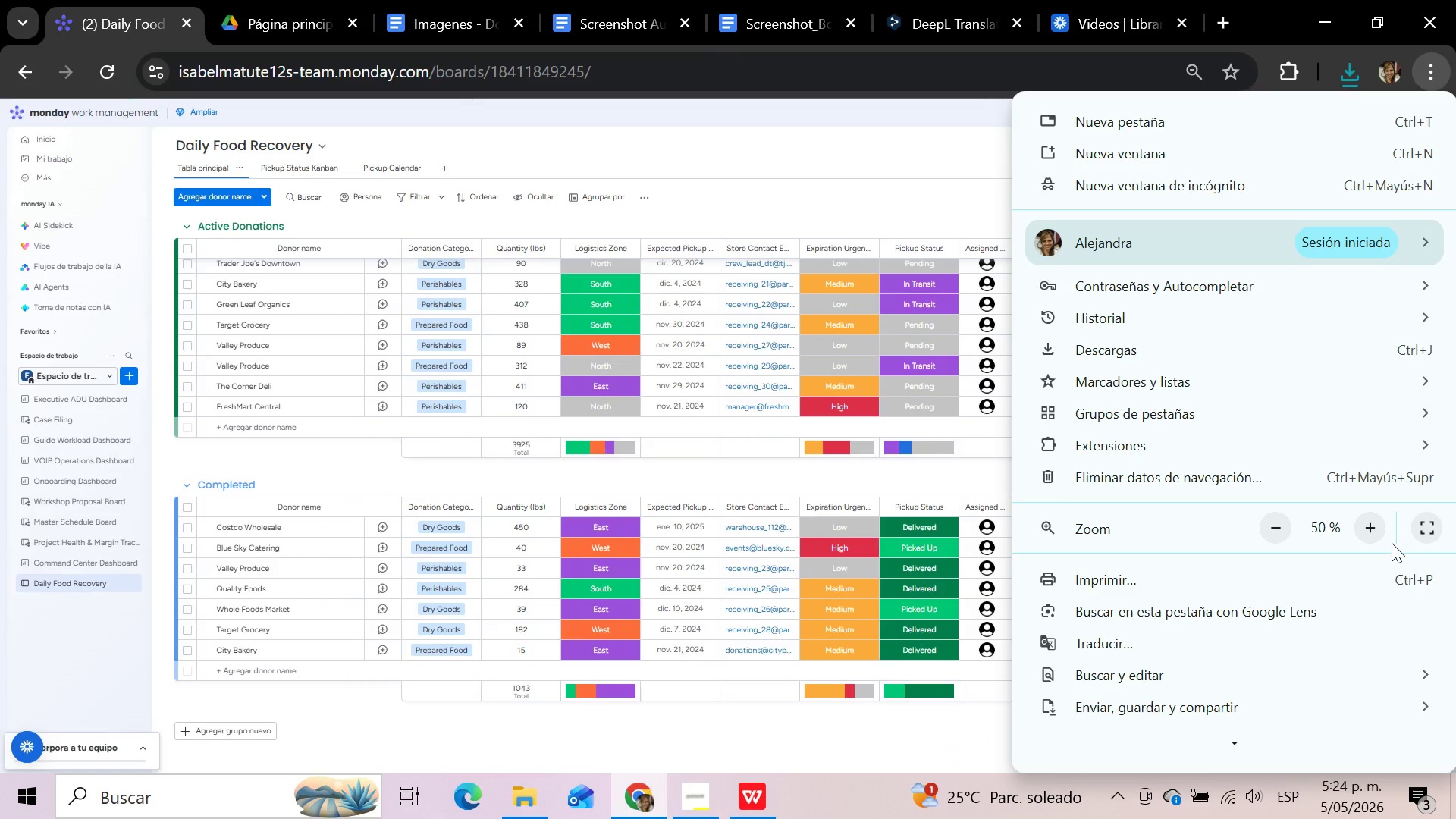 
double_click([1371, 529])
 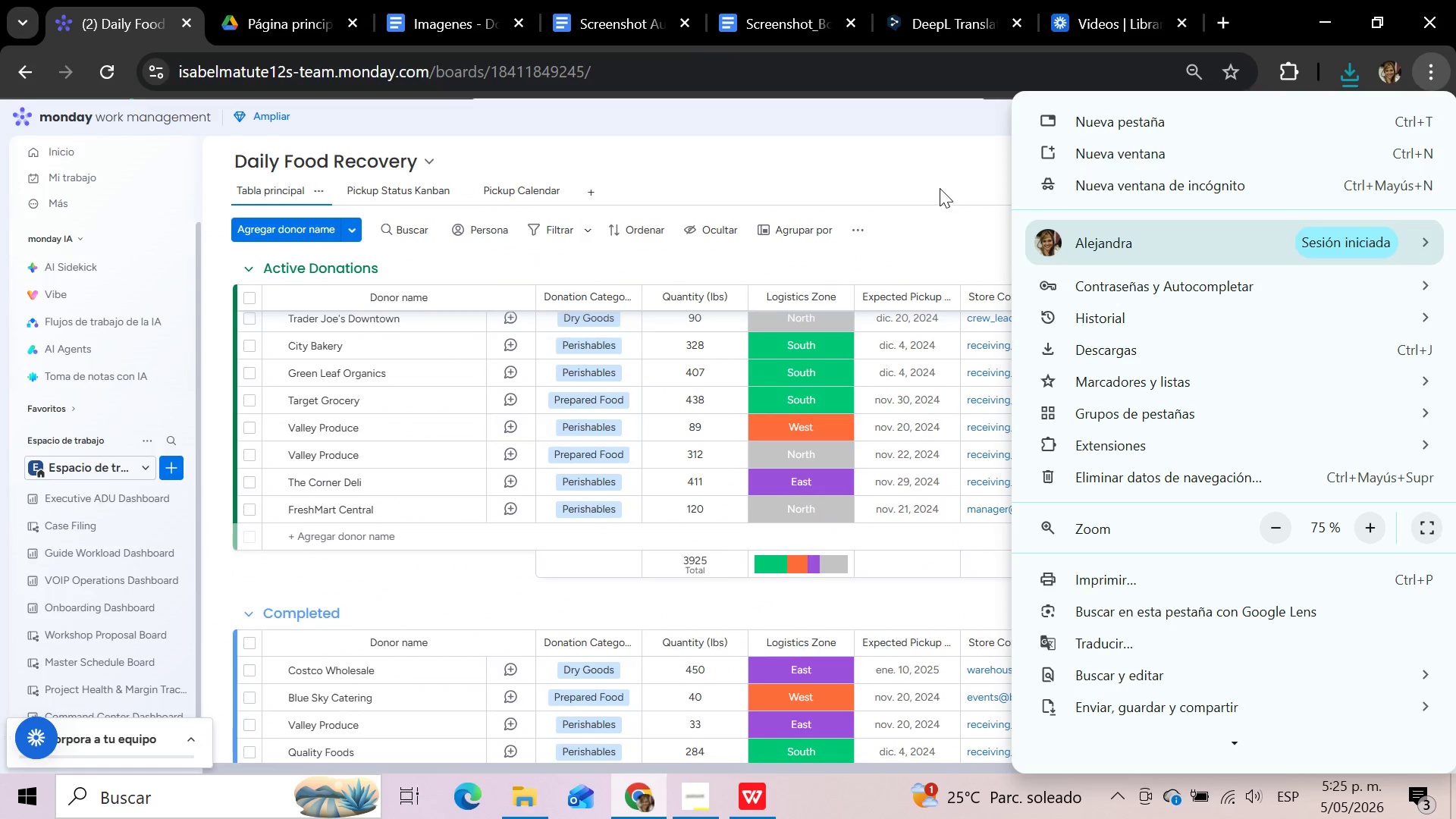 
left_click([940, 188])
 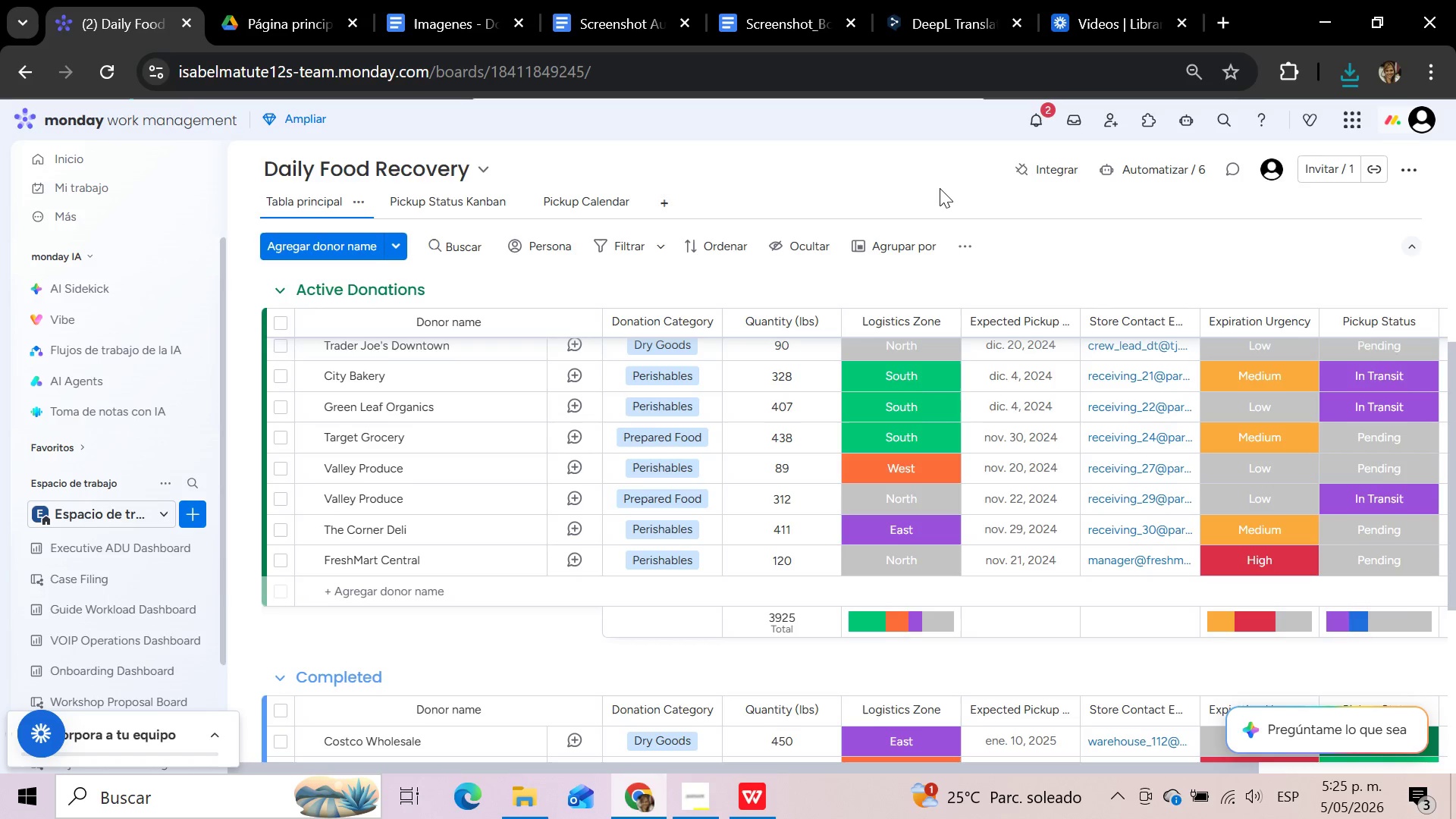 
wait(8.64)
 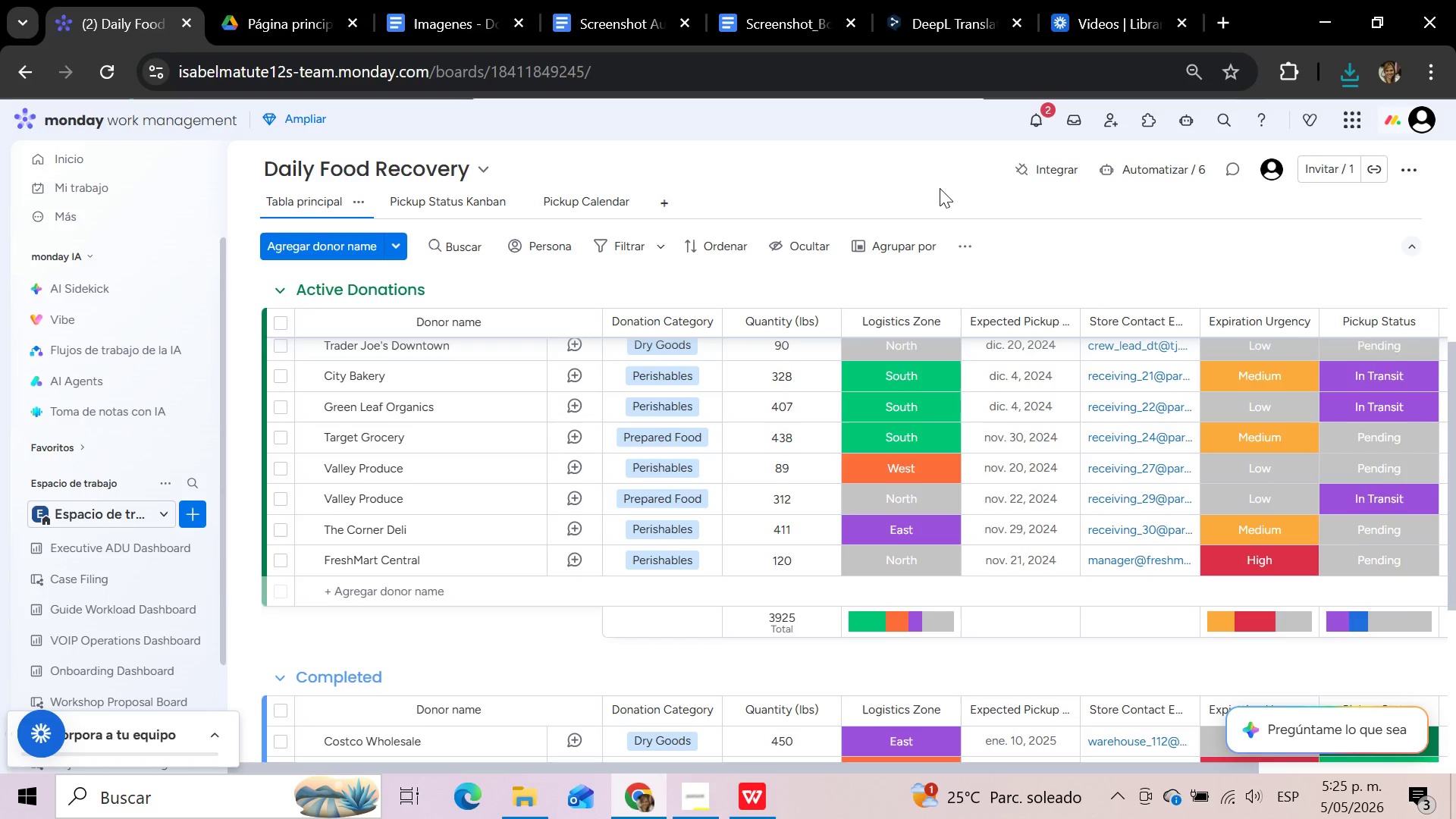 
left_click([1039, 243])
 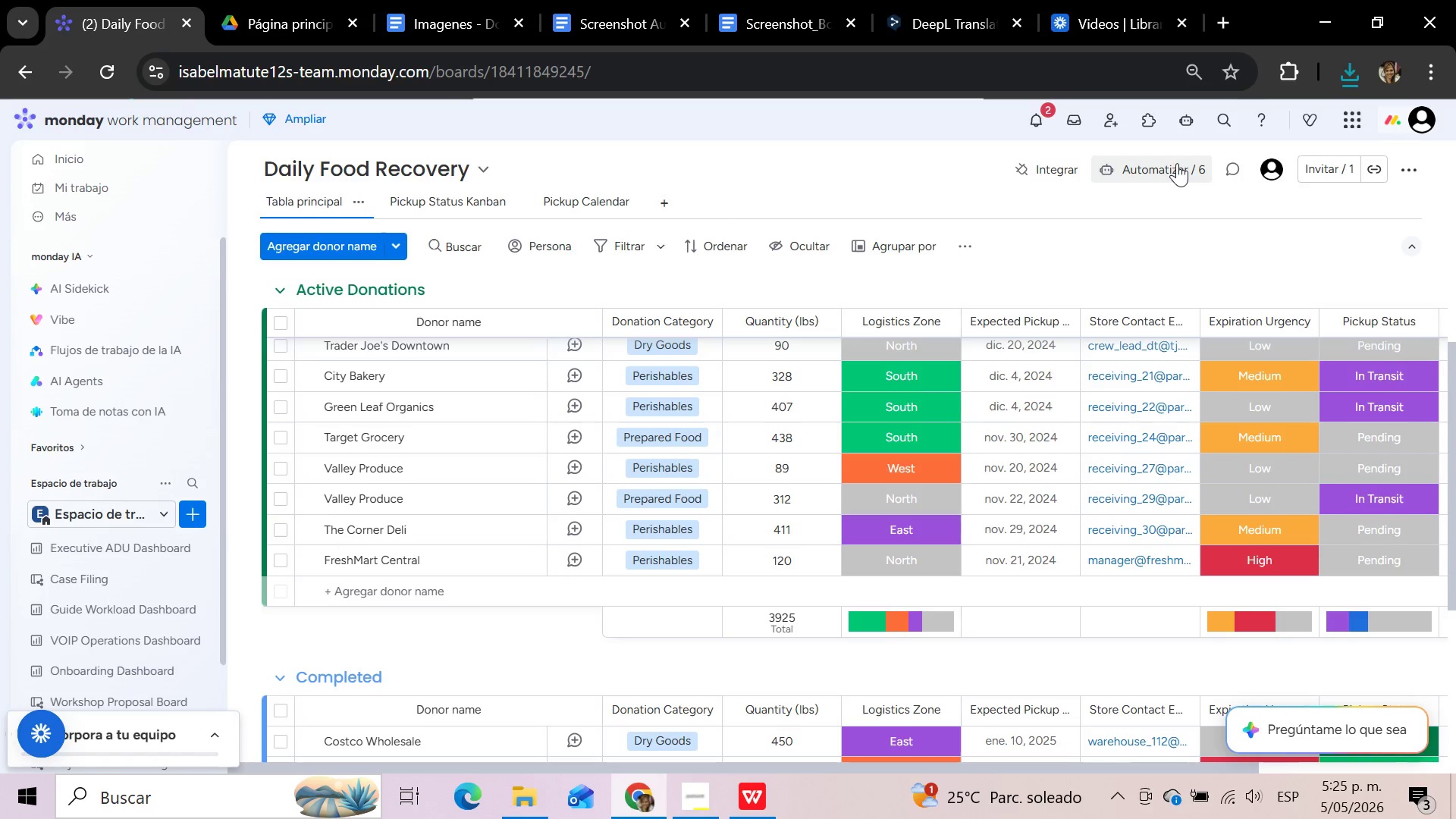 
left_click([1177, 163])
 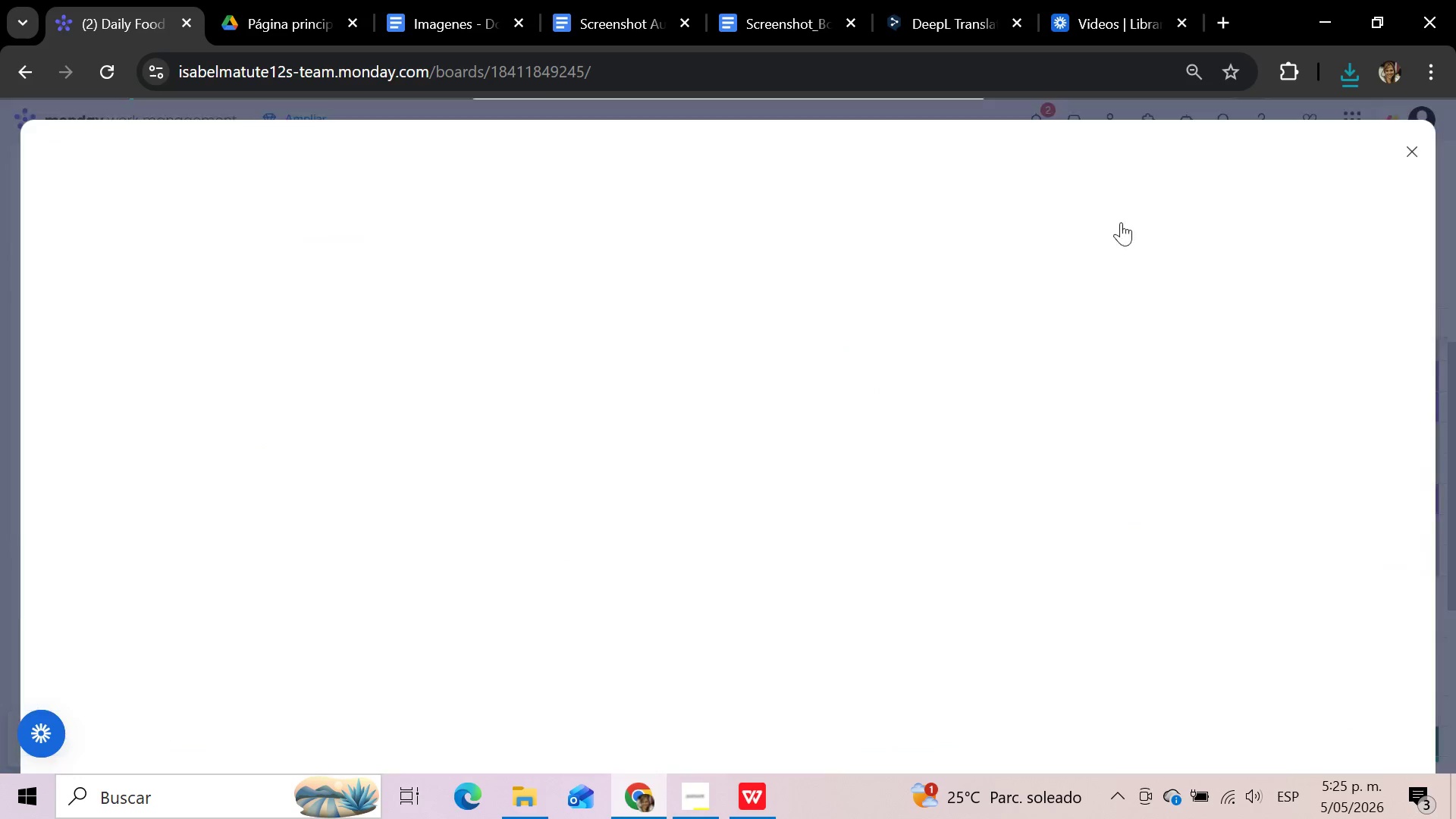 
mouse_move([1062, 243])
 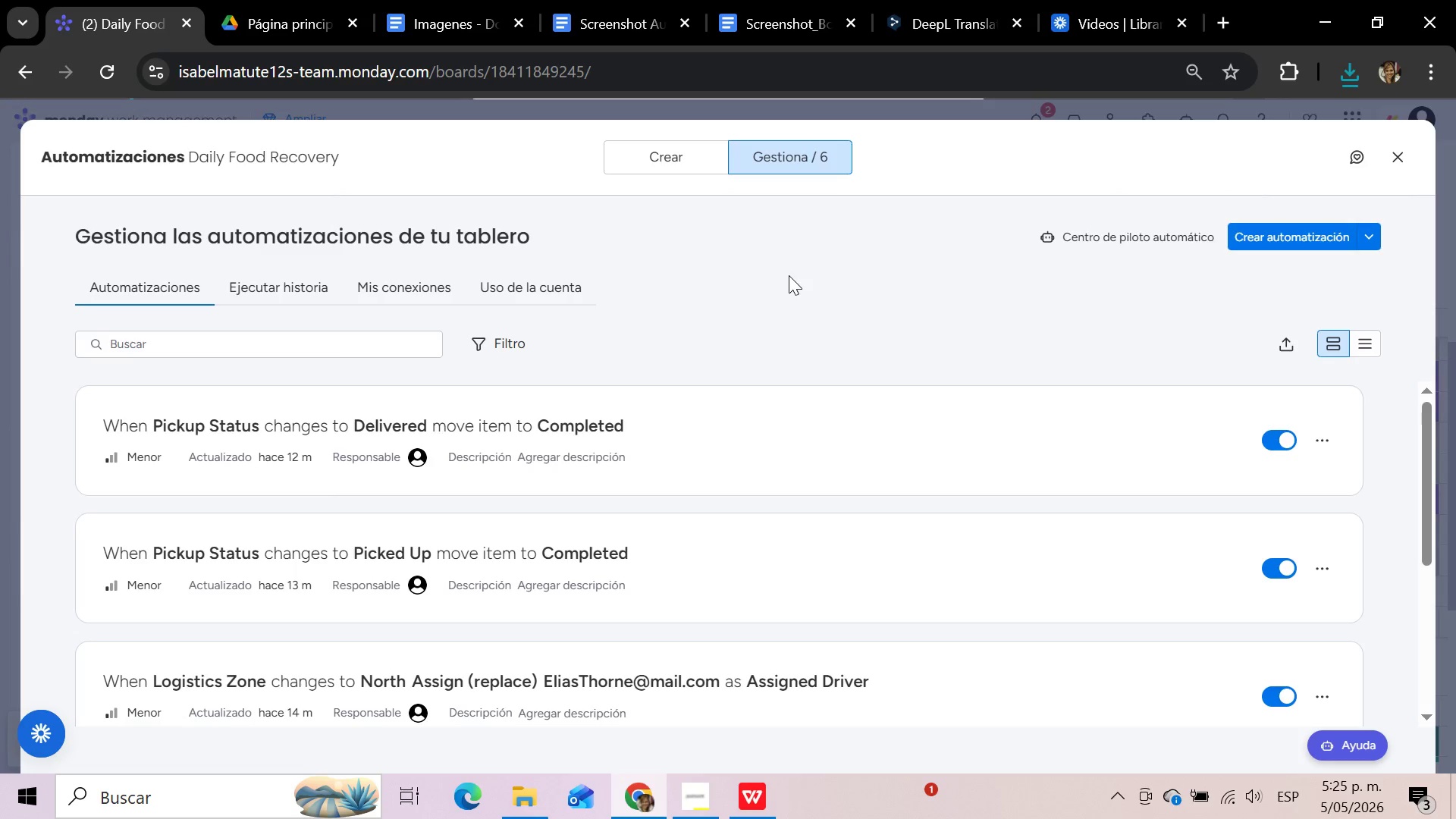 
wait(5.25)
 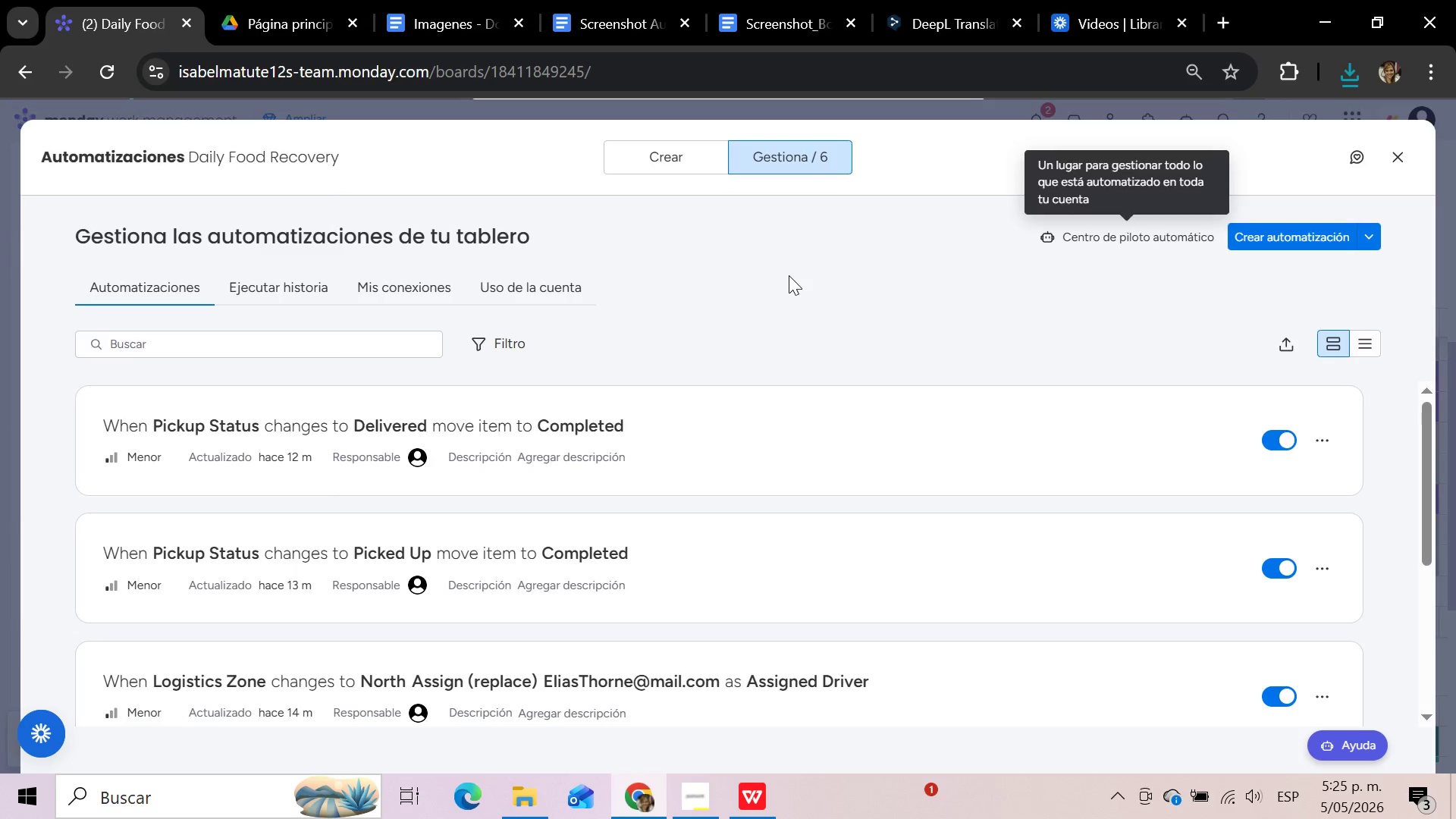 
scroll: coordinate [789, 275], scroll_direction: up, amount: 2.0
 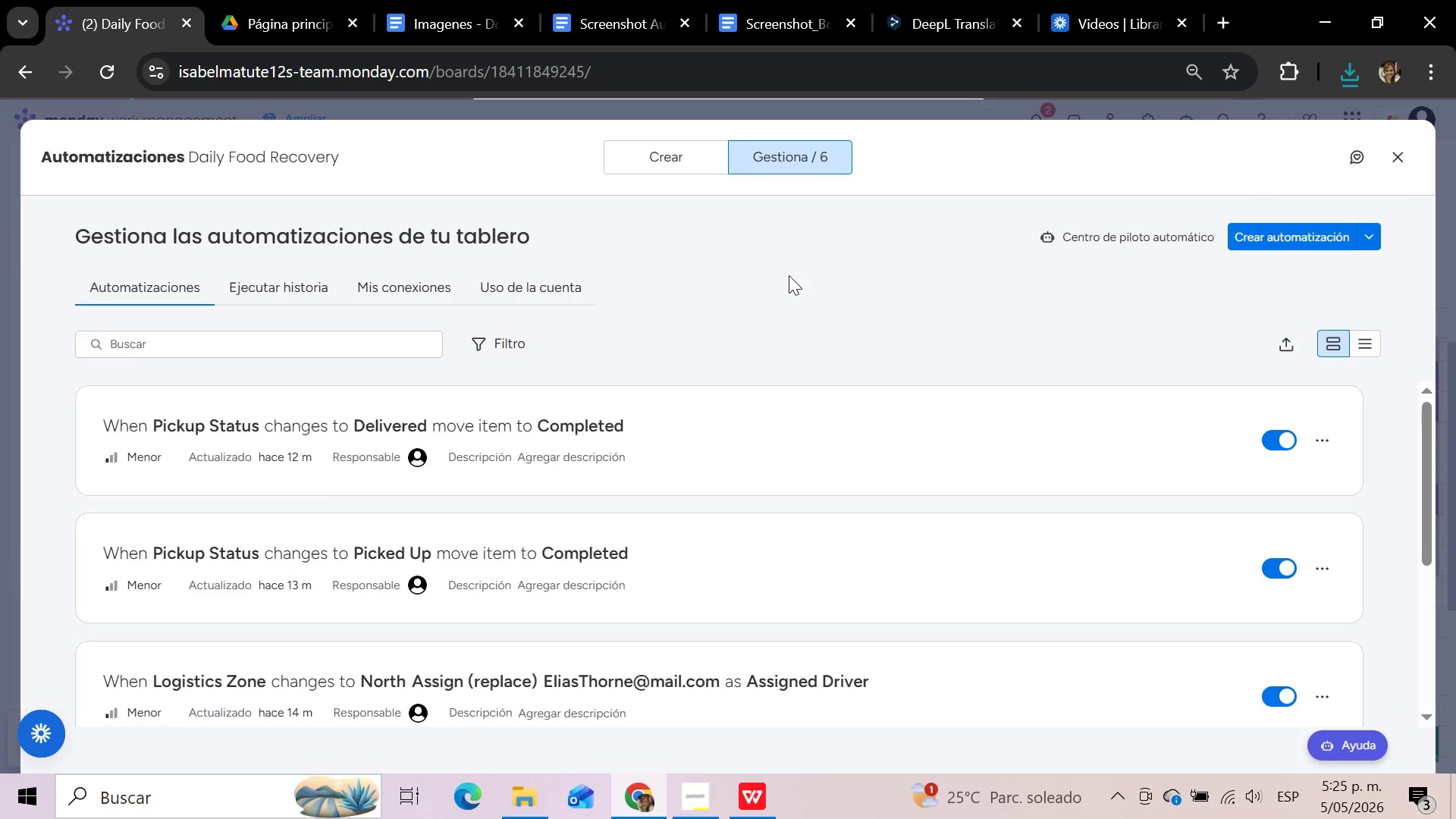 
scroll: coordinate [789, 275], scroll_direction: down, amount: 2.0
 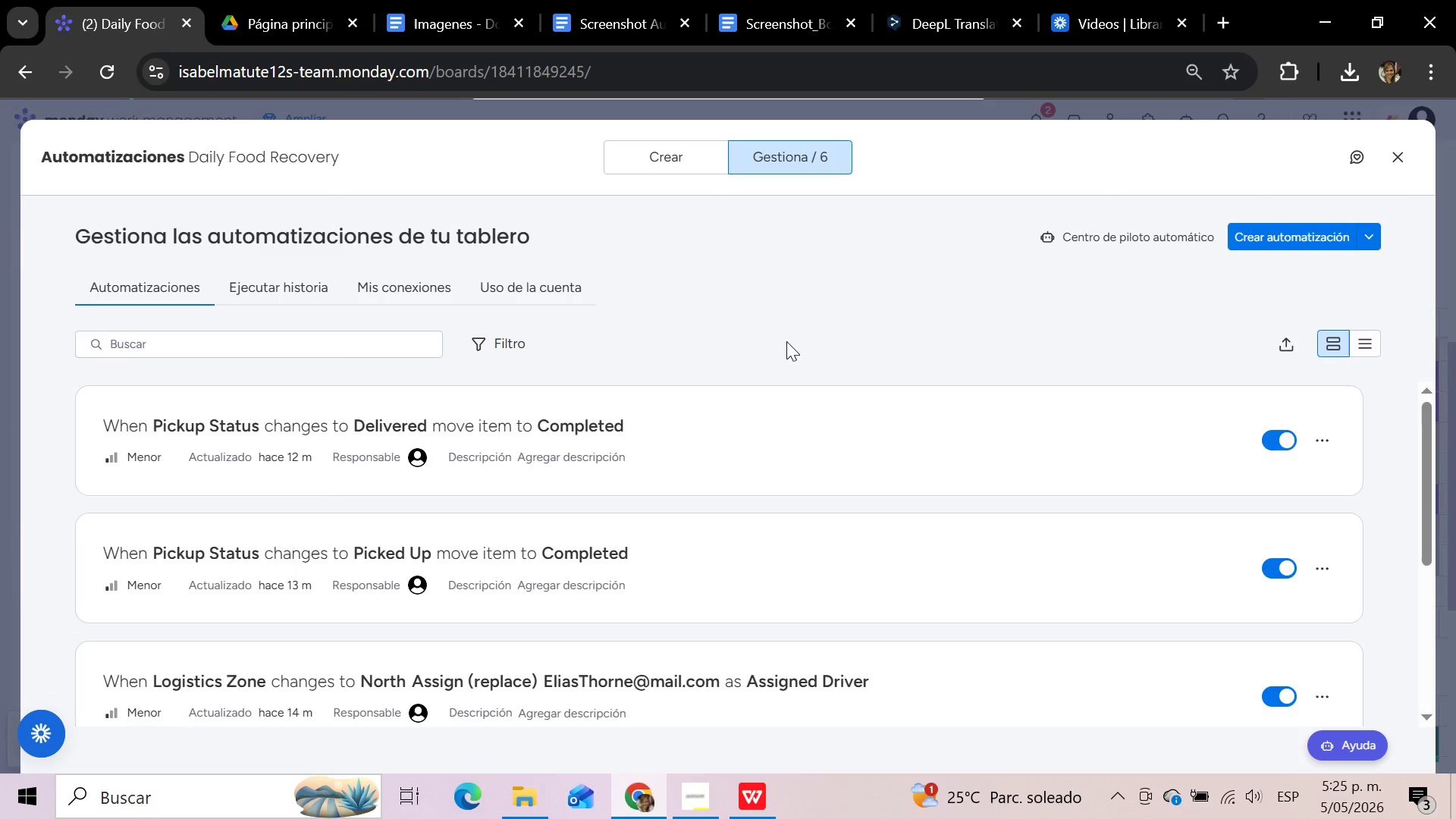 
left_click([786, 341])
 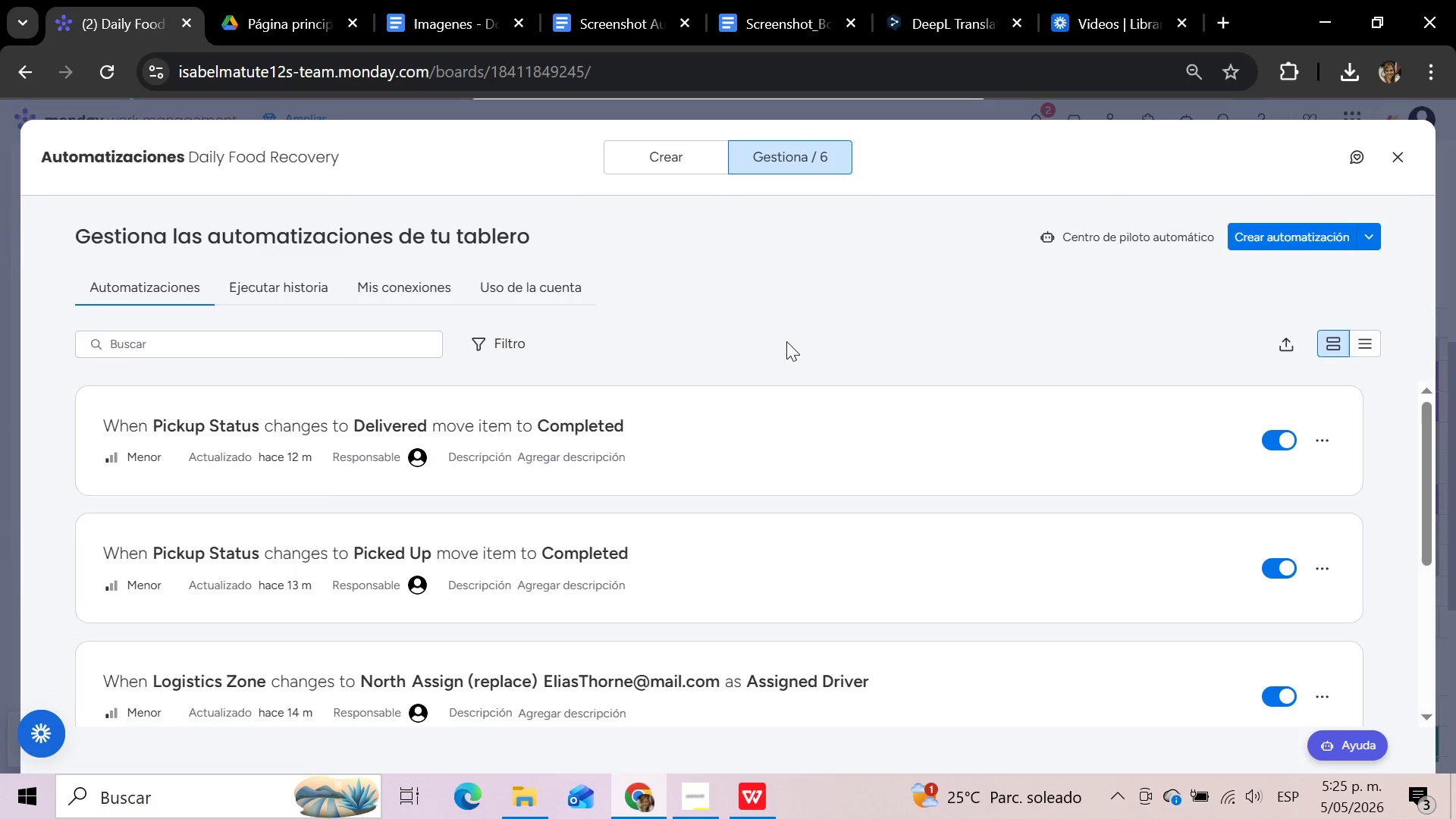 
scroll: coordinate [786, 341], scroll_direction: up, amount: 2.0
 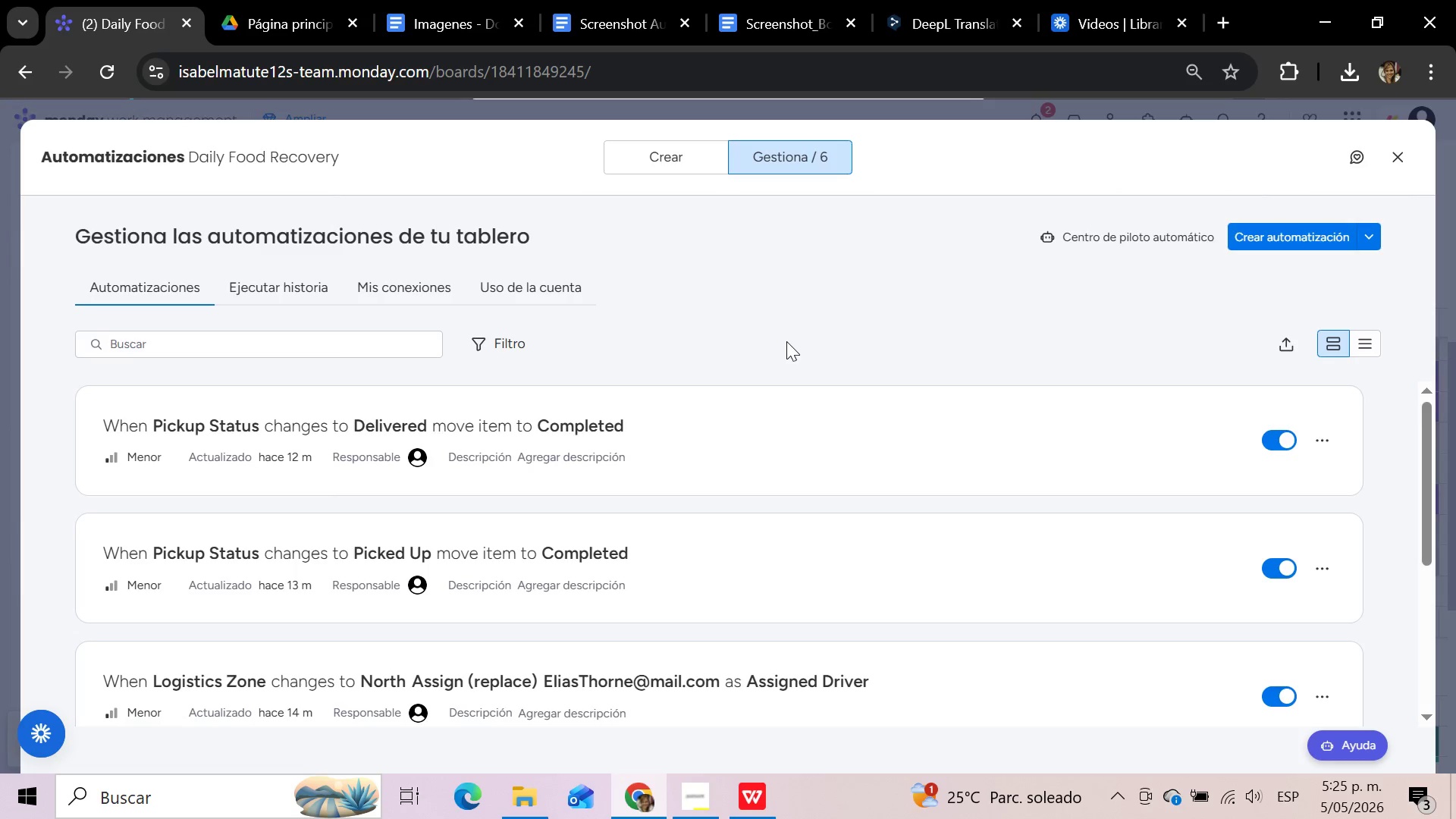 
scroll: coordinate [786, 341], scroll_direction: down, amount: 4.0
 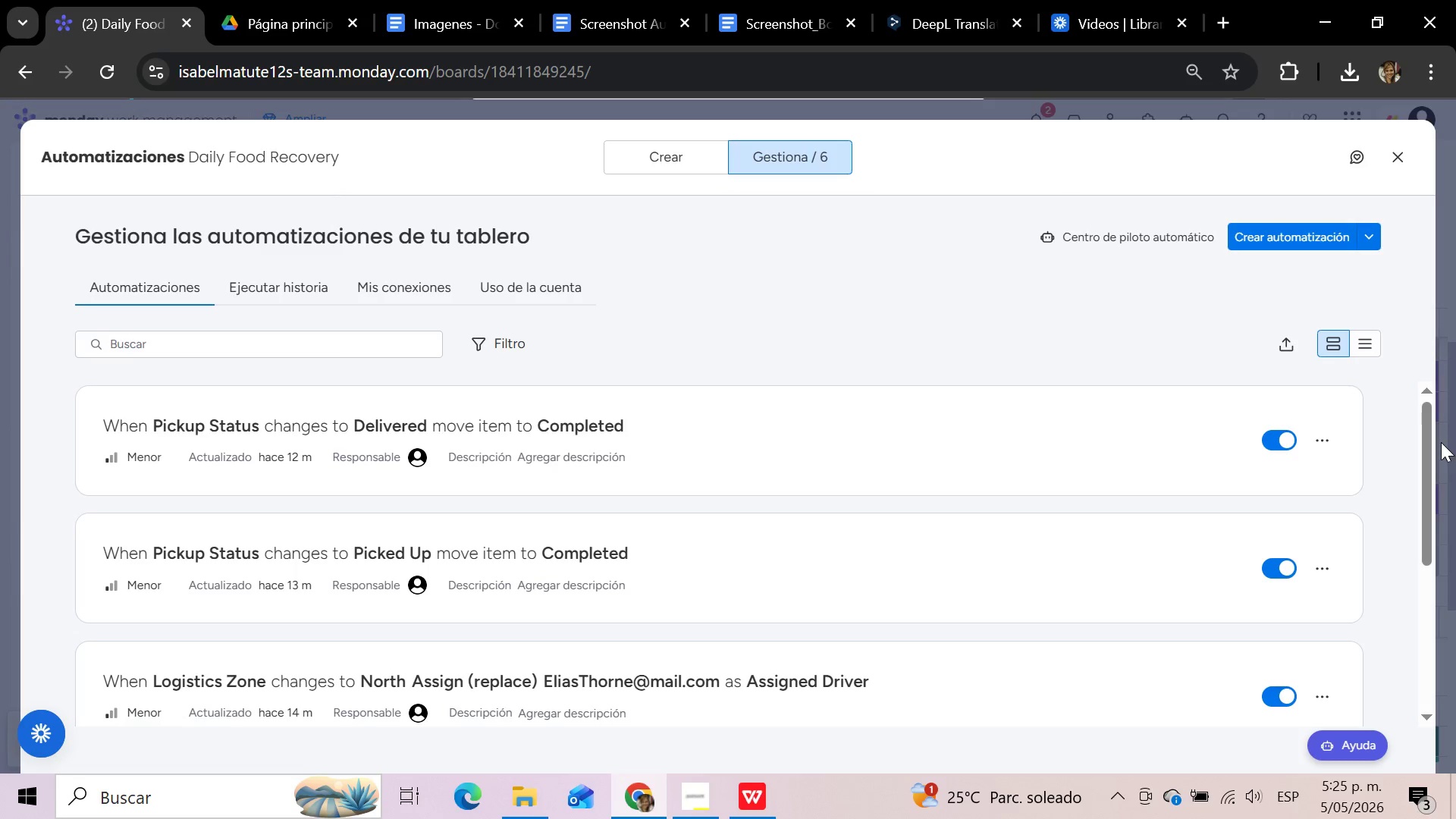 
left_click_drag(start_coordinate=[1430, 442], to_coordinate=[1371, 709])
 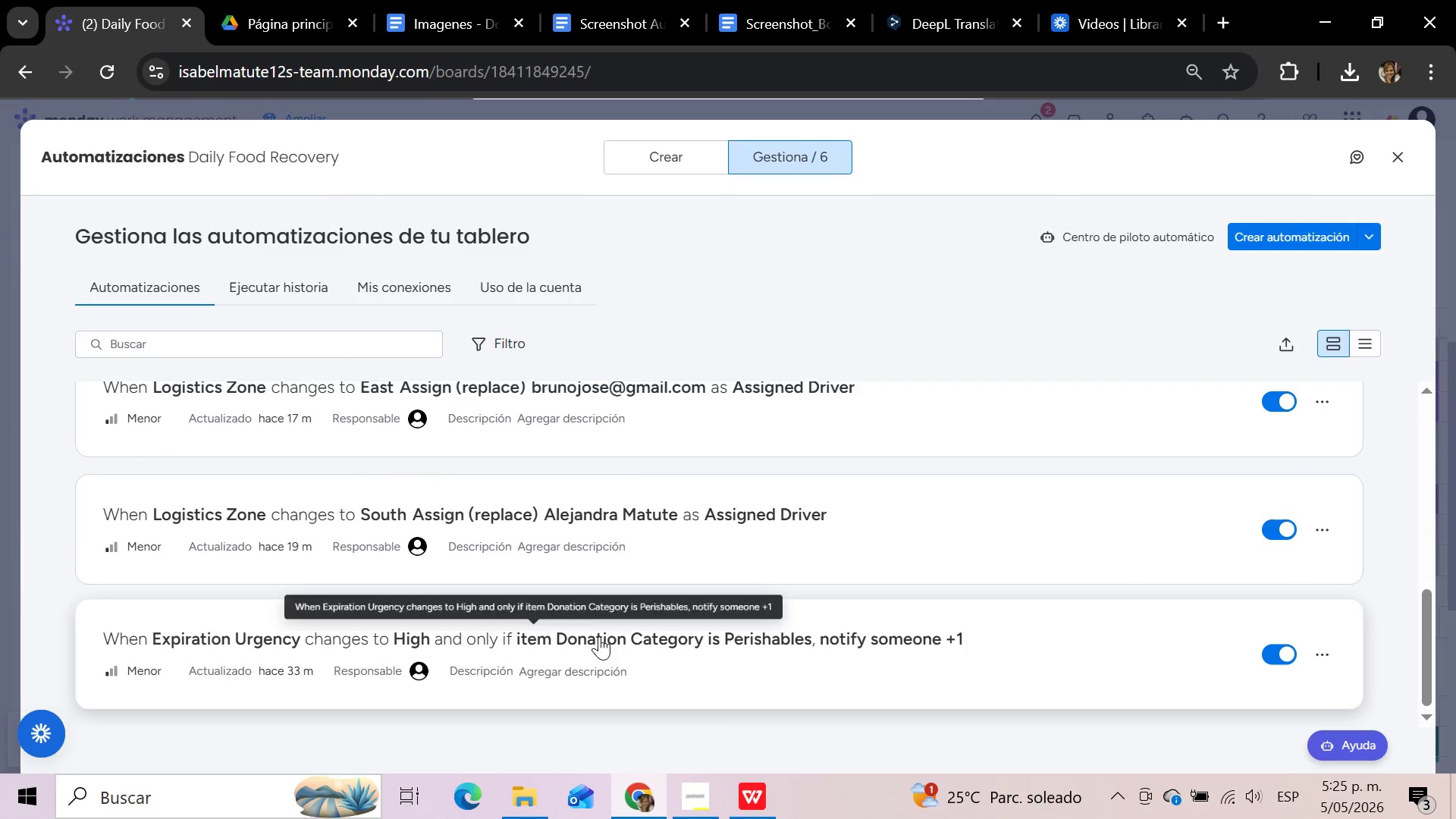 
left_click([599, 636])
 